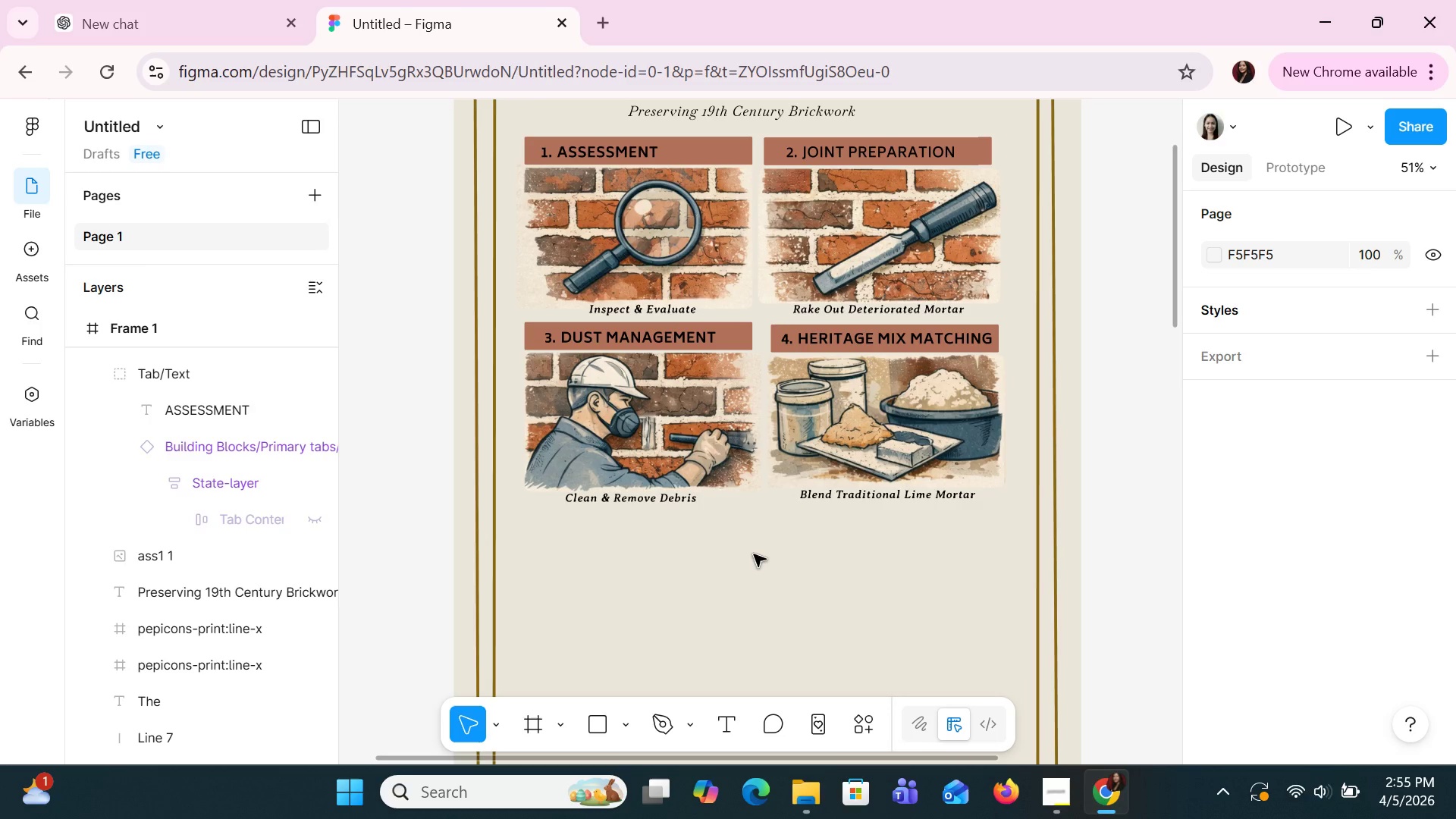 
hold_key(key=ControlLeft, duration=1.52)
scroll: coordinate [754, 554], scroll_direction: down, amount: 3.0
 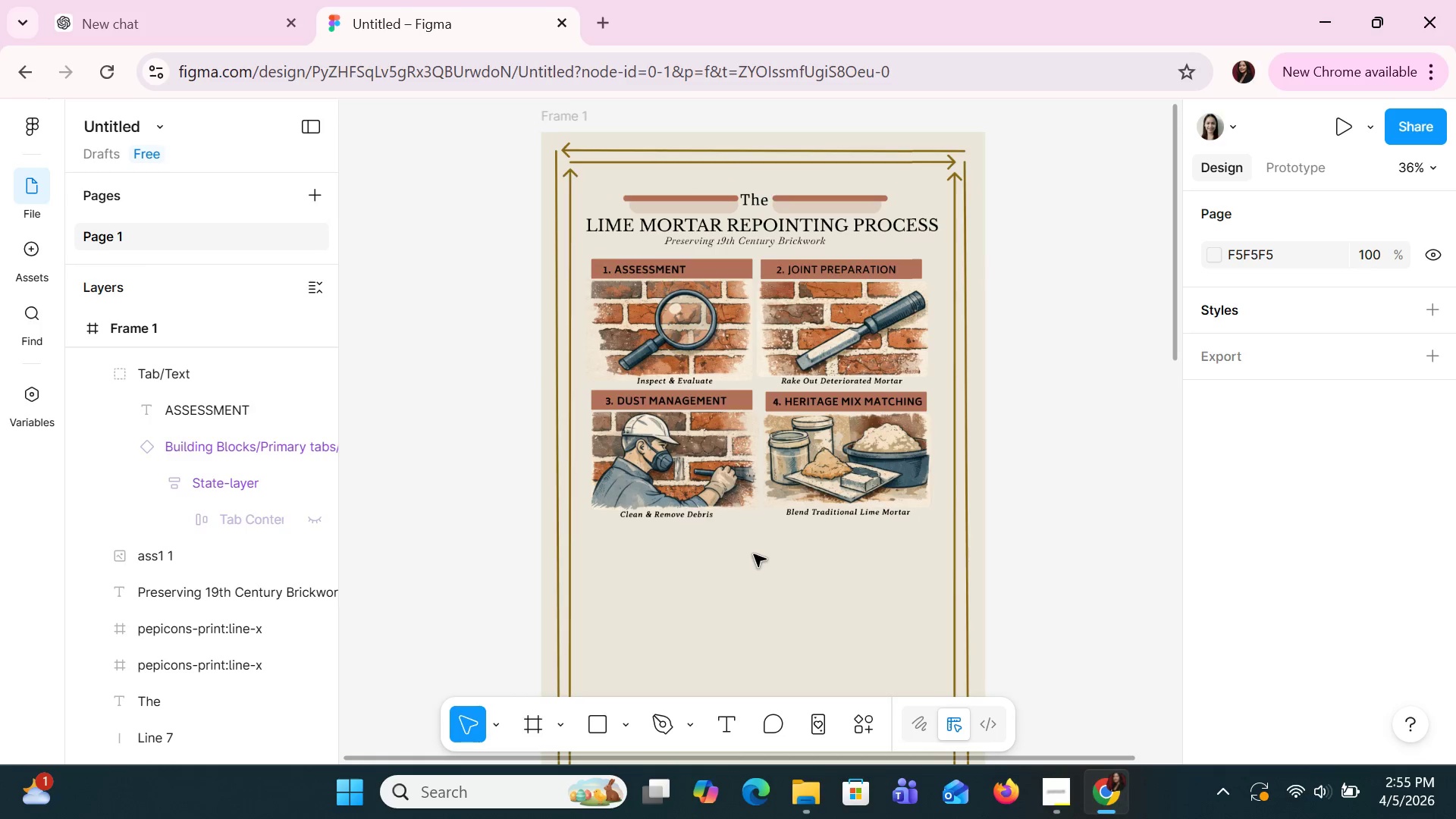 
hold_key(key=ControlLeft, duration=0.64)
 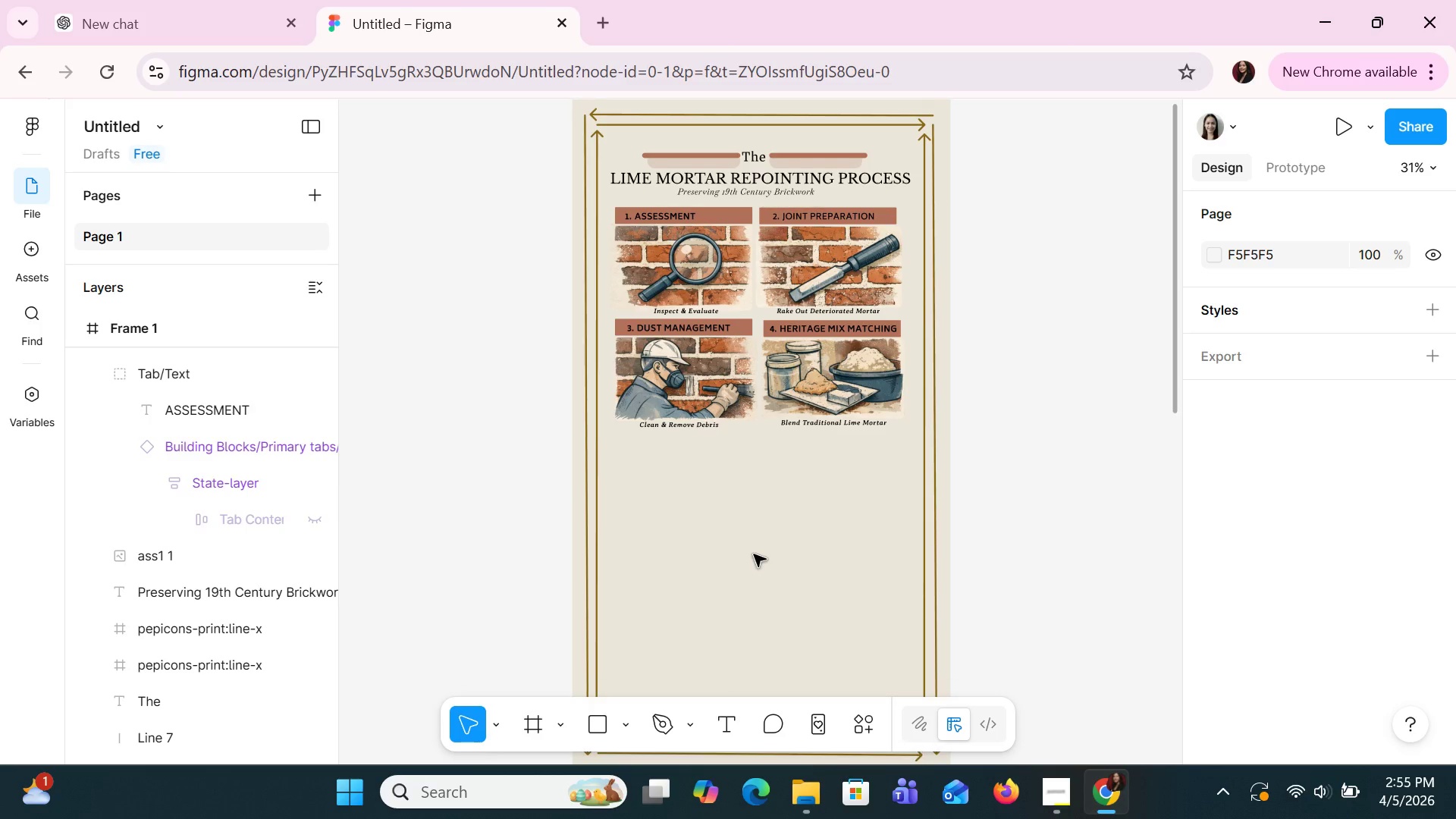 
hold_key(key=ControlLeft, duration=1.03)
scroll: coordinate [754, 554], scroll_direction: up, amount: 12.0
 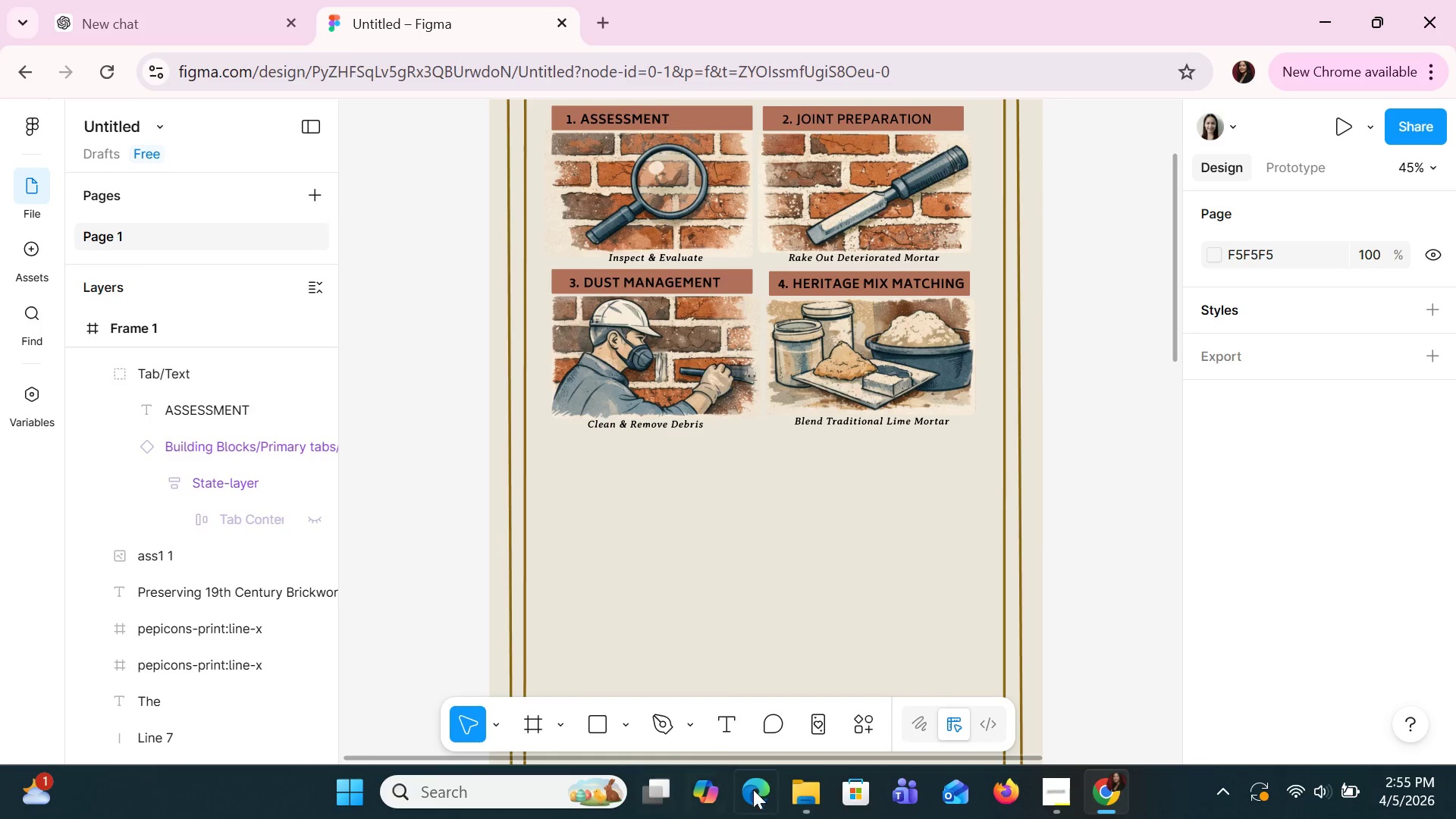 
left_click([802, 789])
 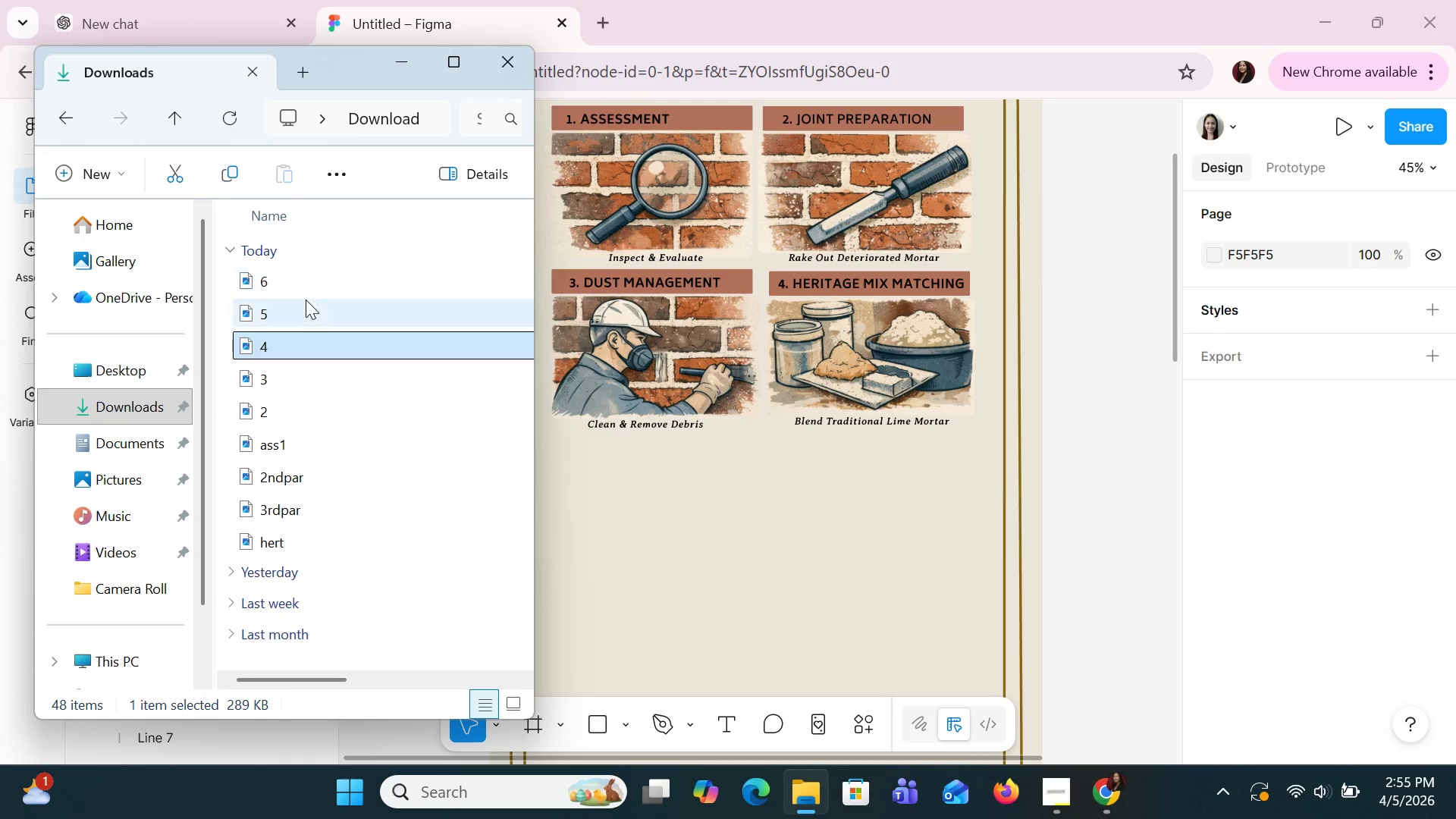 
left_click_drag(start_coordinate=[304, 301], to_coordinate=[505, 440])
 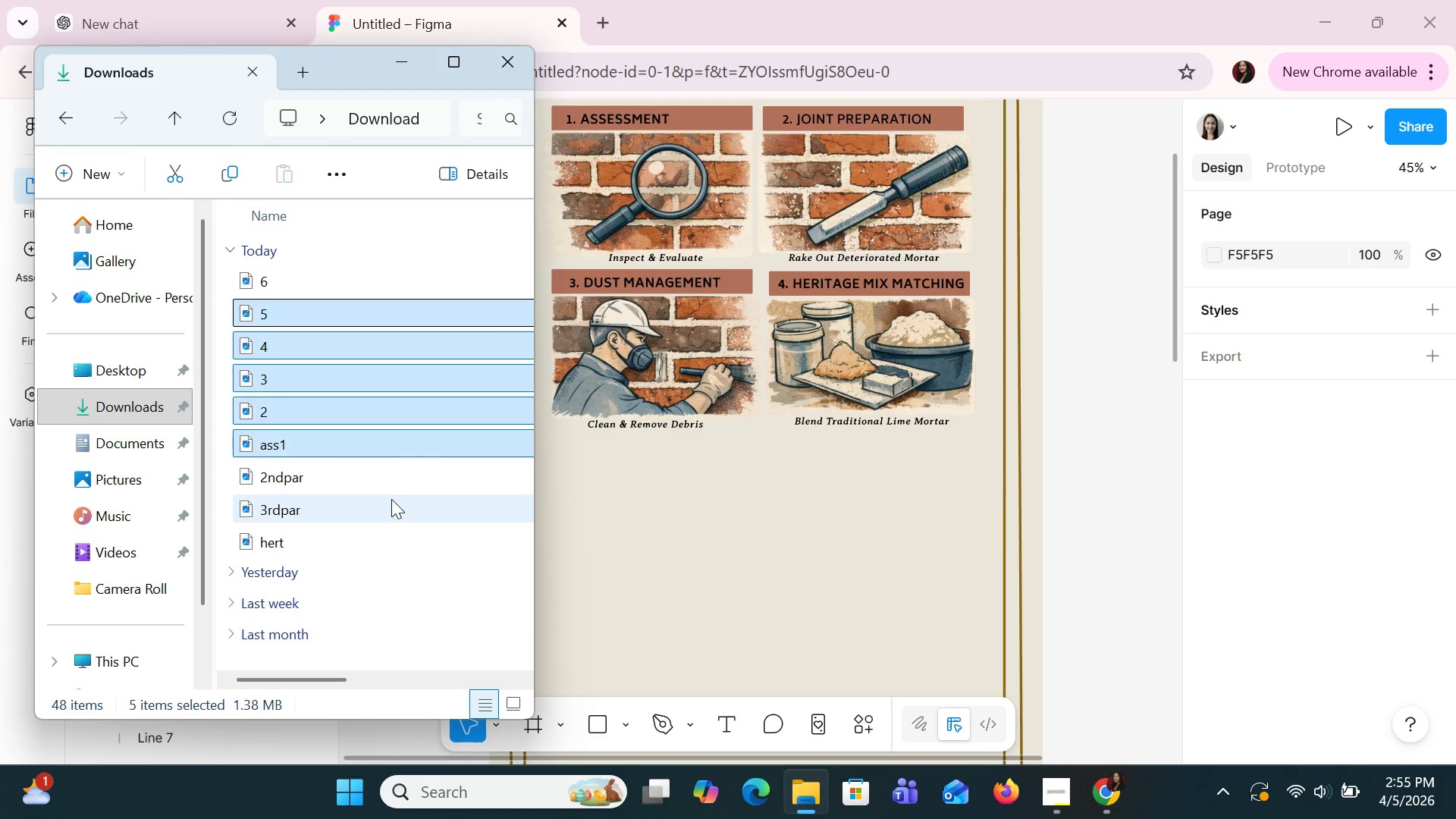 
left_click([388, 500])
 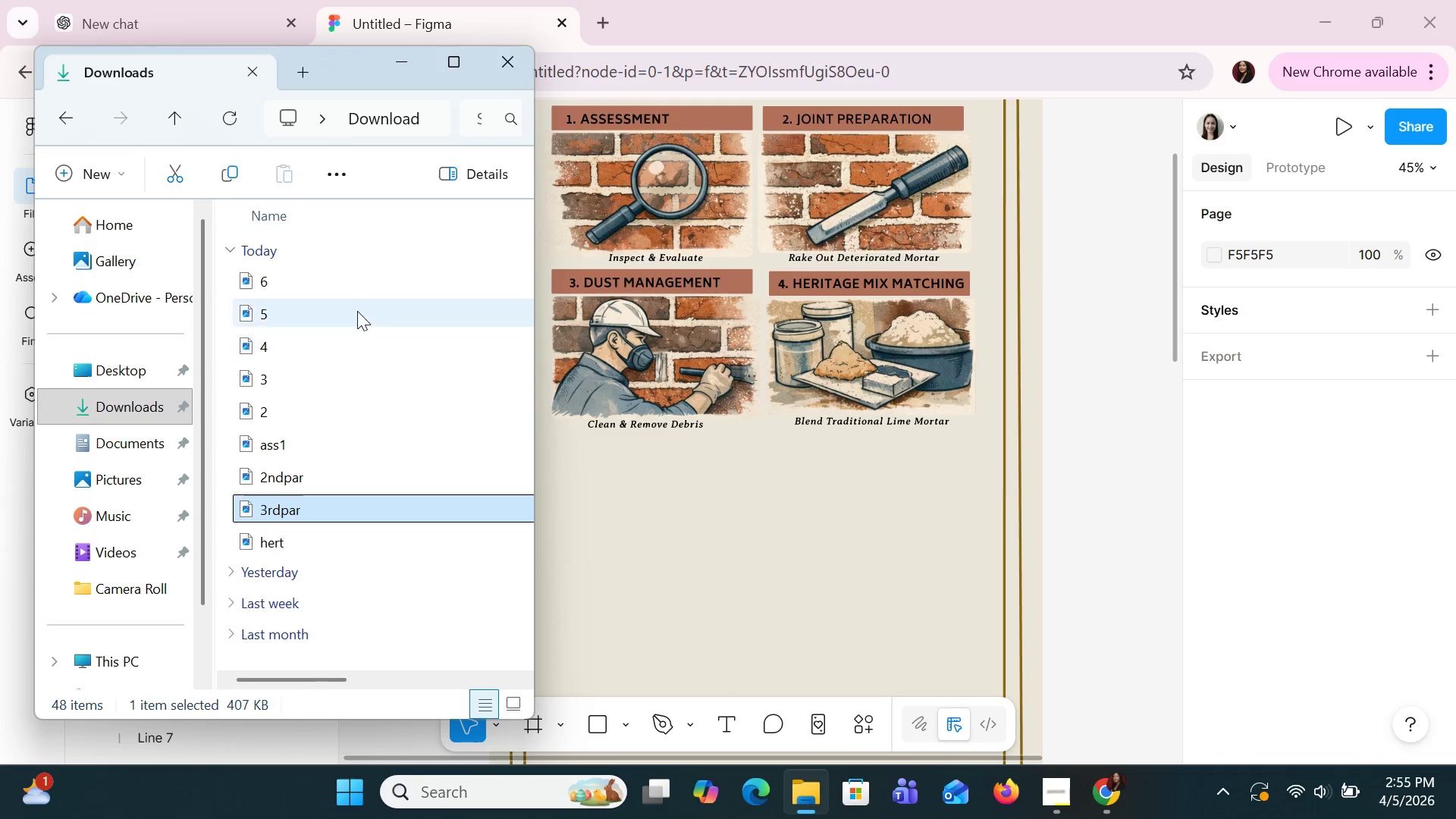 
left_click([357, 311])
 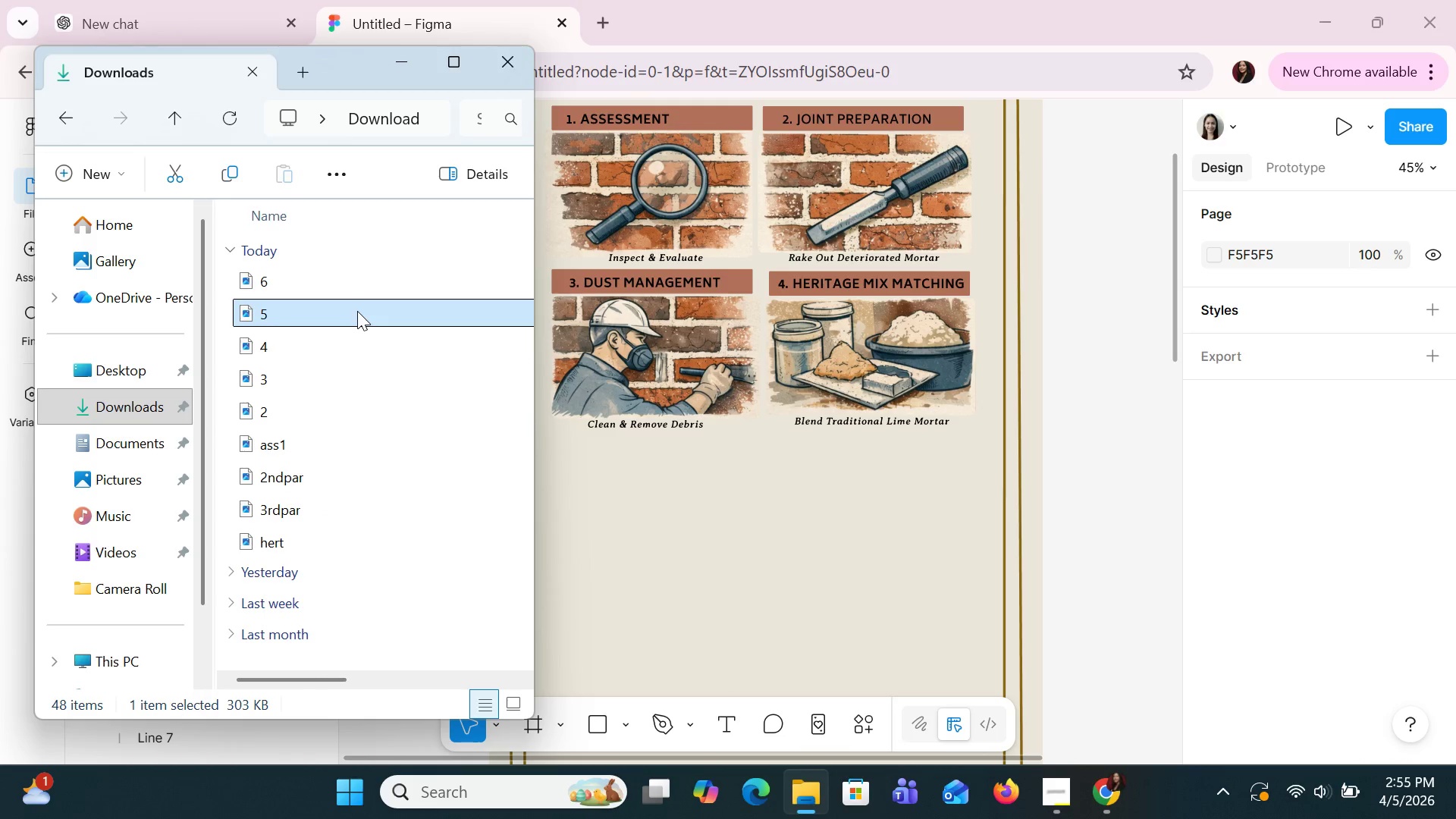 
left_click_drag(start_coordinate=[357, 311], to_coordinate=[635, 544])
 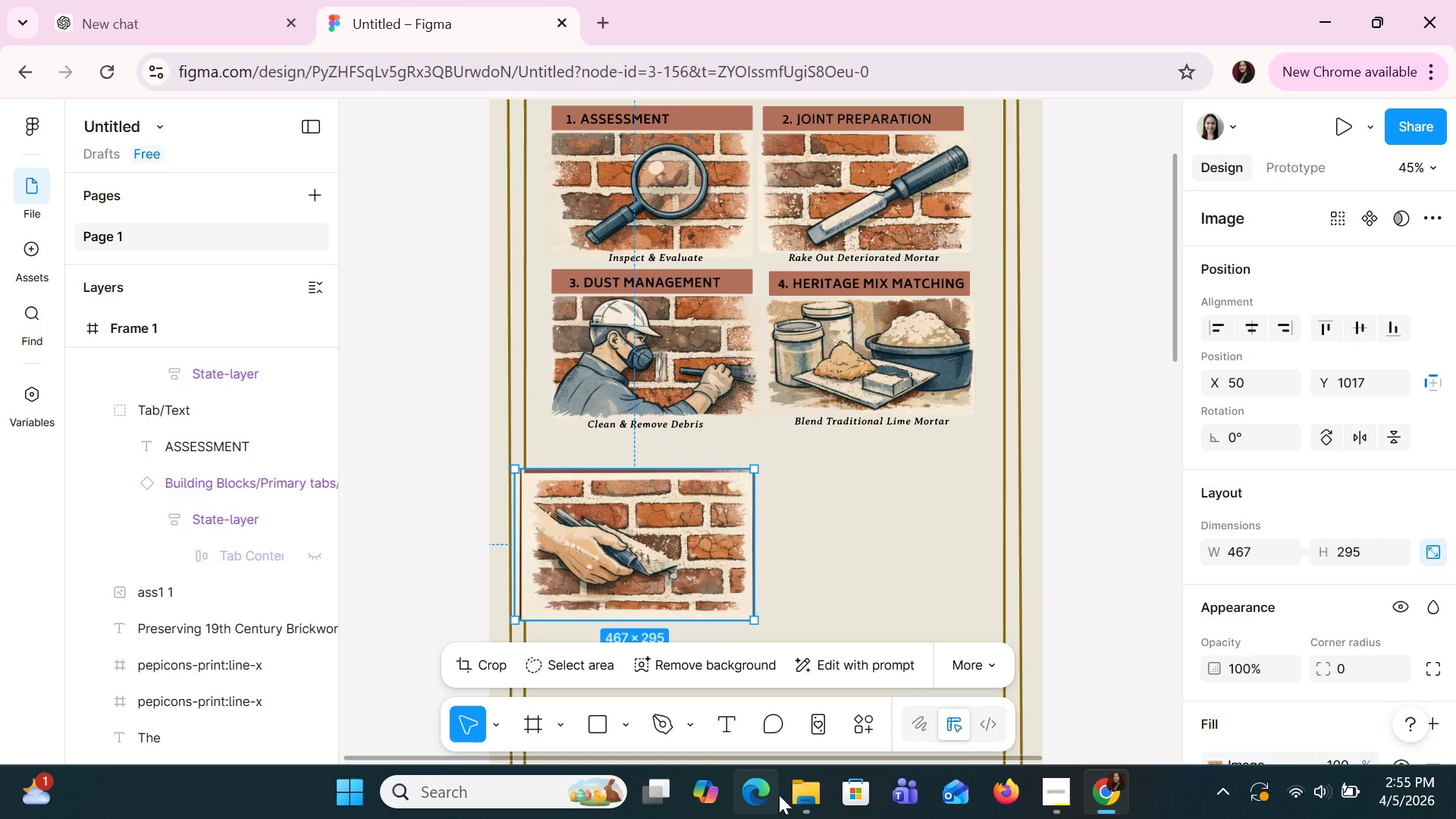 
left_click([802, 795])
 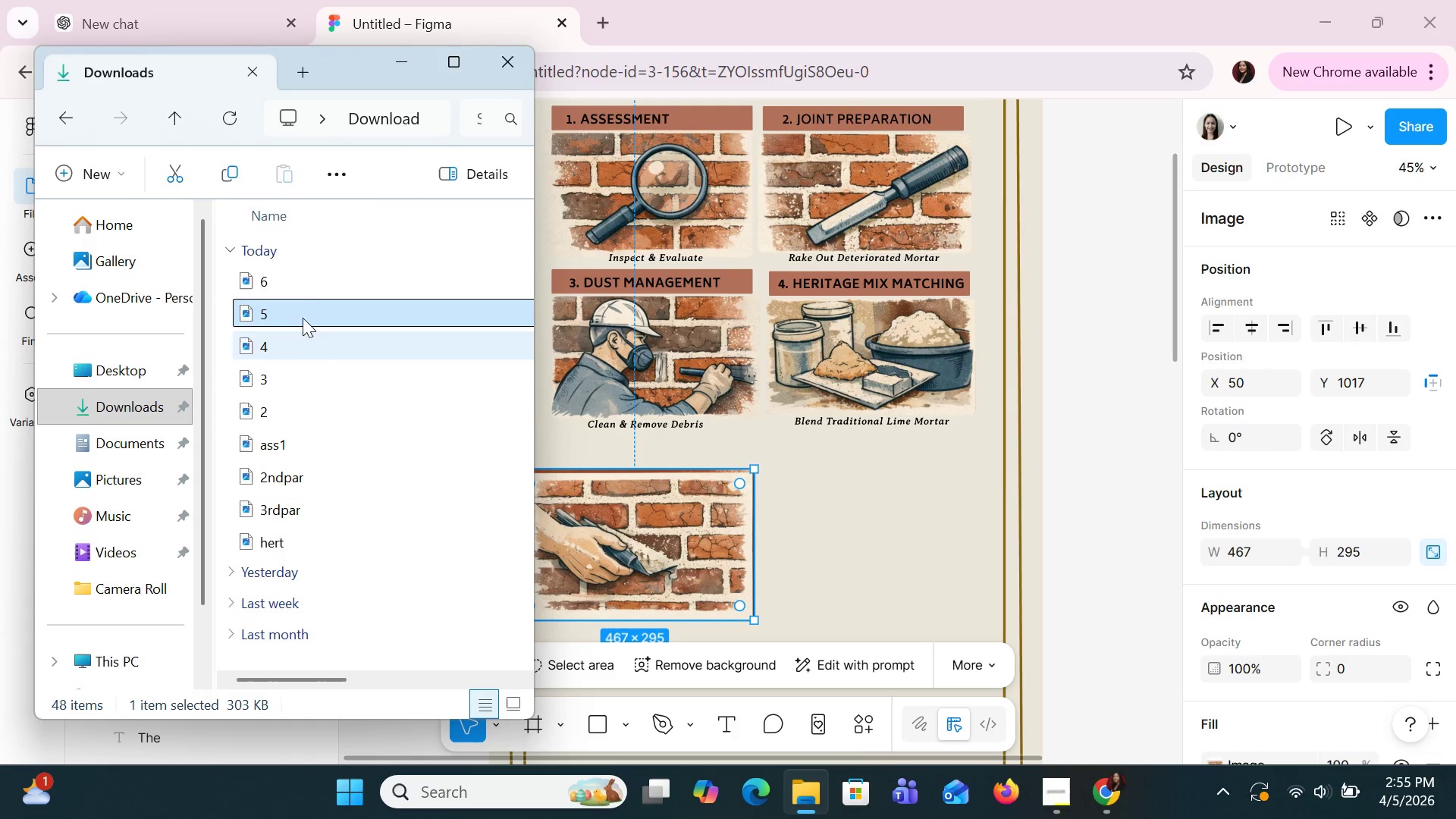 
left_click([300, 276])
 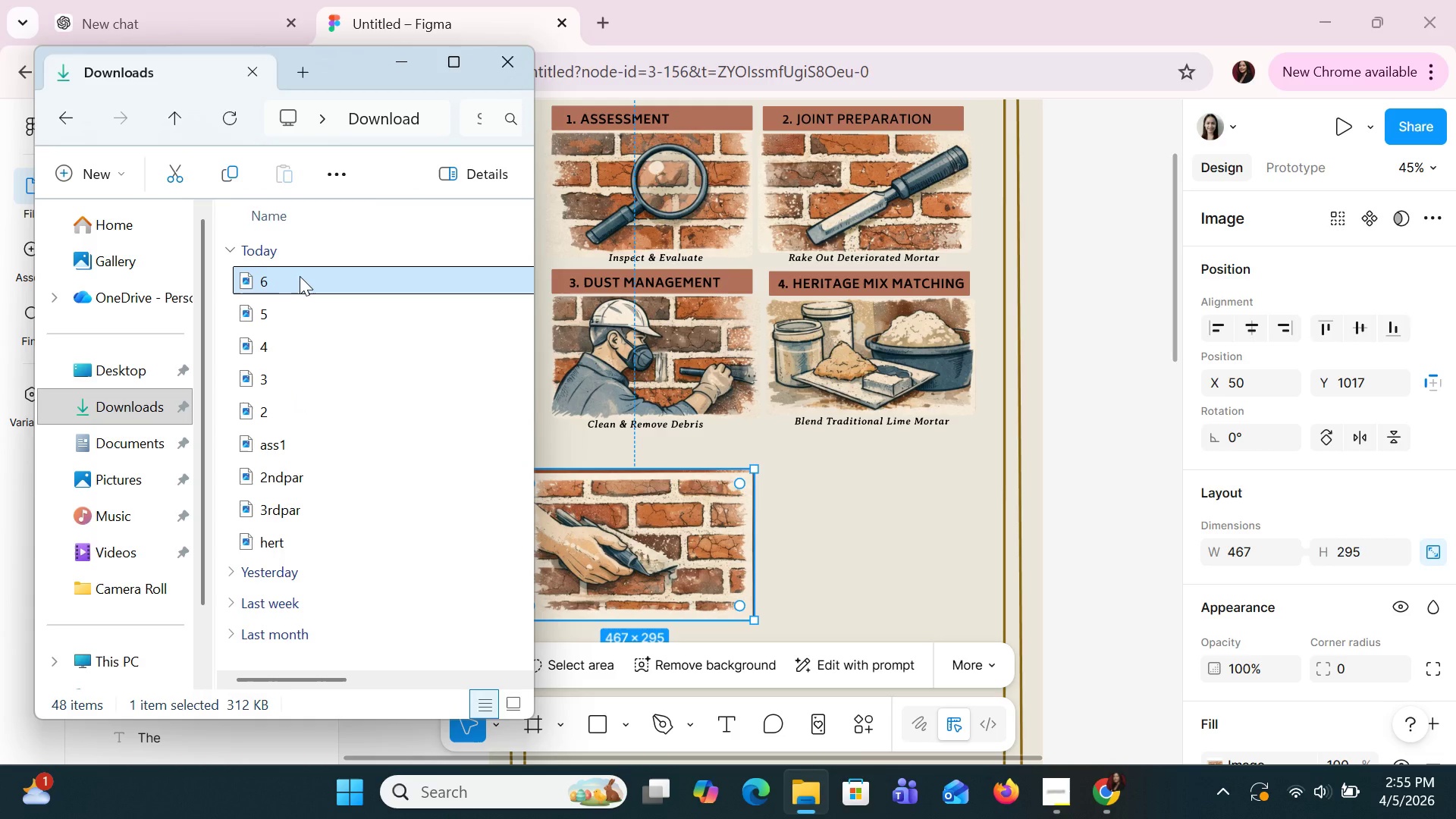 
left_click_drag(start_coordinate=[300, 276], to_coordinate=[897, 562])
 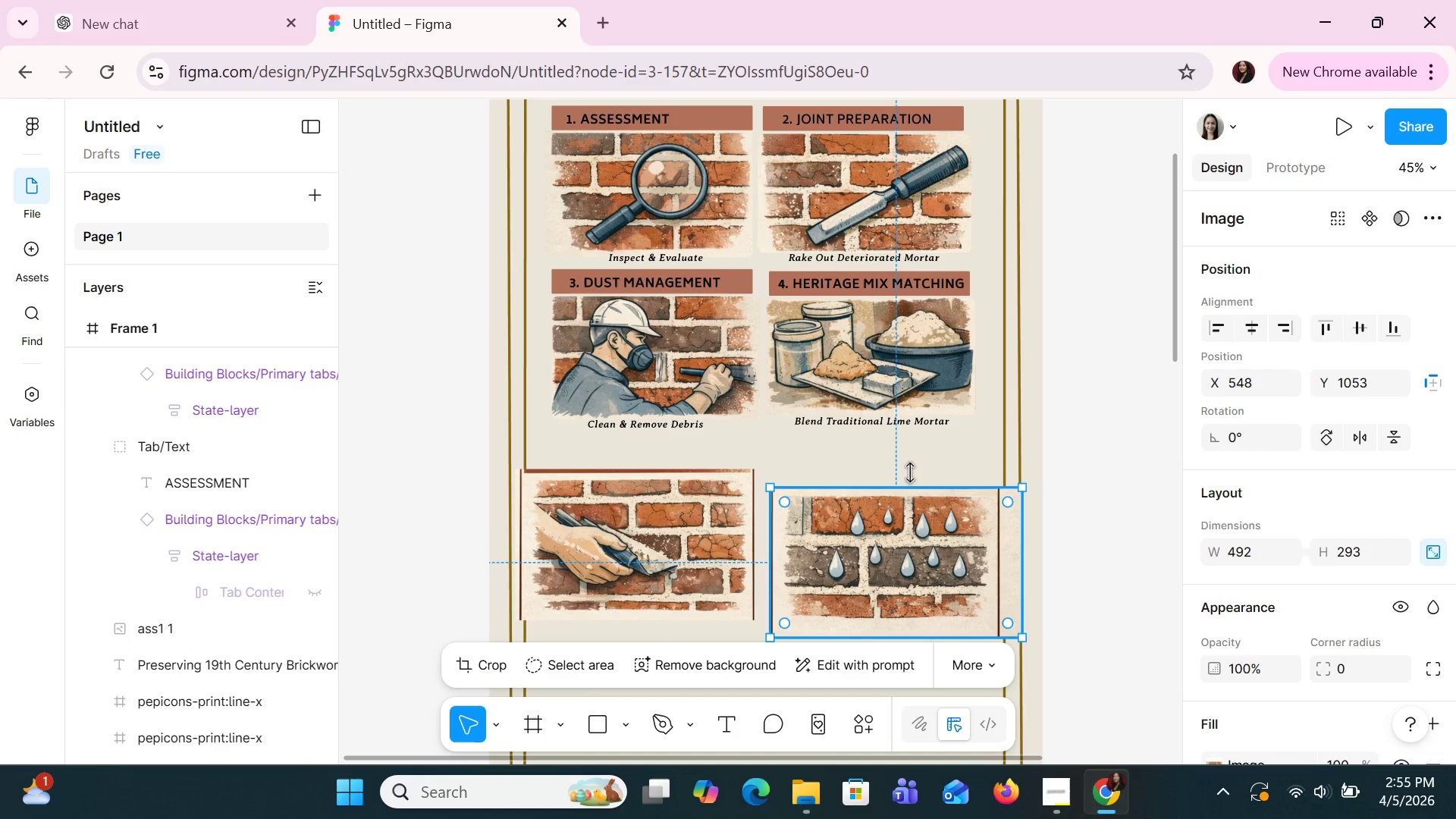 
scroll: coordinate [911, 469], scroll_direction: down, amount: 2.0
 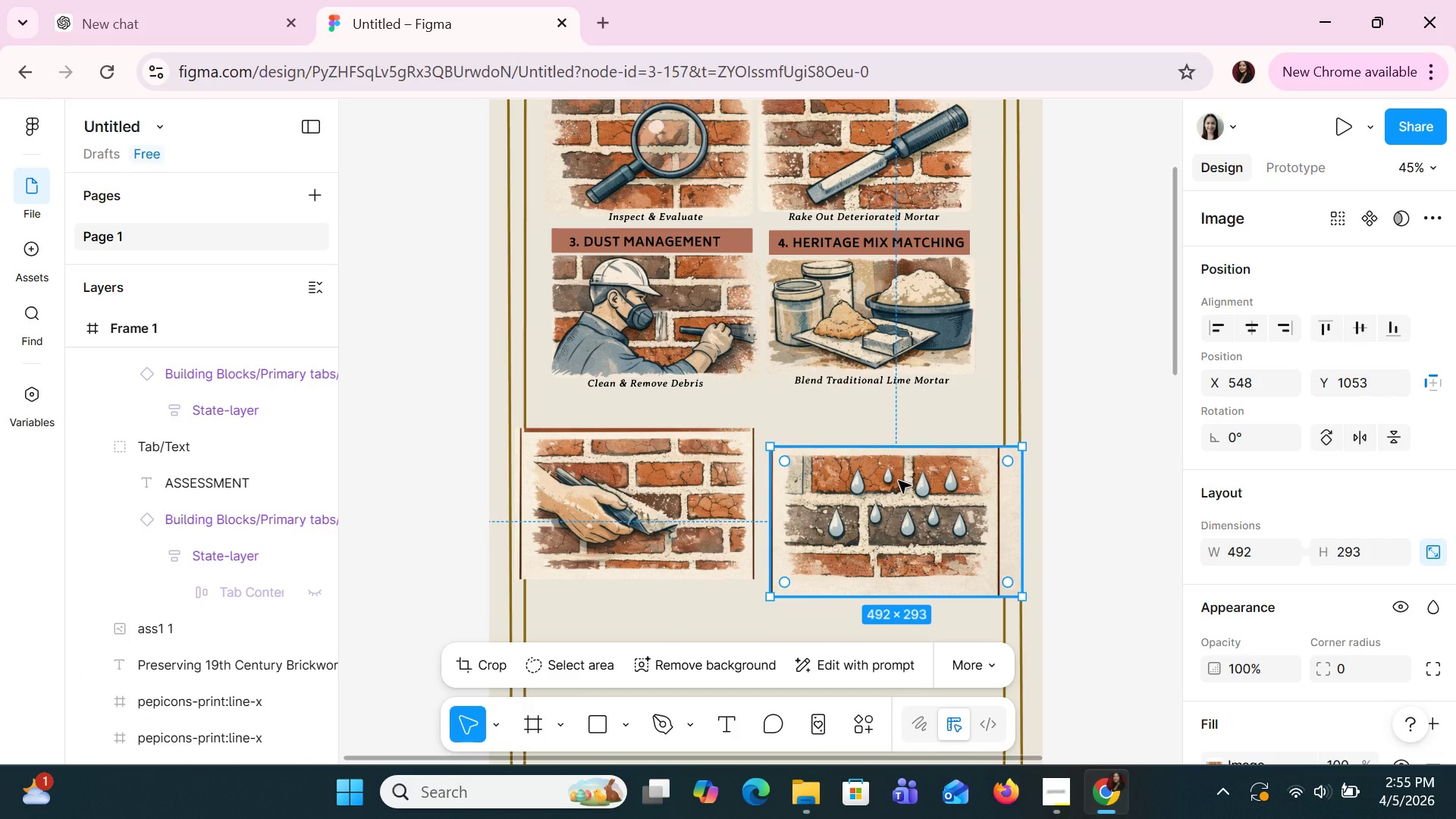 
left_click_drag(start_coordinate=[899, 481], to_coordinate=[899, 459])
 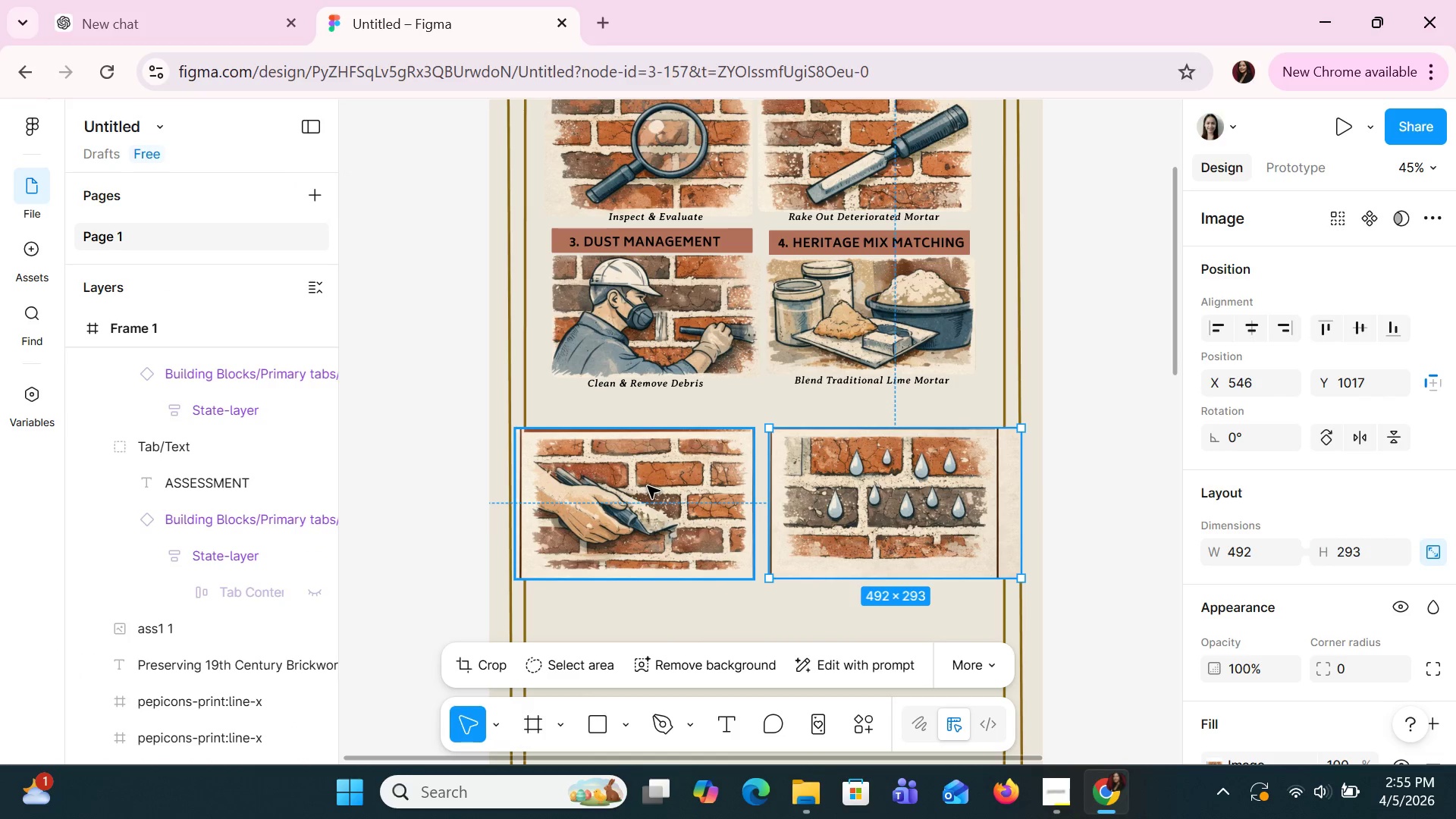 
hold_key(key=ShiftLeft, duration=0.78)
left_click([648, 486])
 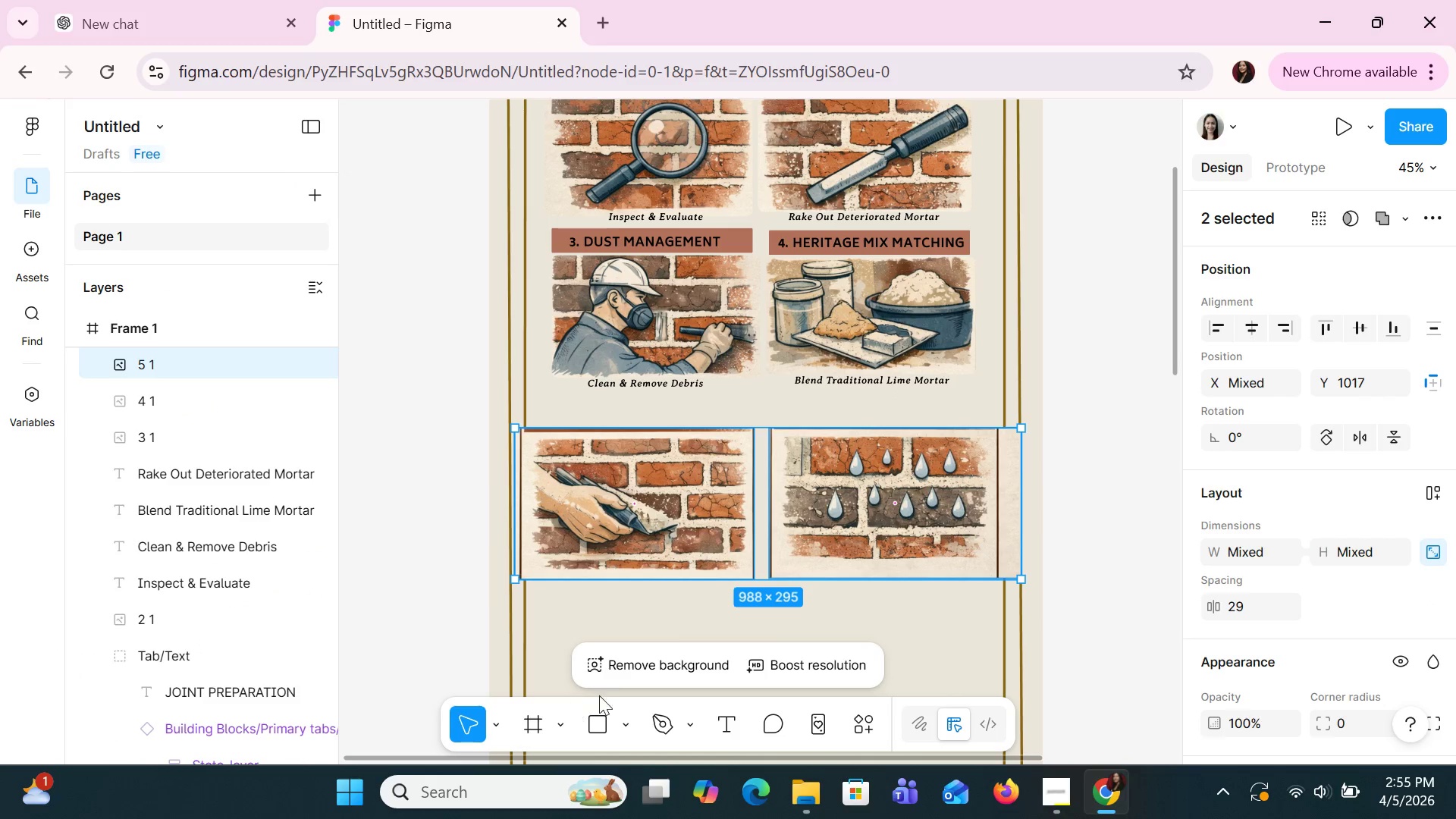 
left_click([859, 517])
 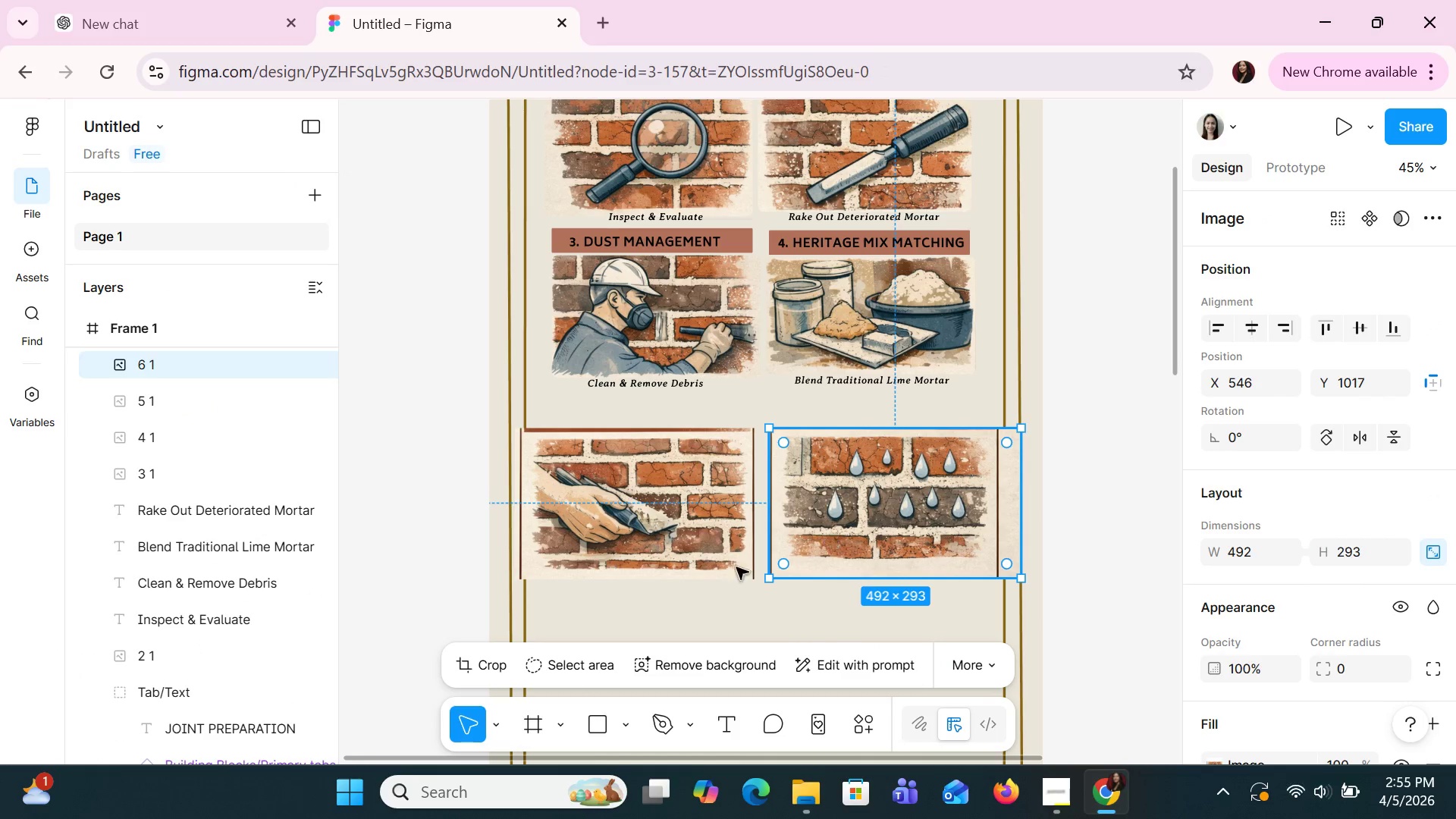 
left_click([720, 543])
 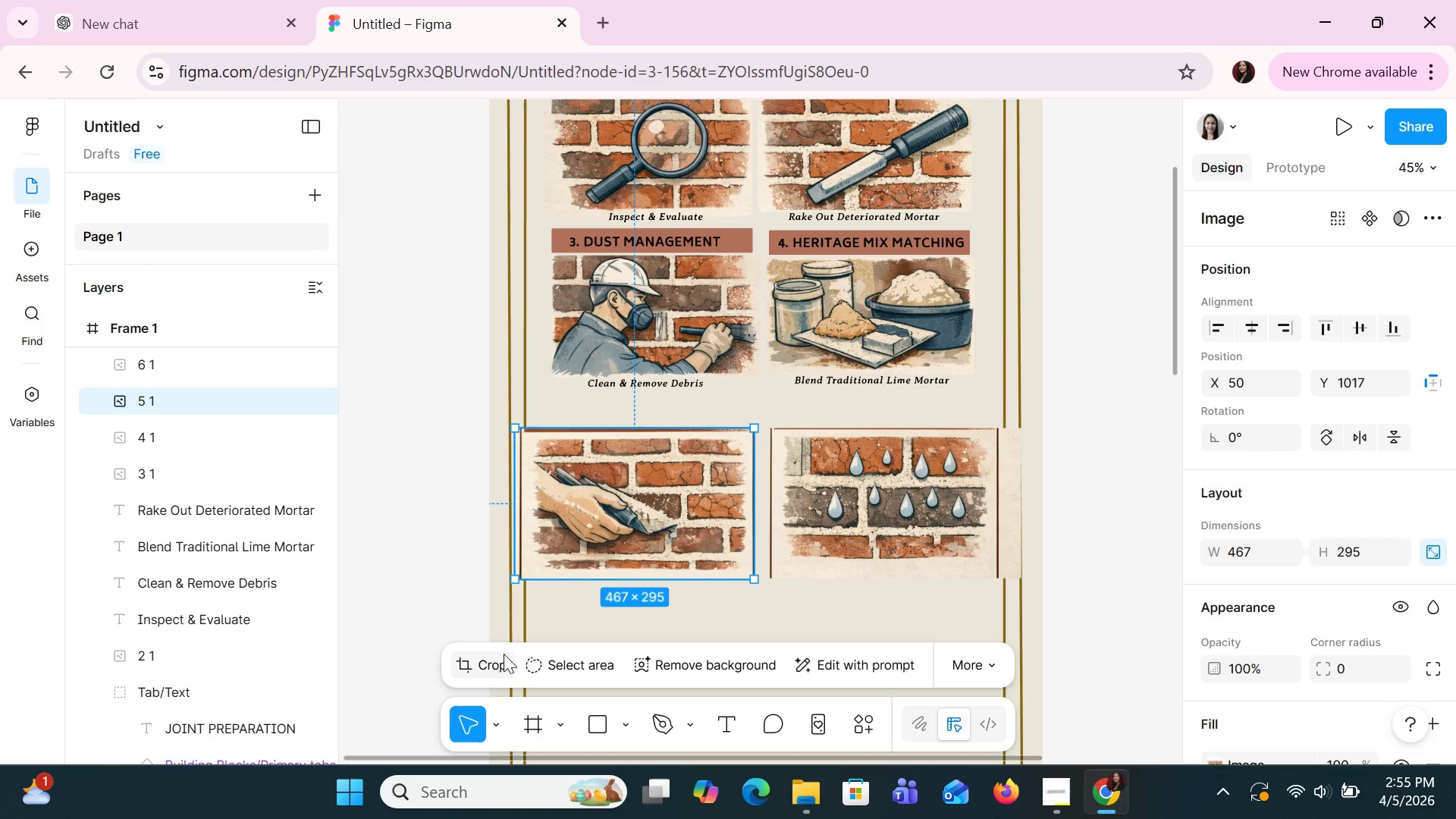 
left_click([486, 670])
 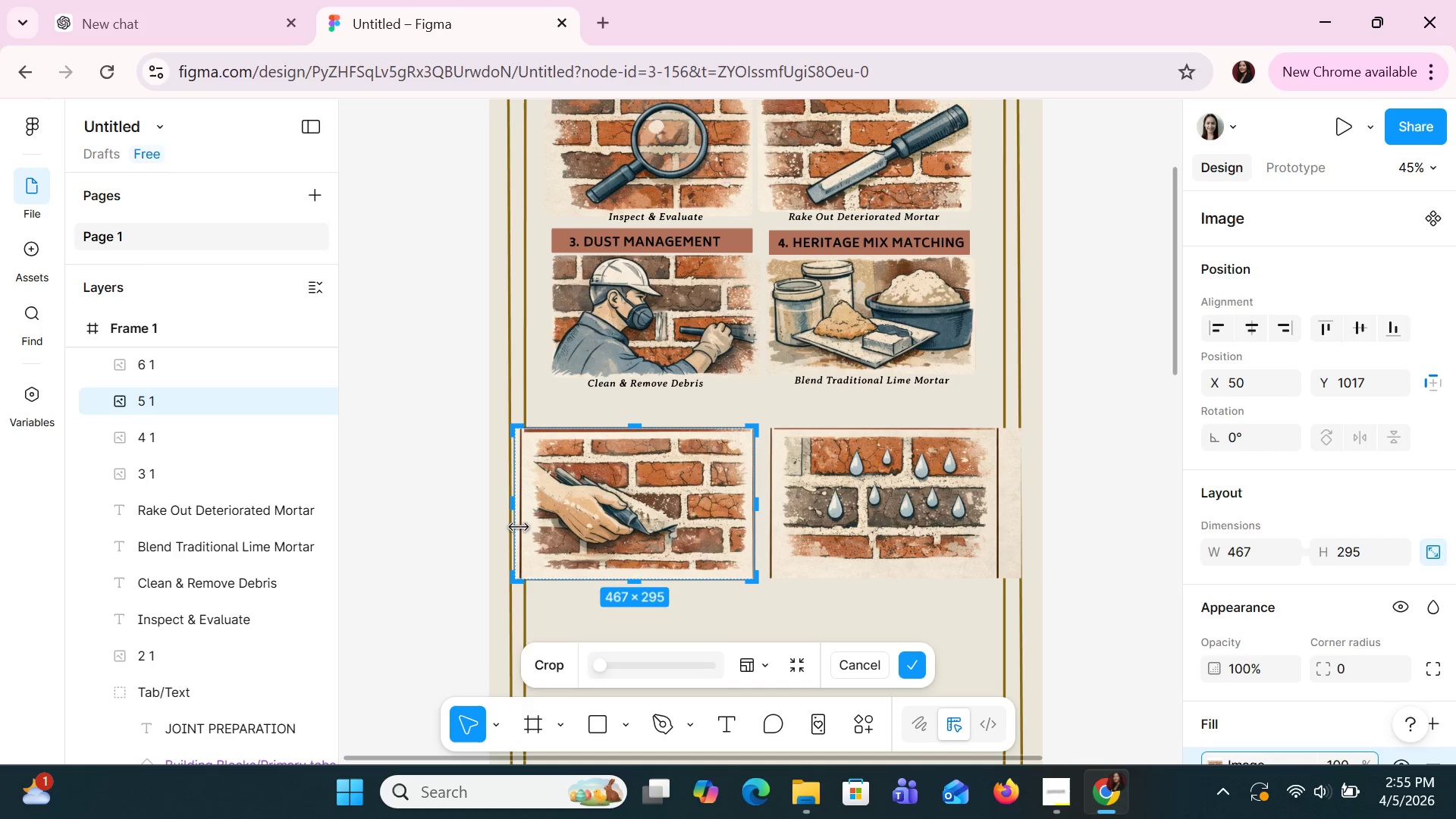 
left_click_drag(start_coordinate=[511, 514], to_coordinate=[524, 512])
 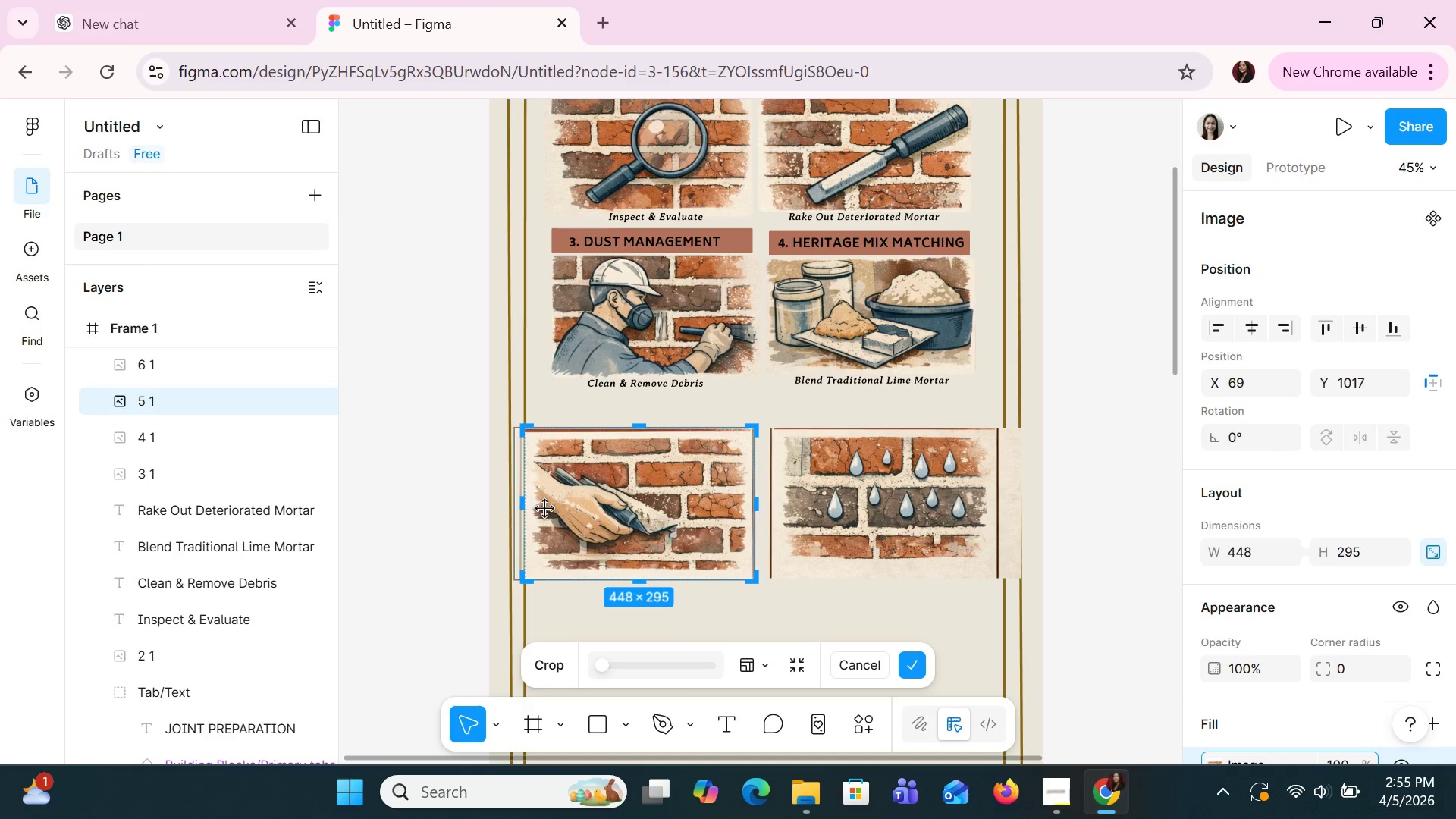 
hold_key(key=ControlLeft, duration=1.23)
scroll: coordinate [545, 509], scroll_direction: up, amount: 8.0
 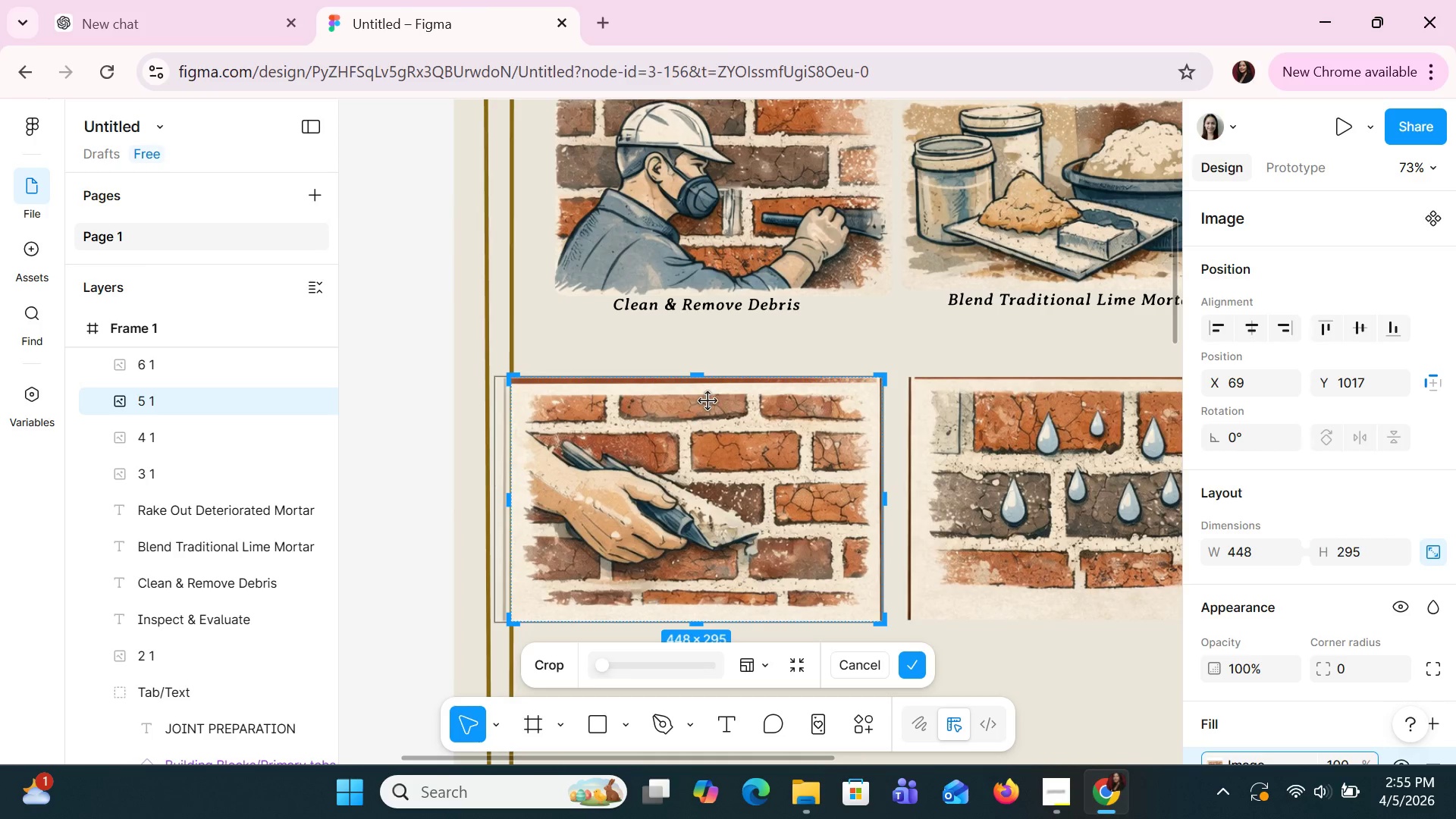 
hold_key(key=ControlLeft, duration=0.66)
scroll: coordinate [708, 401], scroll_direction: up, amount: 4.0
 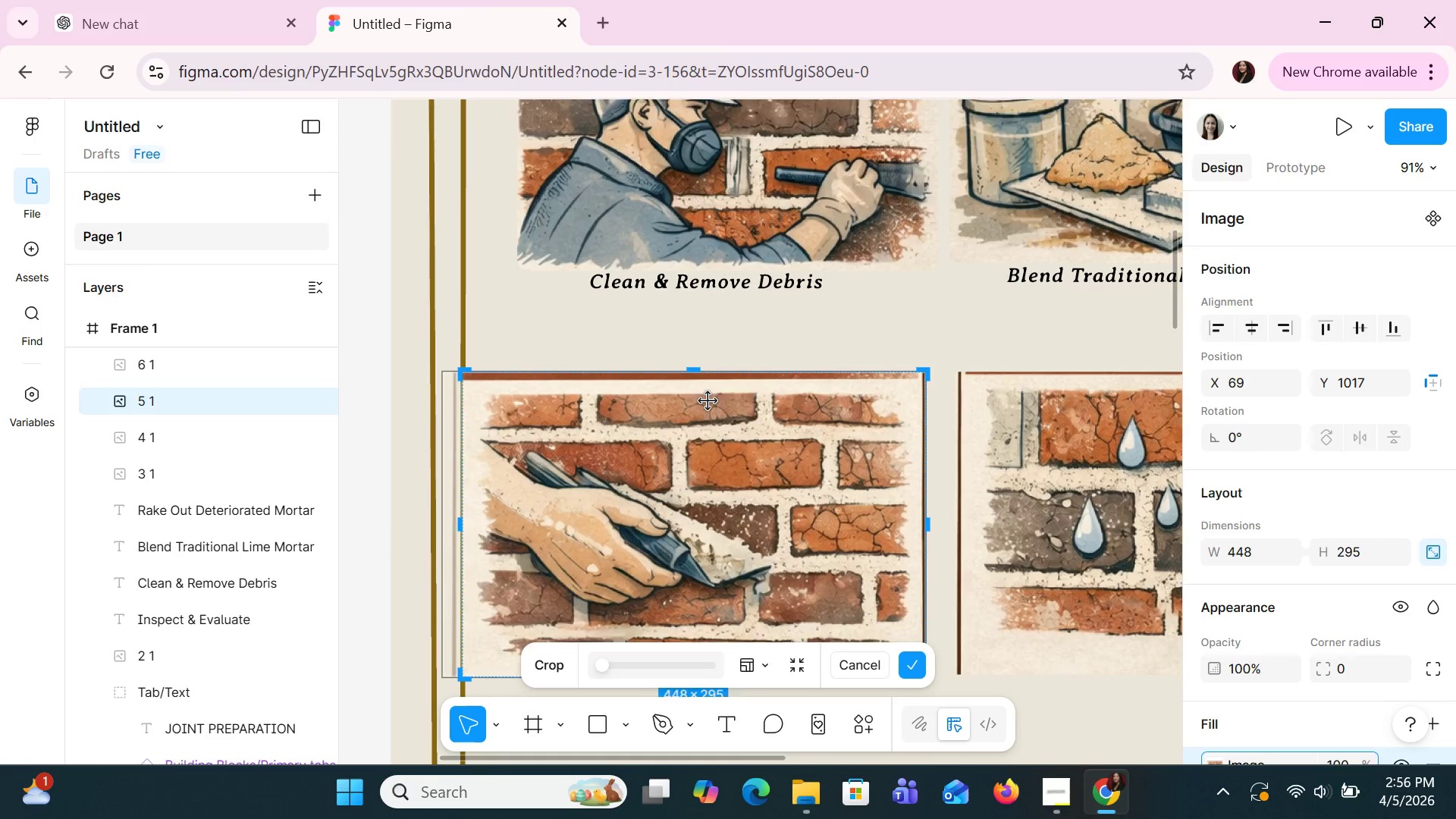 
scroll: coordinate [708, 401], scroll_direction: down, amount: 3.0
 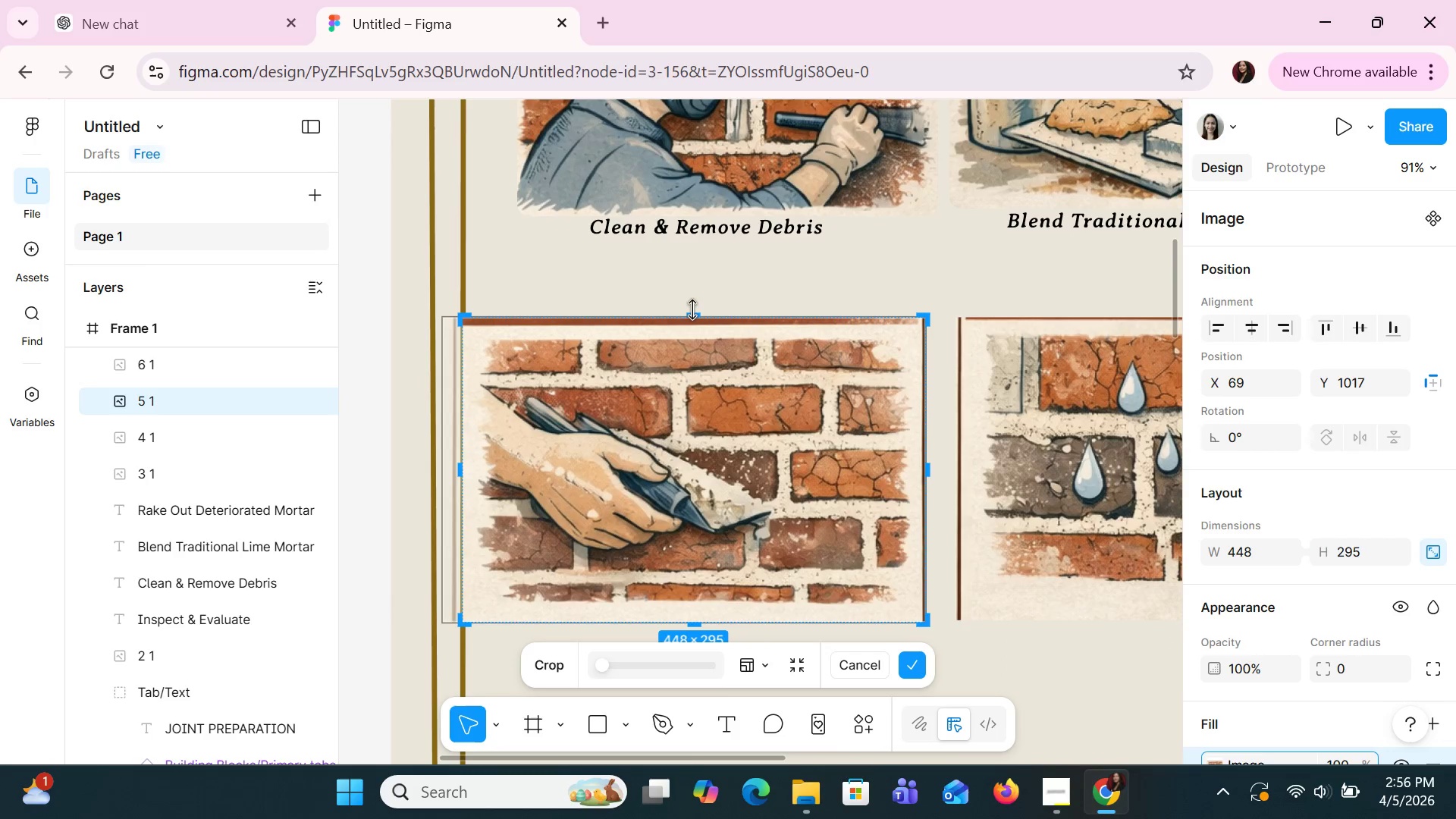 
left_click_drag(start_coordinate=[695, 312], to_coordinate=[694, 331])
 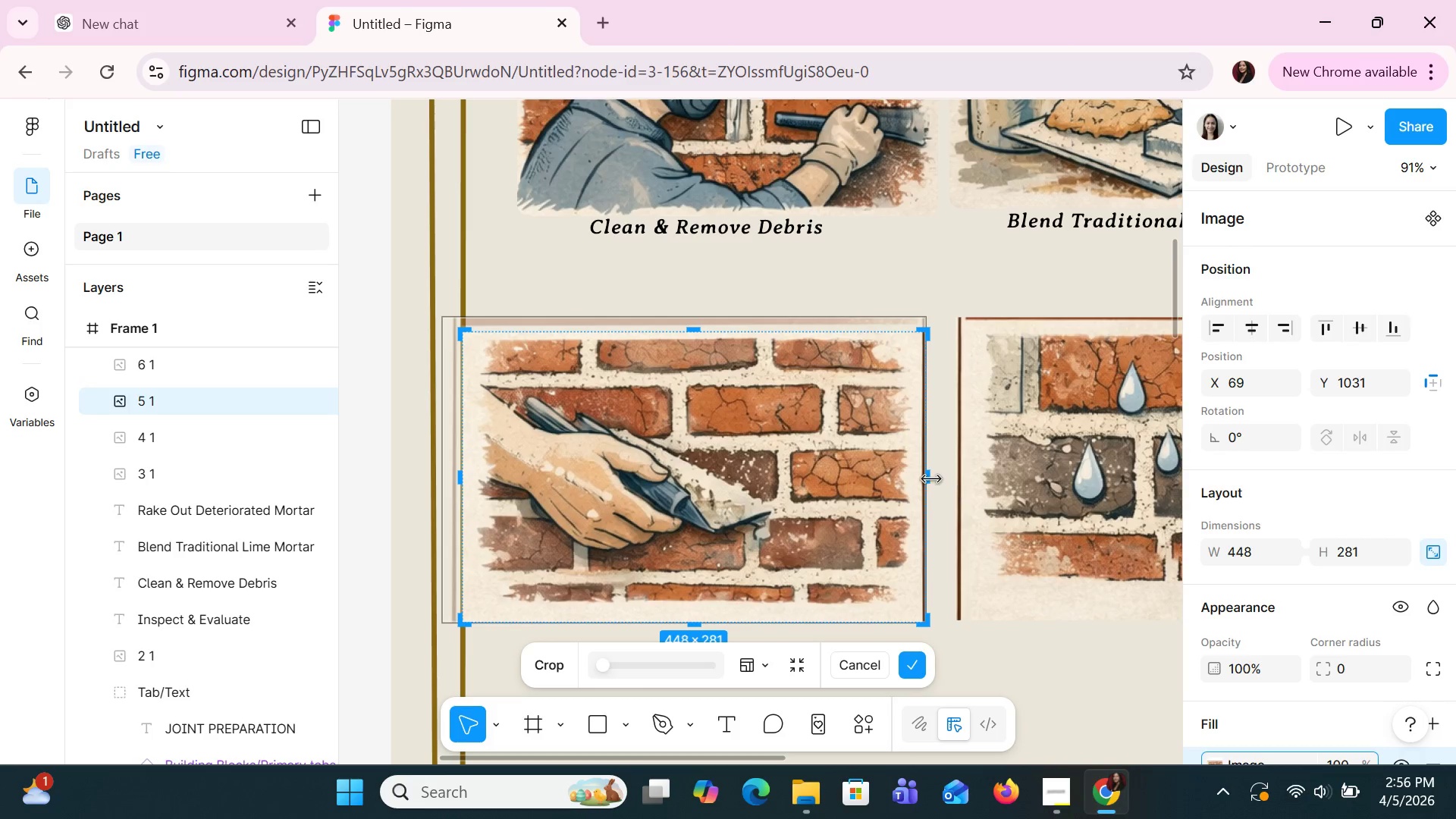 
left_click_drag(start_coordinate=[930, 479], to_coordinate=[916, 479])
 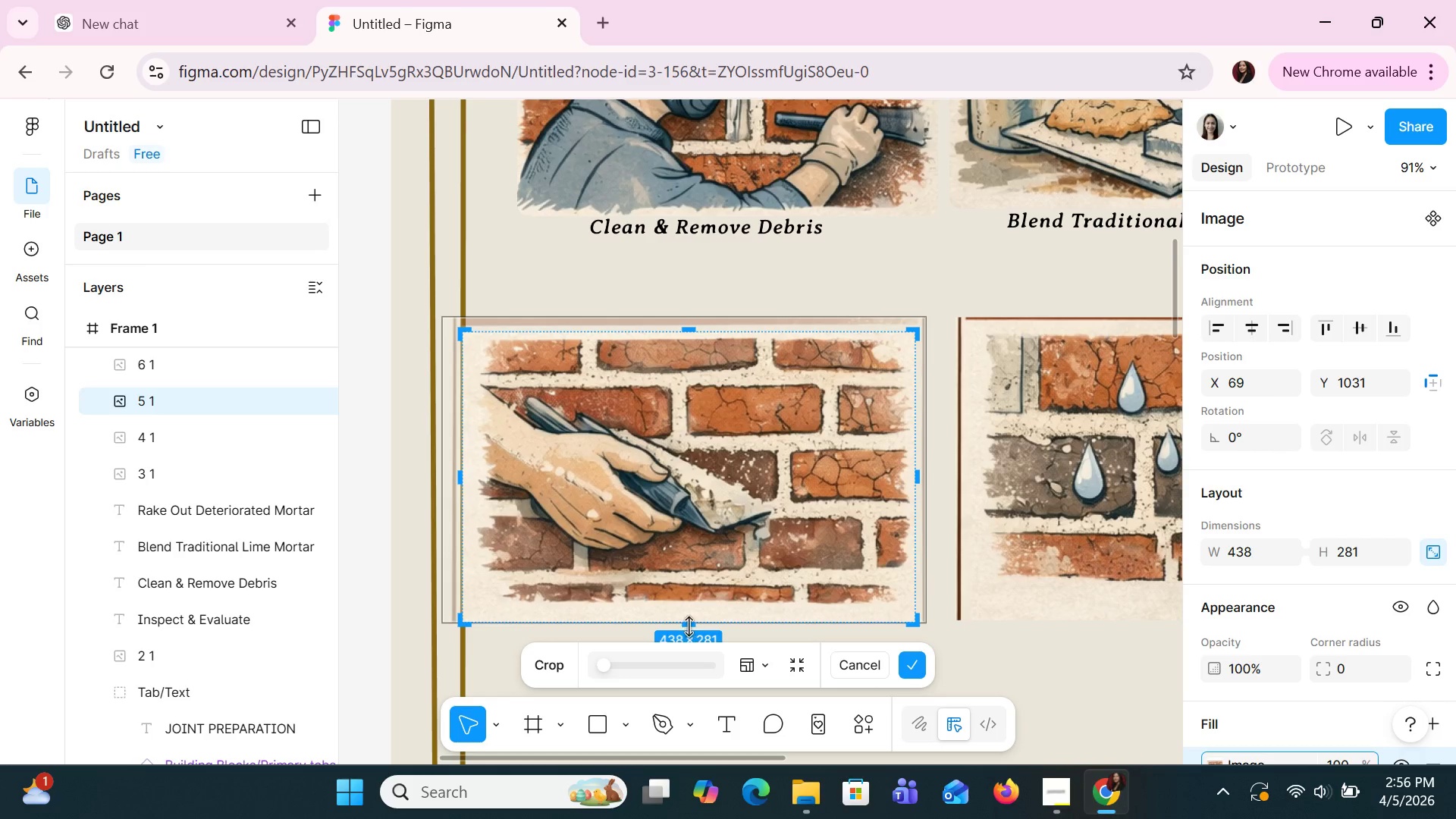 
left_click_drag(start_coordinate=[689, 625], to_coordinate=[686, 607])
 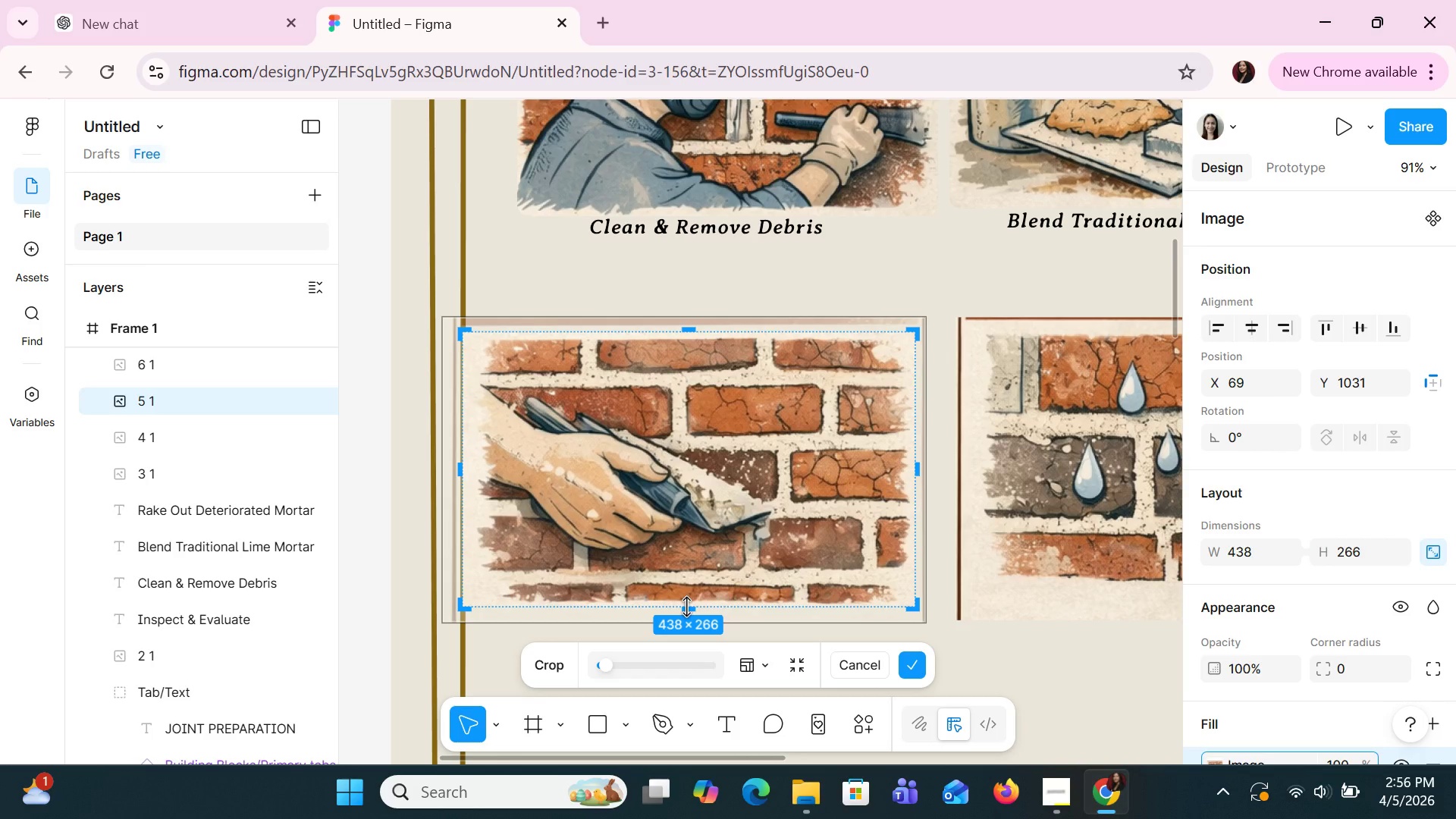 
key(Enter)
 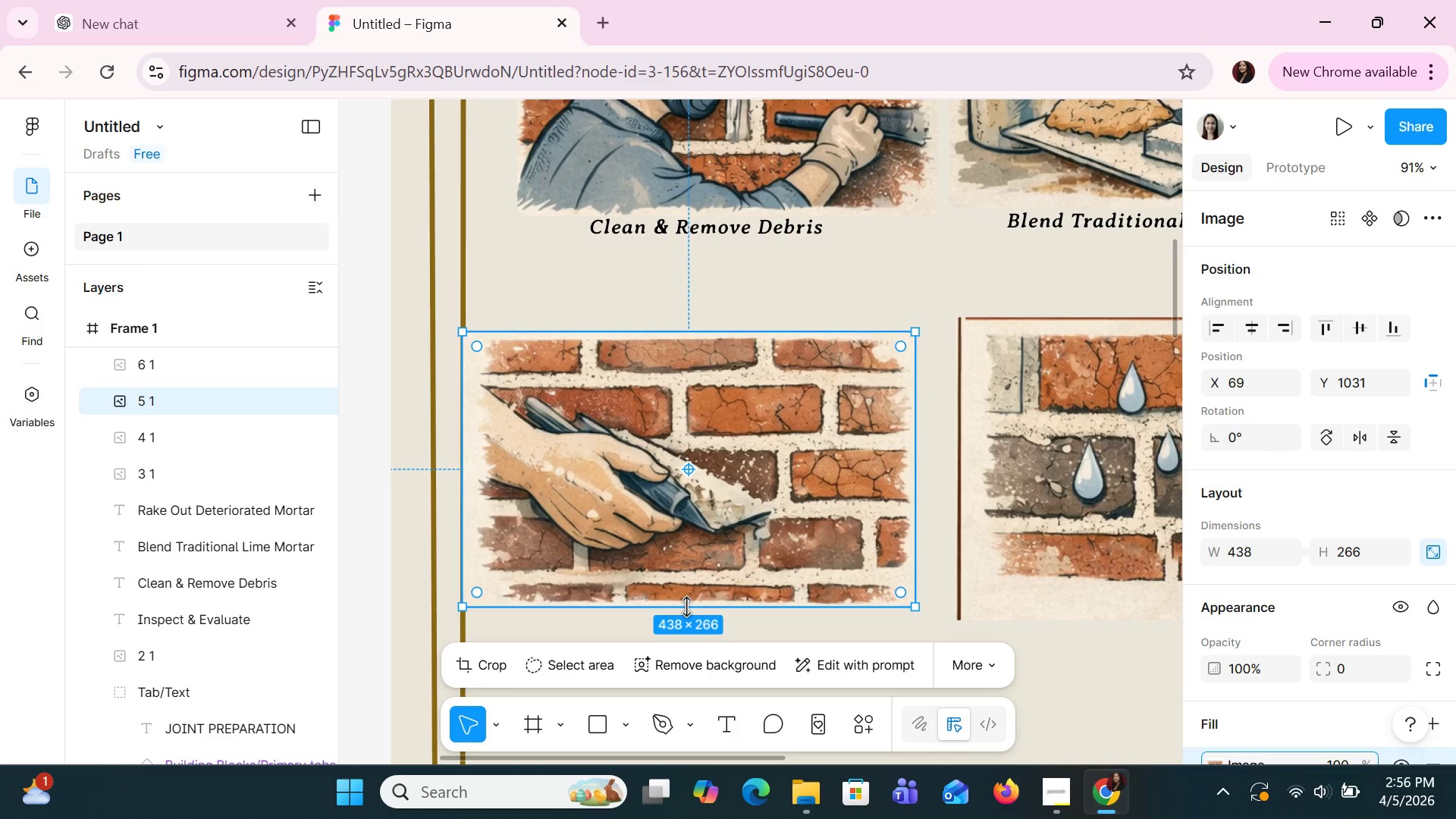 
left_click_drag(start_coordinate=[686, 607], to_coordinate=[719, 570])
 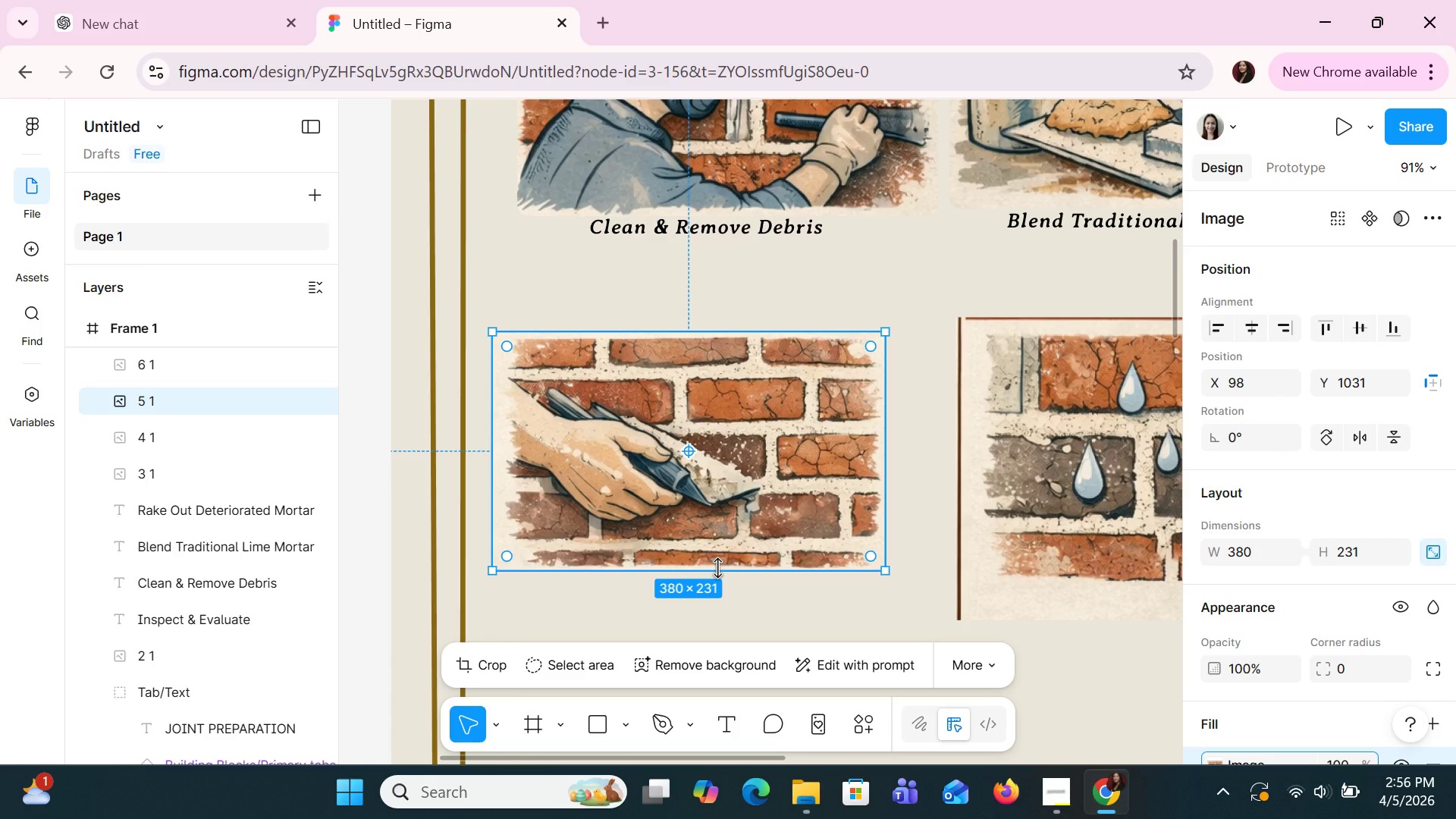 
hold_key(key=ControlLeft, duration=1.51)
scroll: coordinate [717, 568], scroll_direction: down, amount: 2.0
 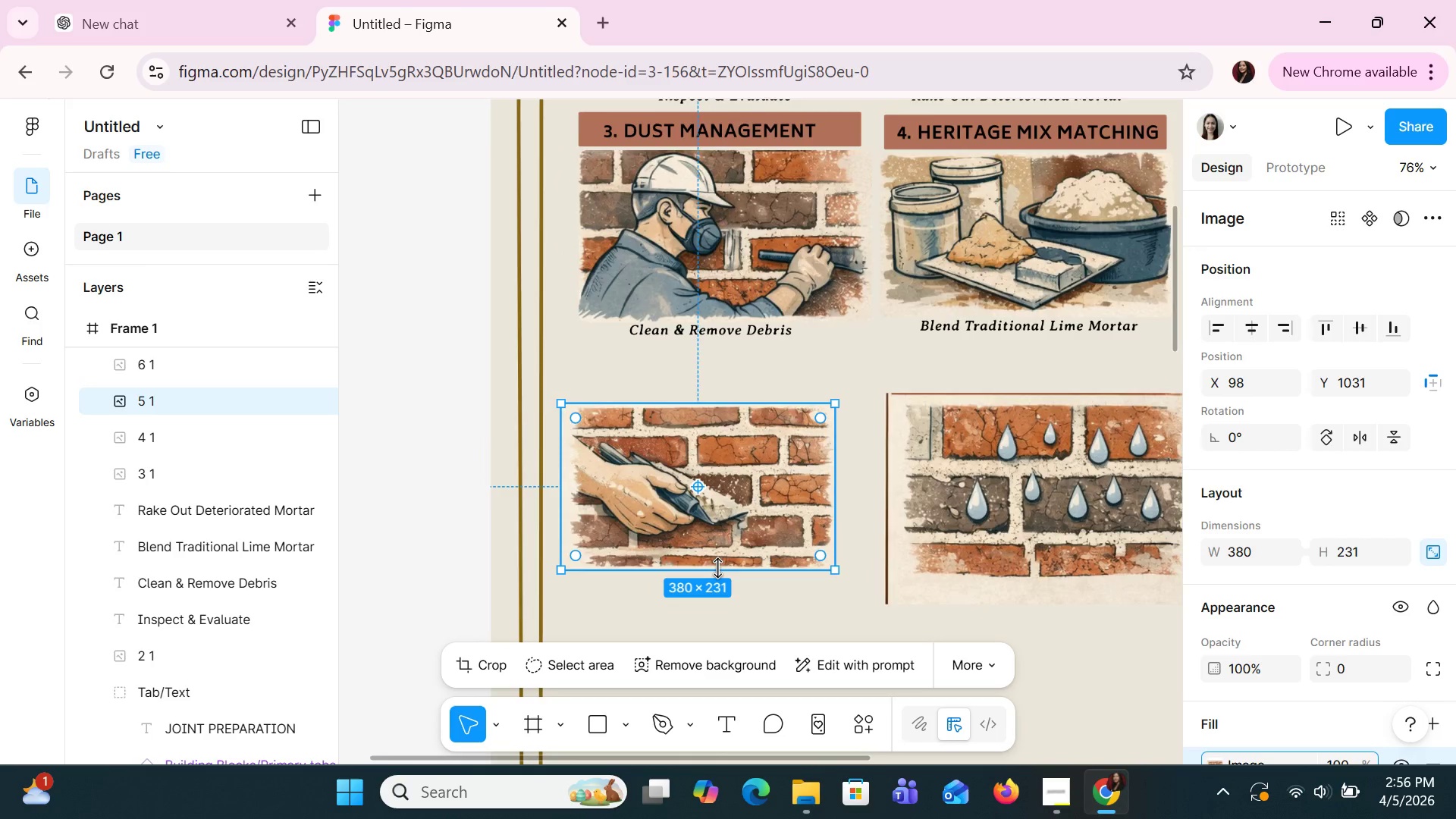 
key(Control+ControlLeft)
 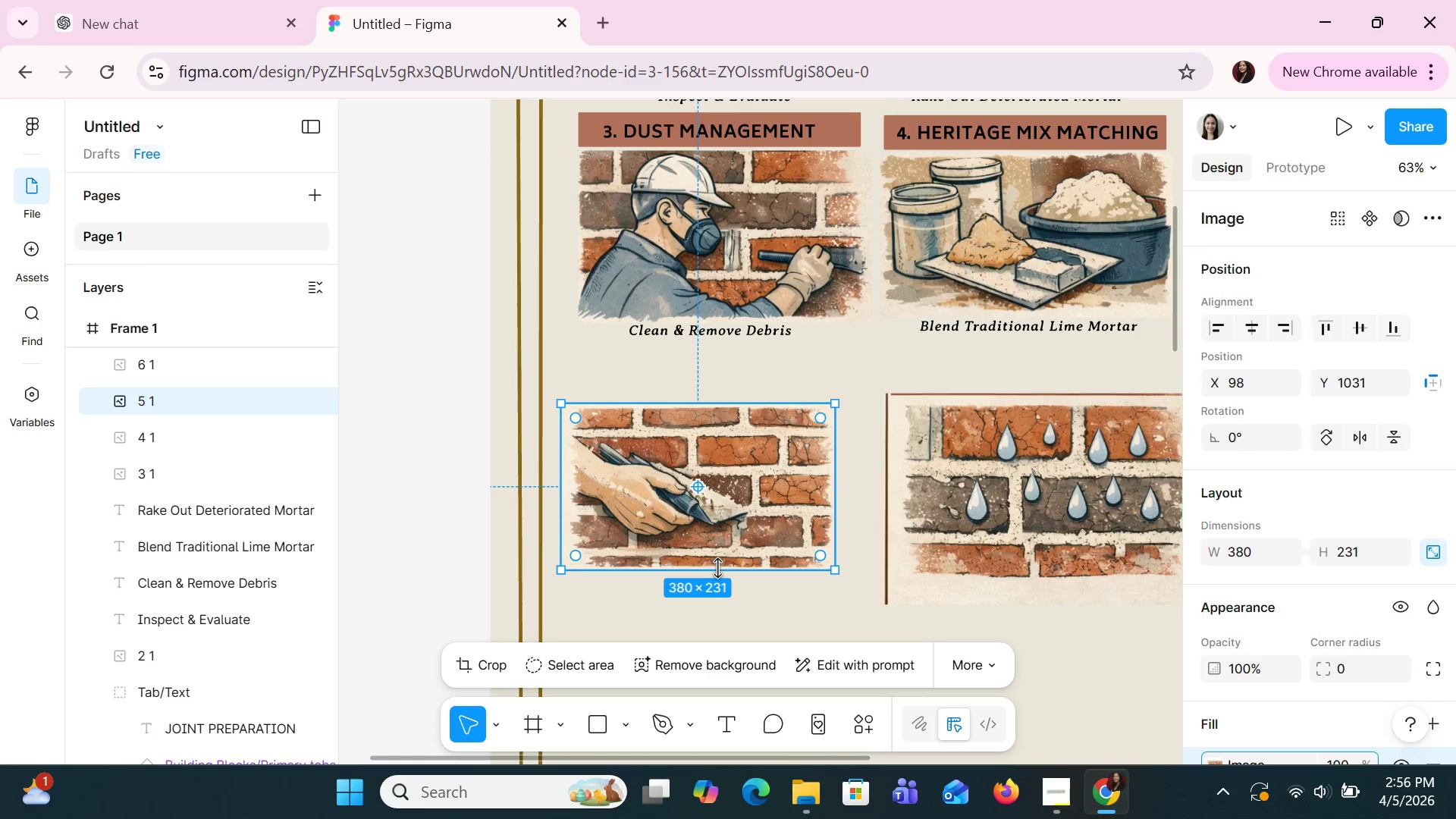 
key(Control+ControlLeft)
 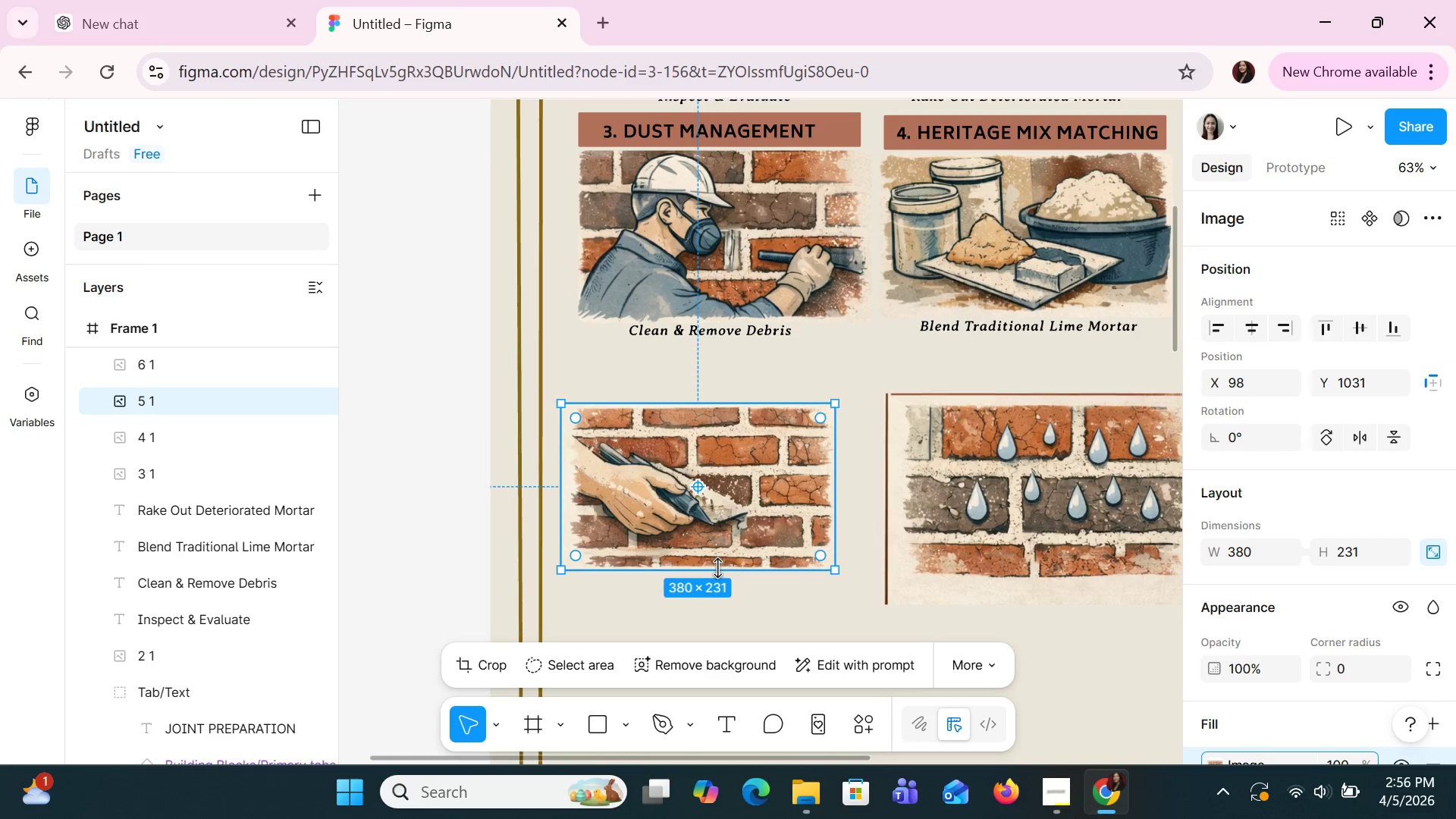 
key(Control+ControlLeft)
 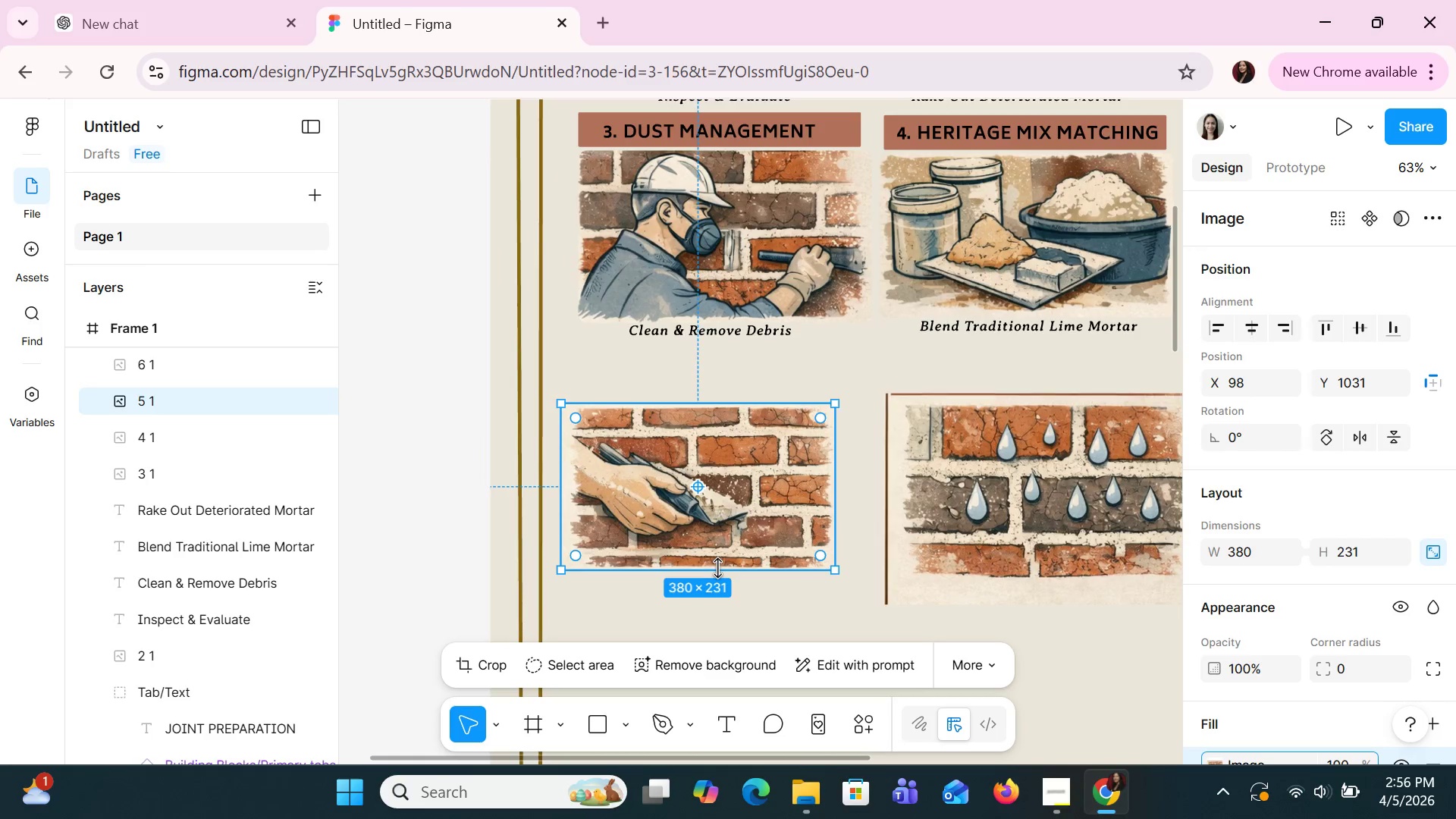 
key(Control+ControlLeft)
 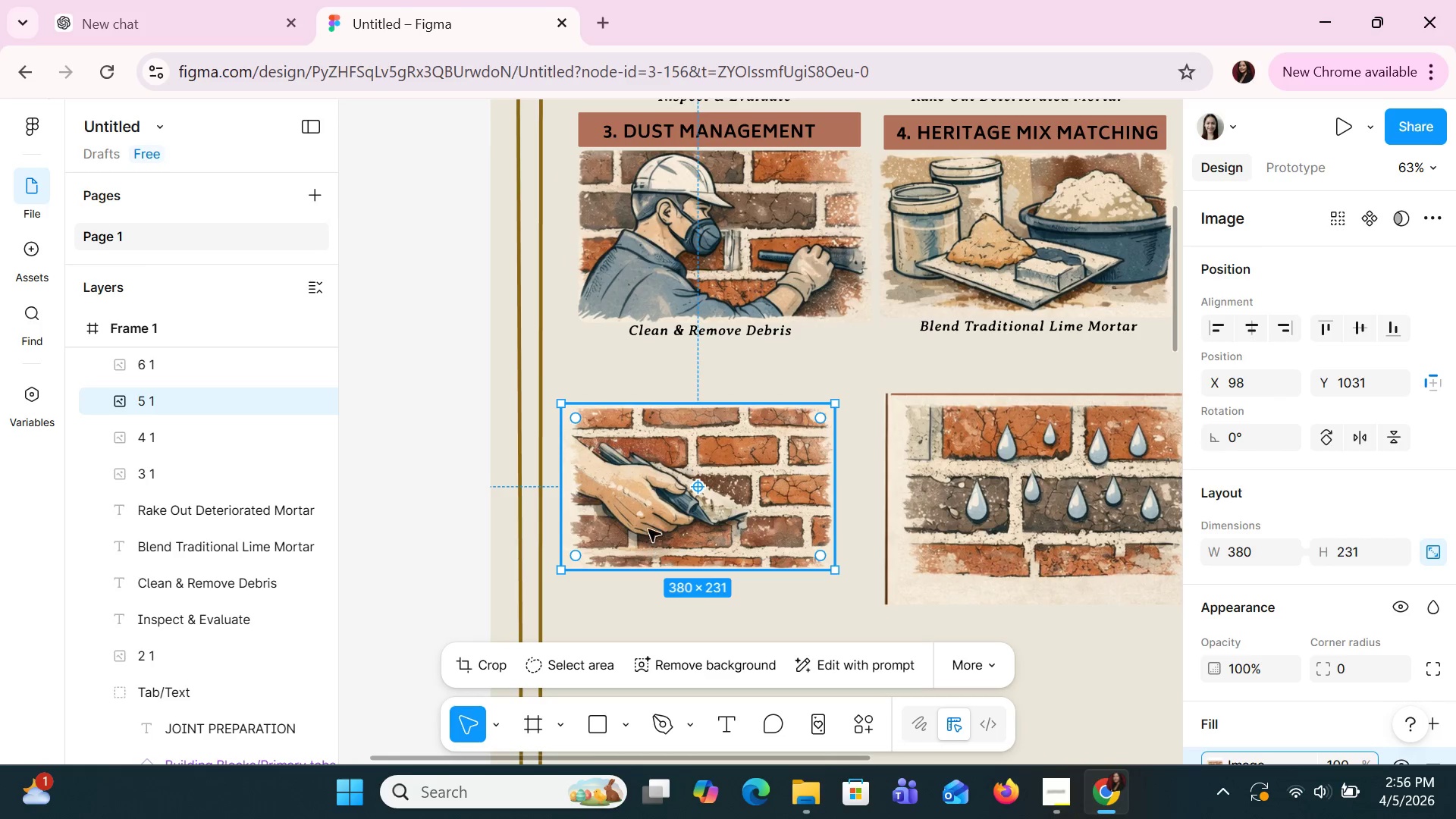 
left_click_drag(start_coordinate=[650, 526], to_coordinate=[667, 275])
 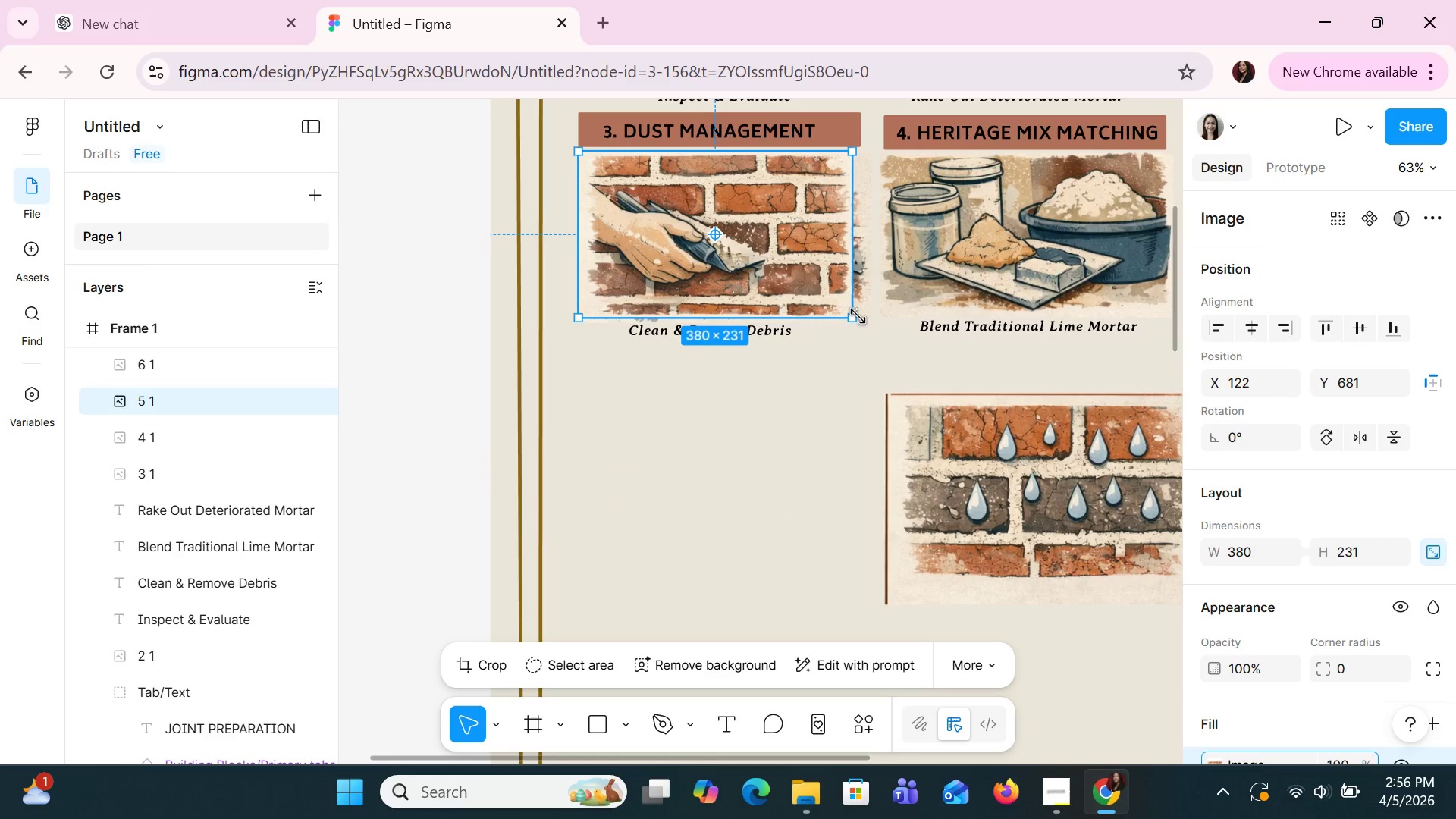 
left_click([862, 316])
 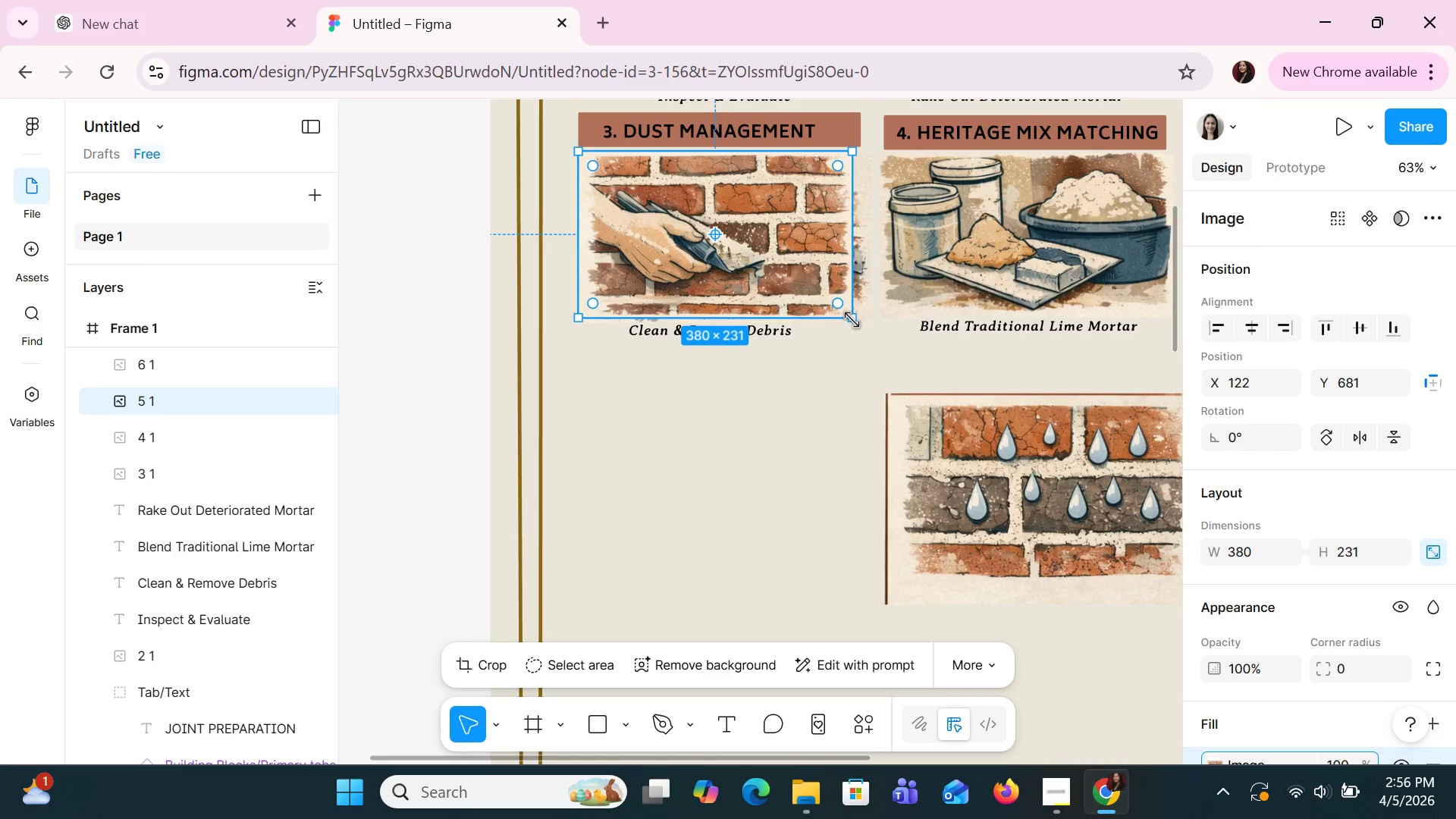 
left_click_drag(start_coordinate=[852, 320], to_coordinate=[862, 319])
 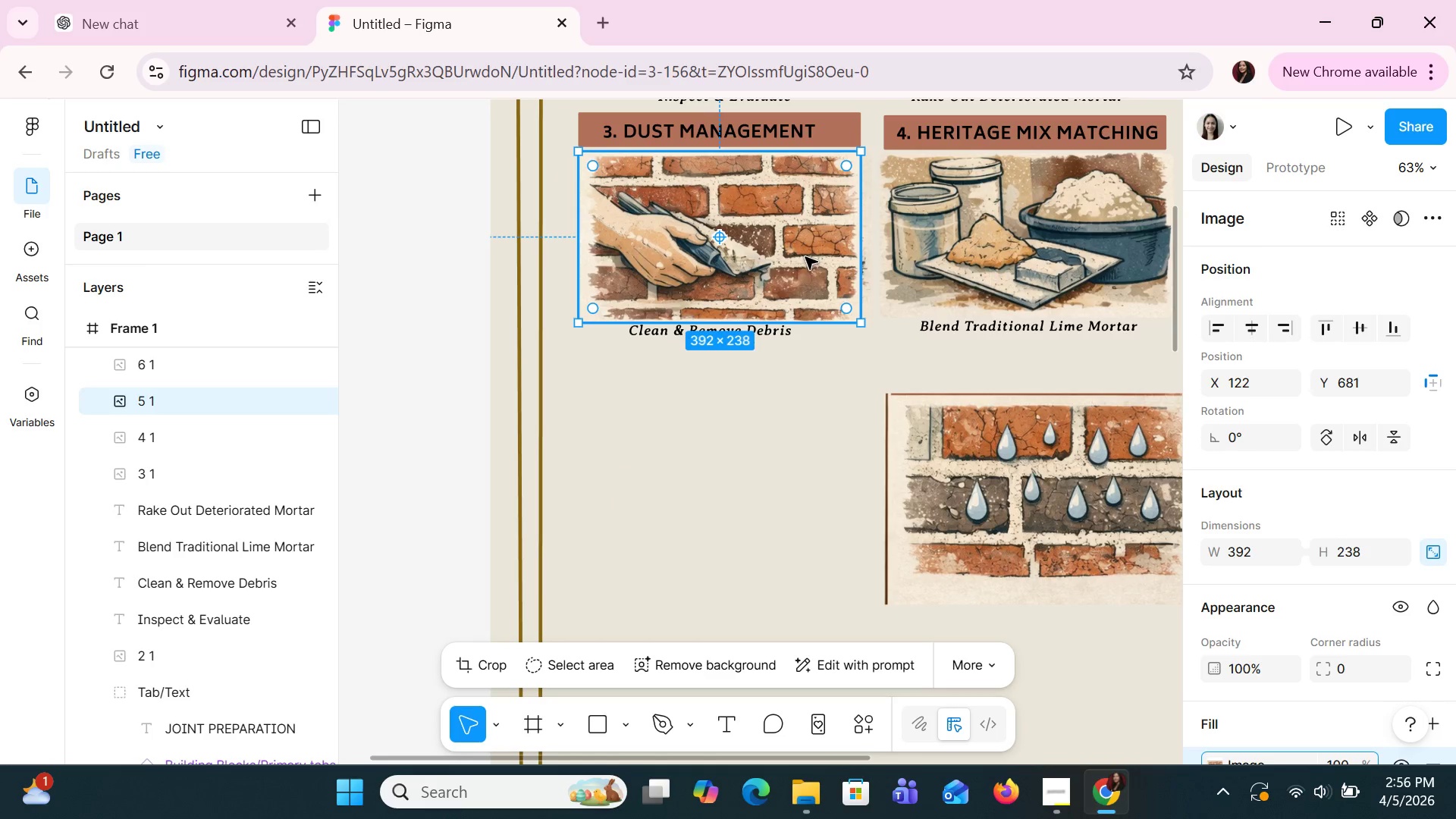 
left_click_drag(start_coordinate=[803, 256], to_coordinate=[796, 468])
 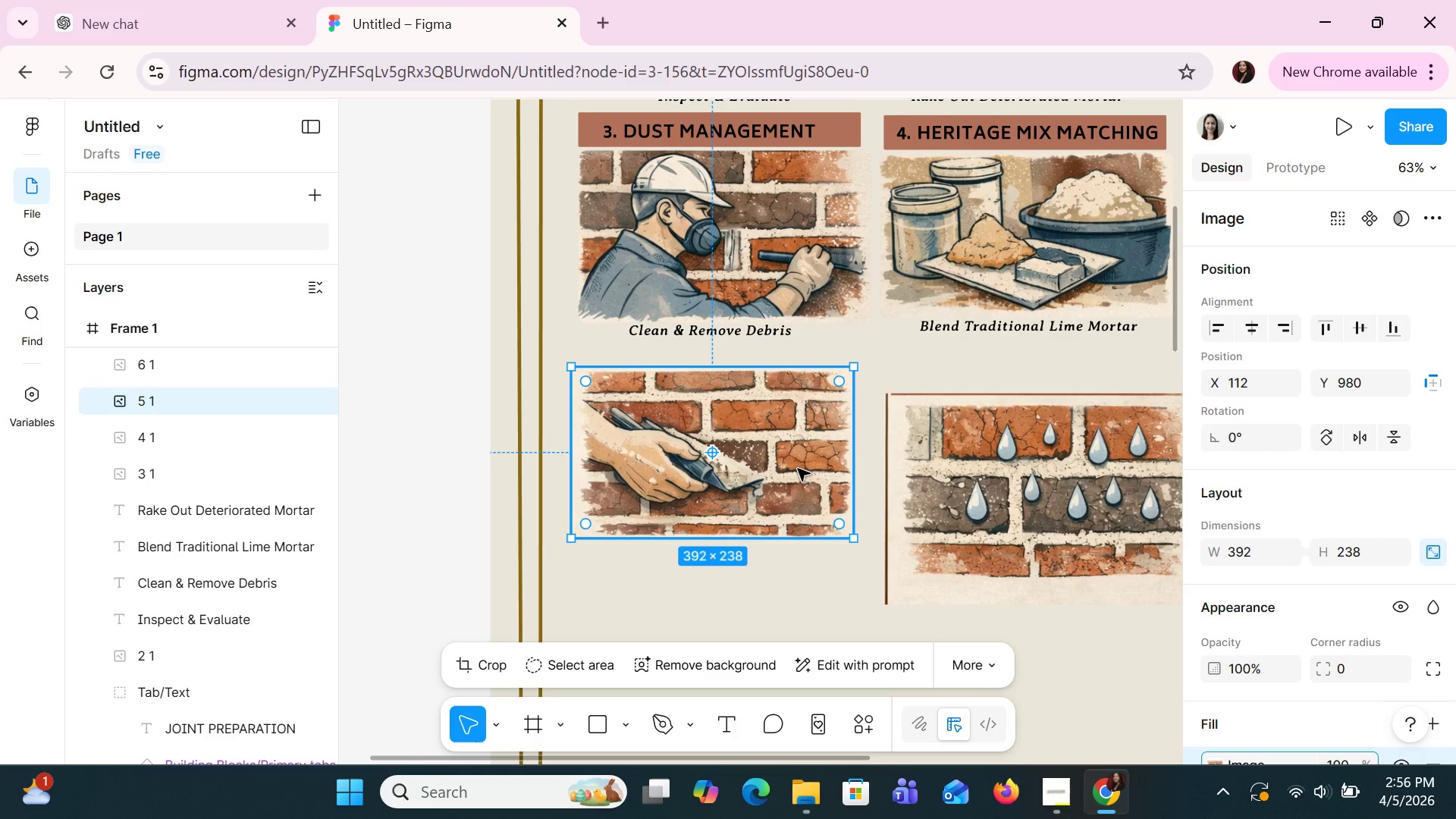 
scroll: coordinate [798, 469], scroll_direction: up, amount: 2.0
 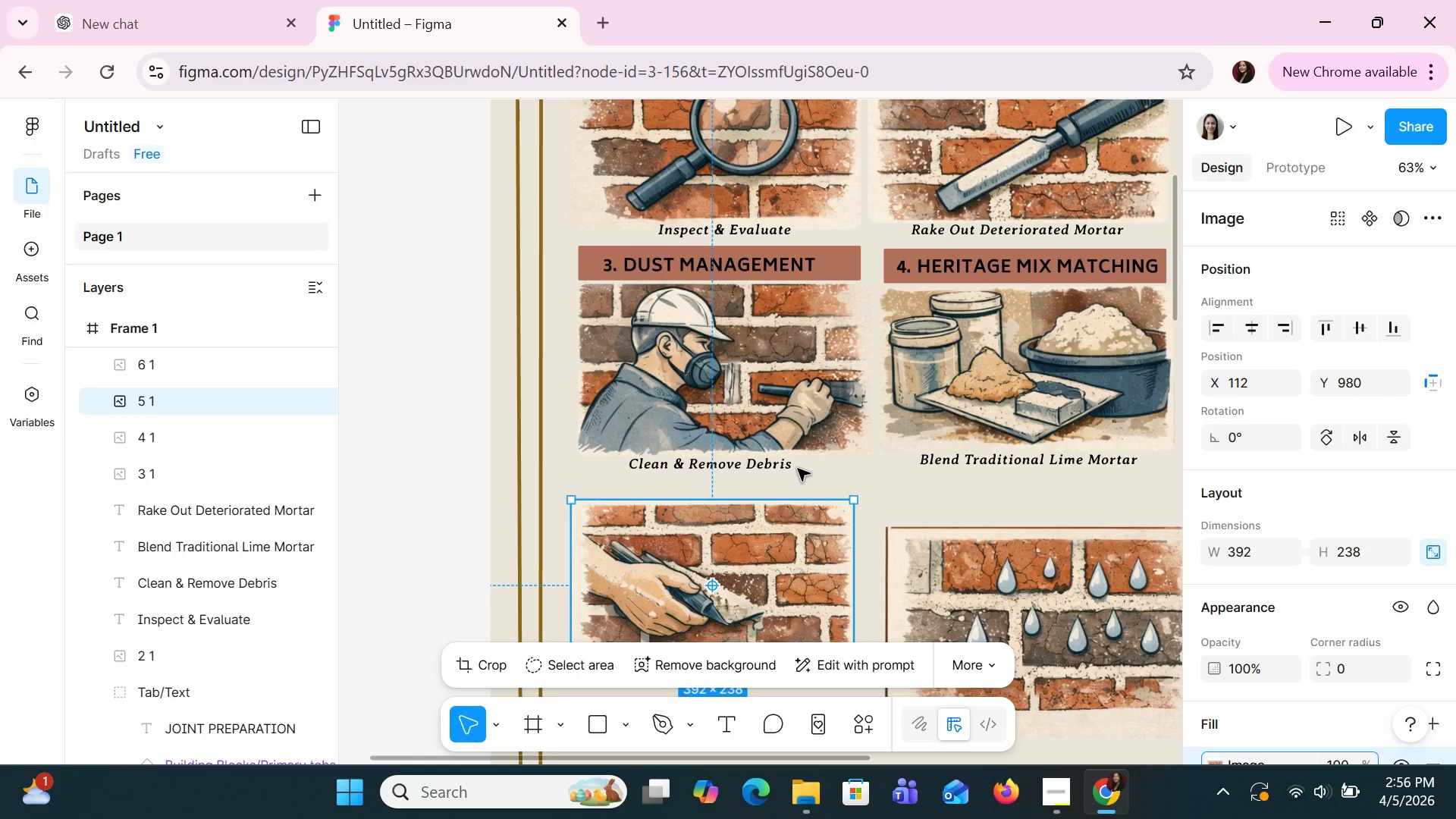 
hold_key(key=ControlLeft, duration=0.72)
 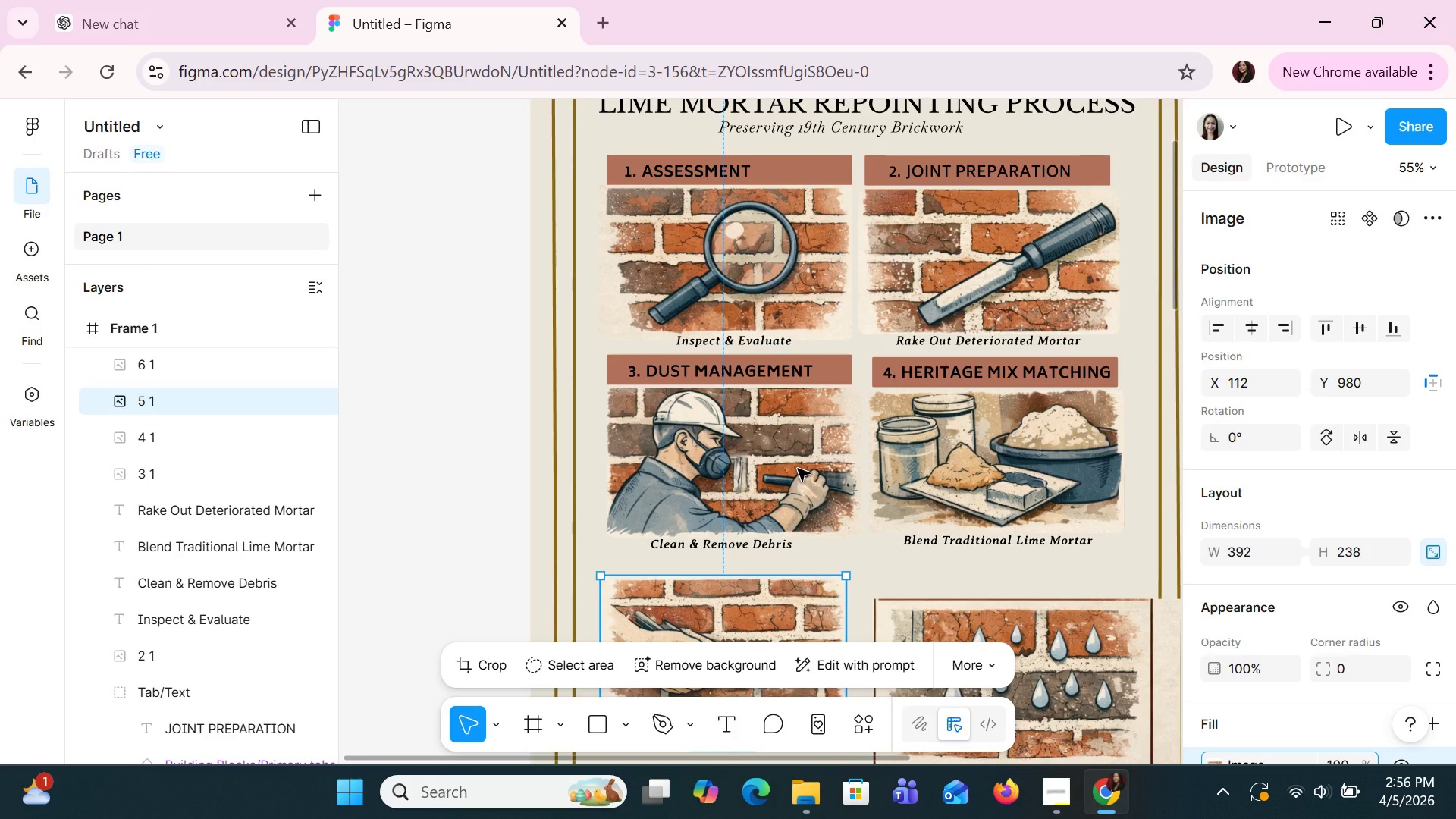 
scroll: coordinate [798, 469], scroll_direction: up, amount: 4.0
 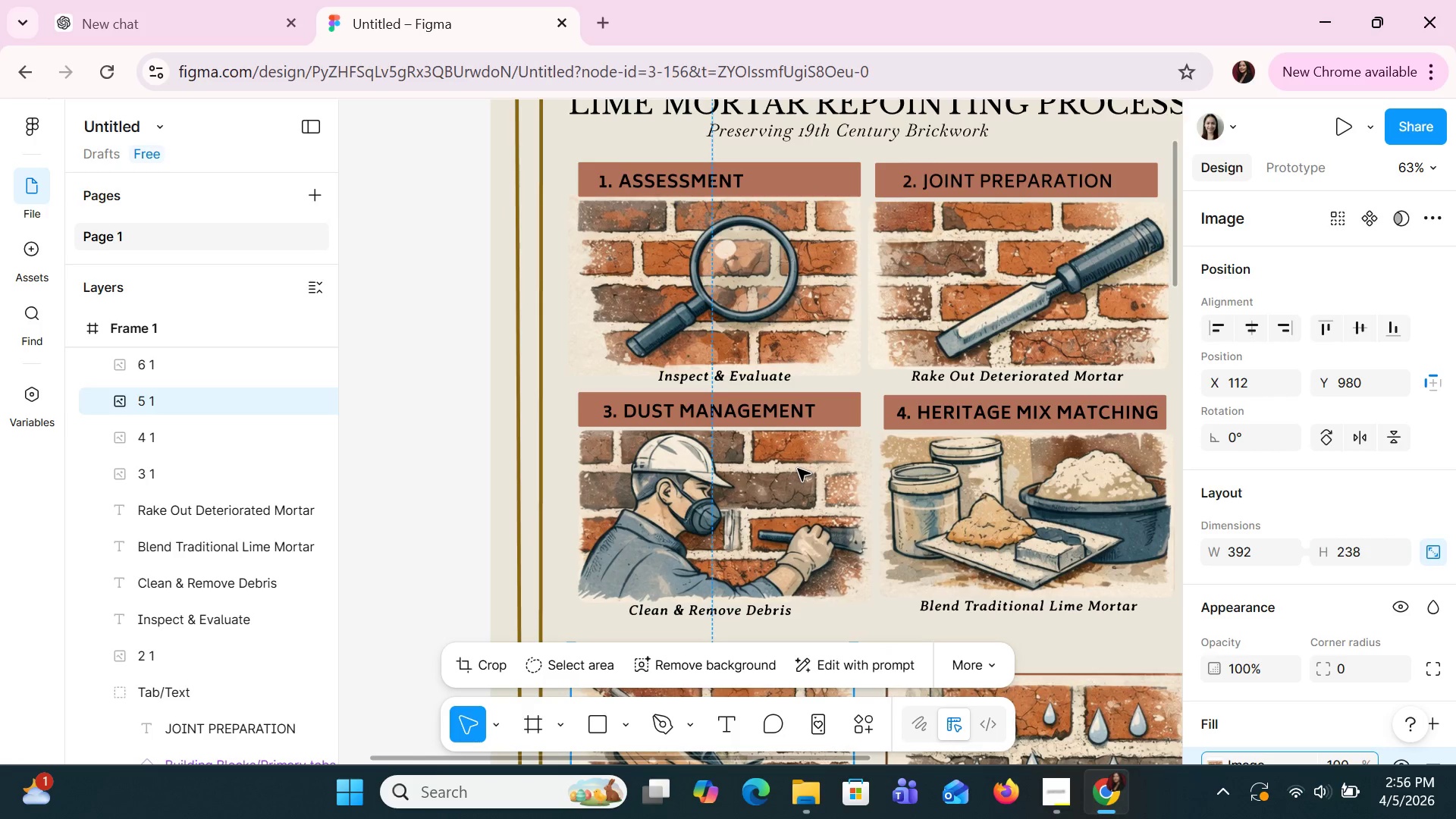 
scroll: coordinate [798, 469], scroll_direction: down, amount: 1.0
 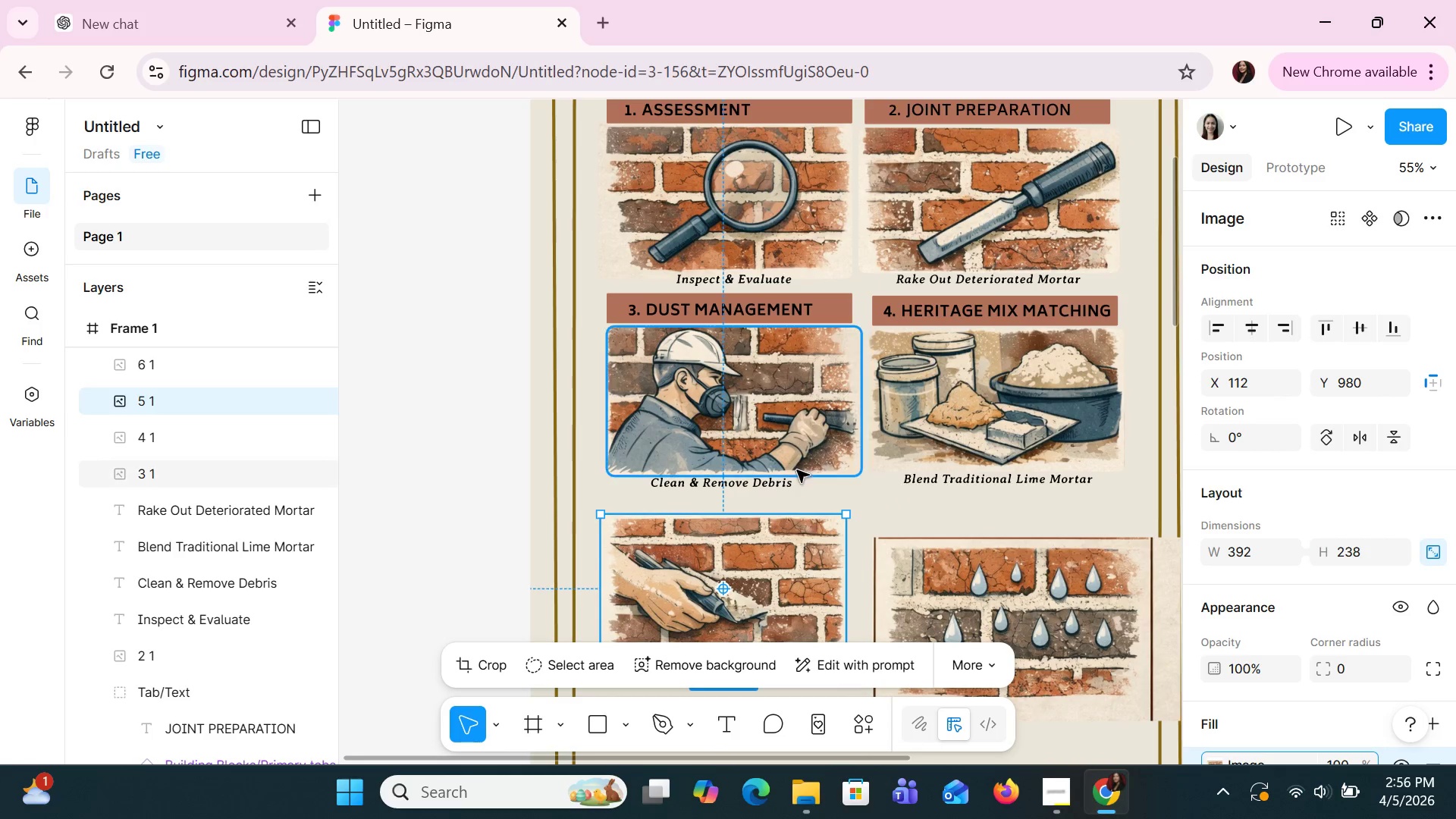 
left_click_drag(start_coordinate=[763, 529], to_coordinate=[769, 541])
 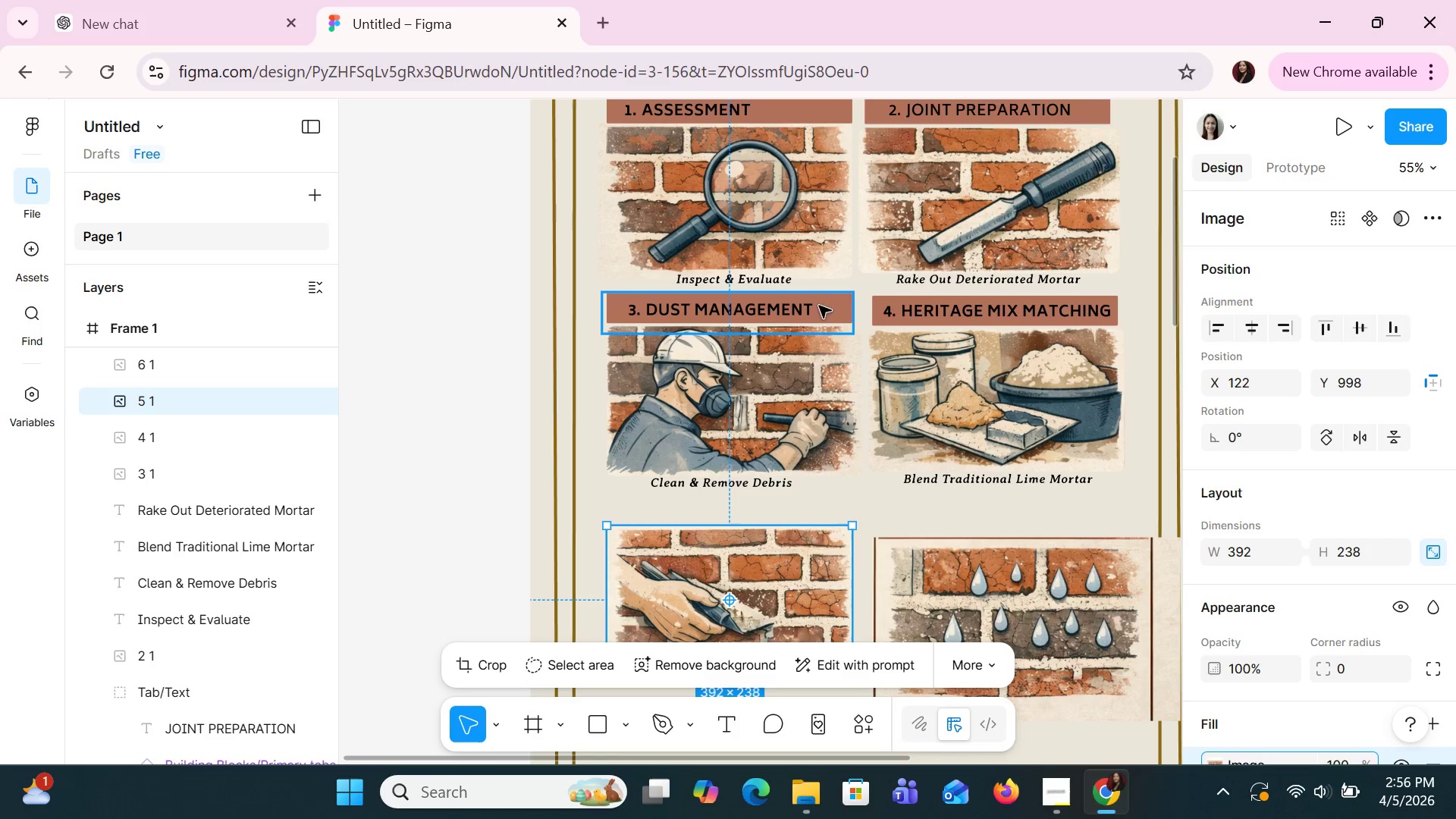 
left_click([829, 307])
 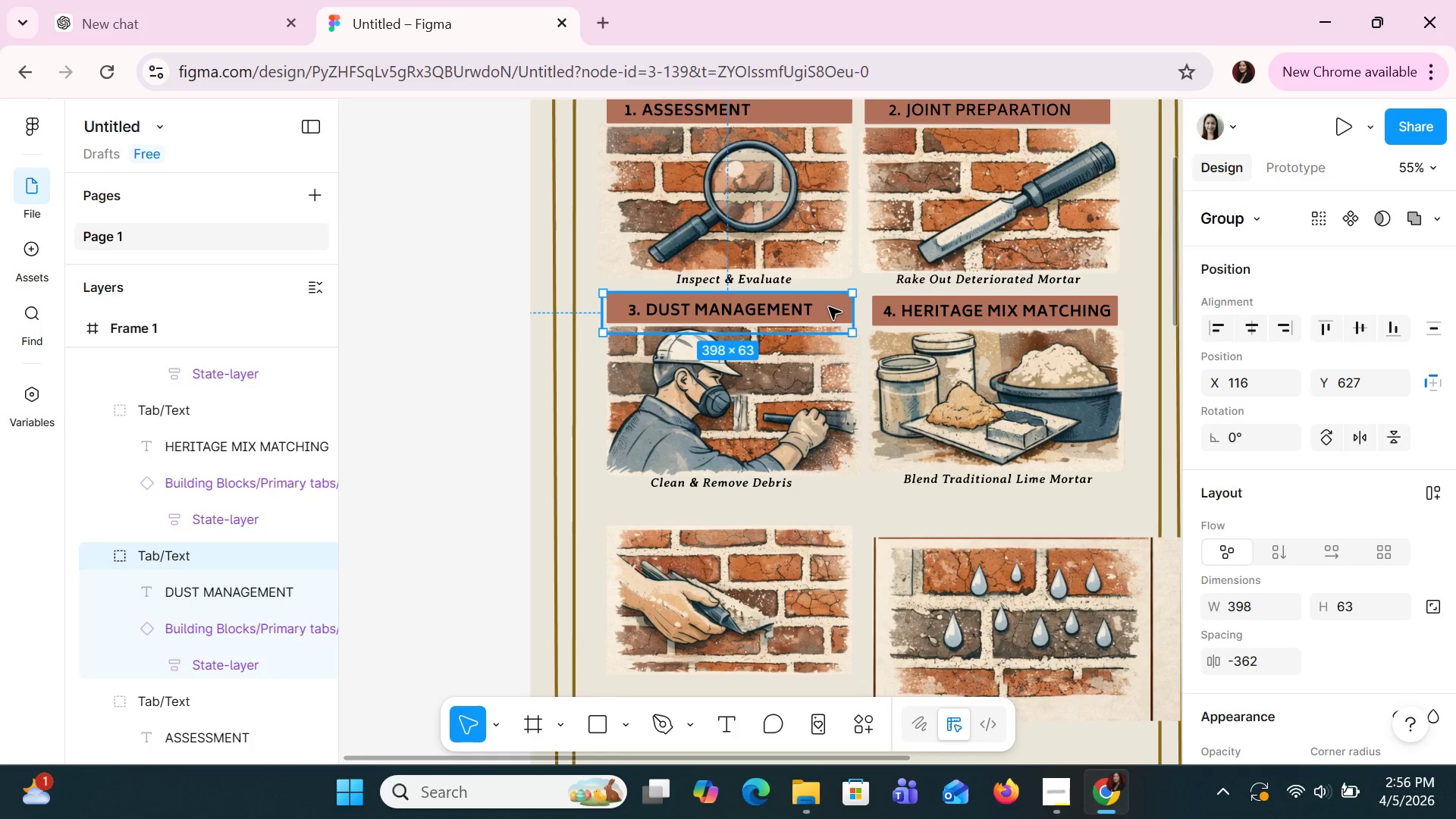 
key(Control+C)
 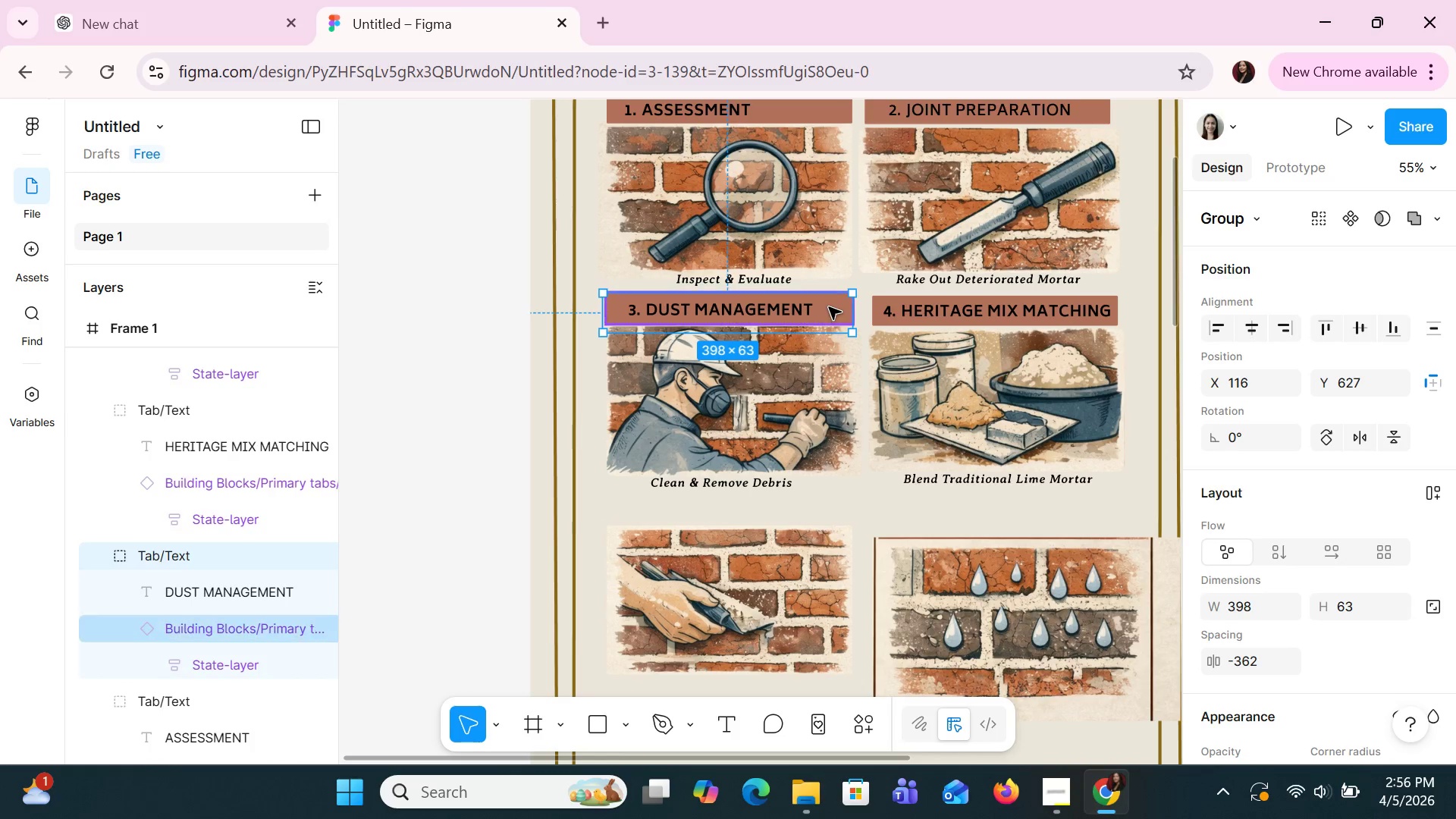 
key(Control+V)
 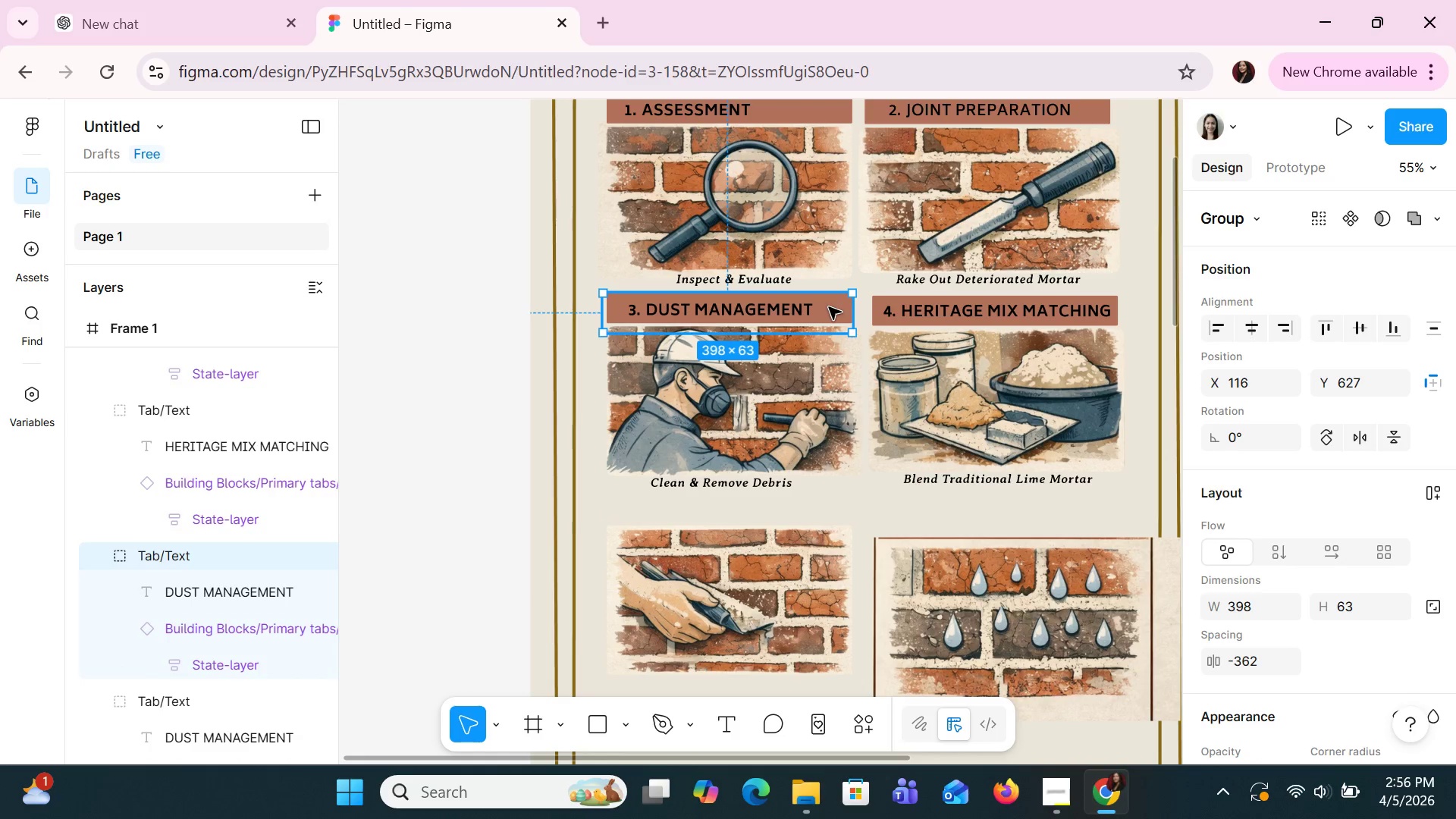 
left_click_drag(start_coordinate=[829, 307], to_coordinate=[827, 506])
 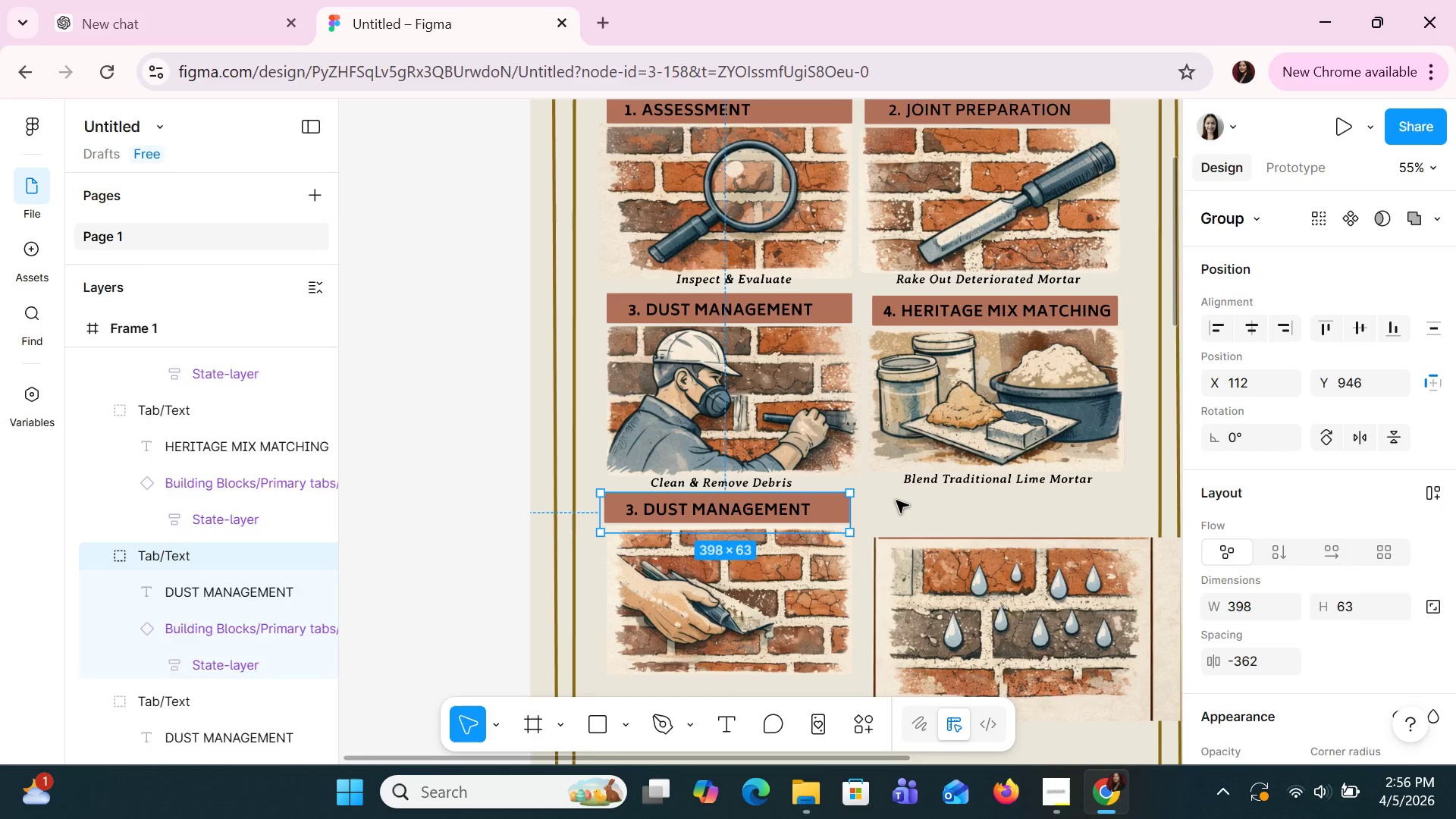 
key(ArrowRight)
 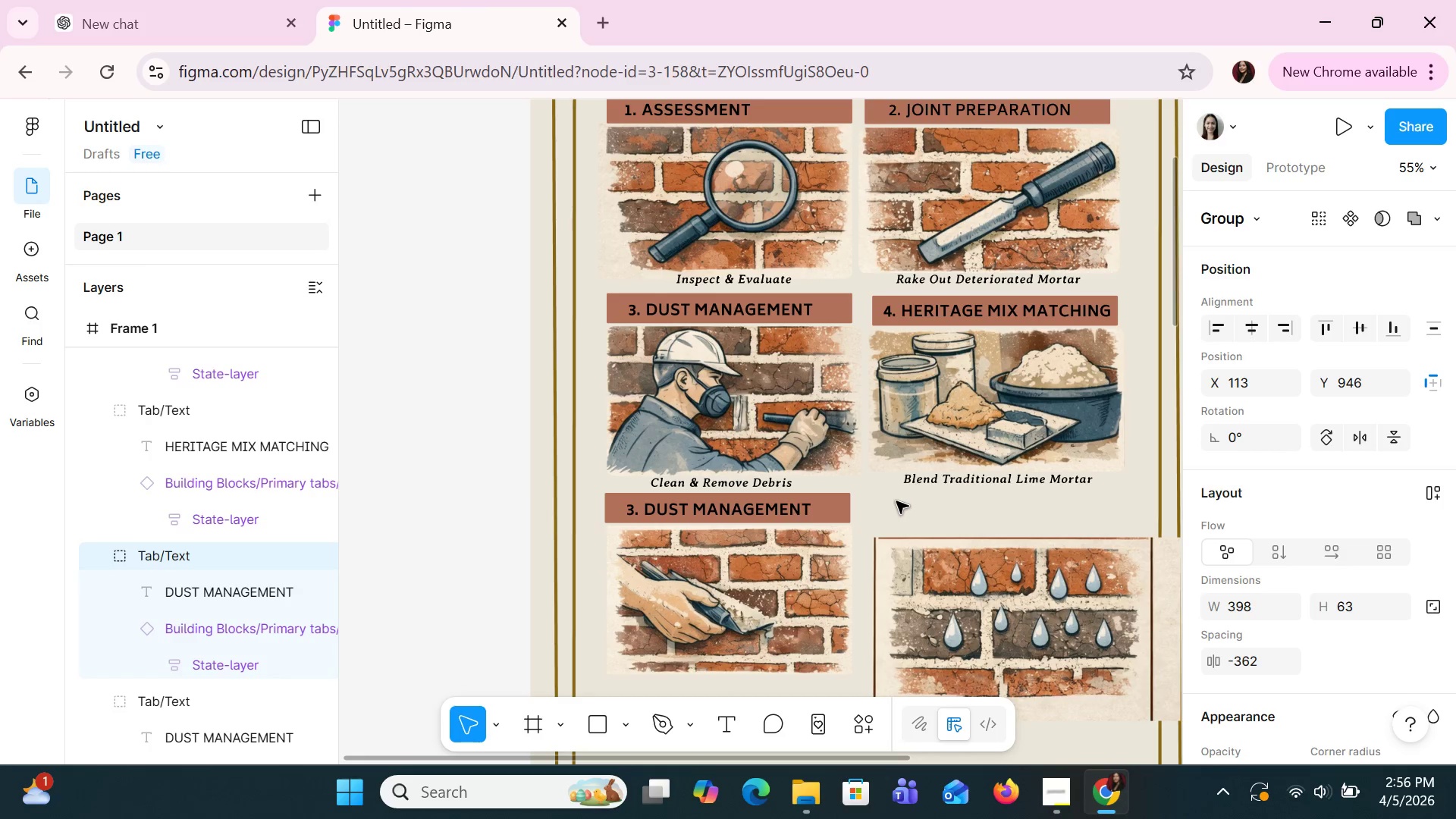 
key(ArrowRight)
 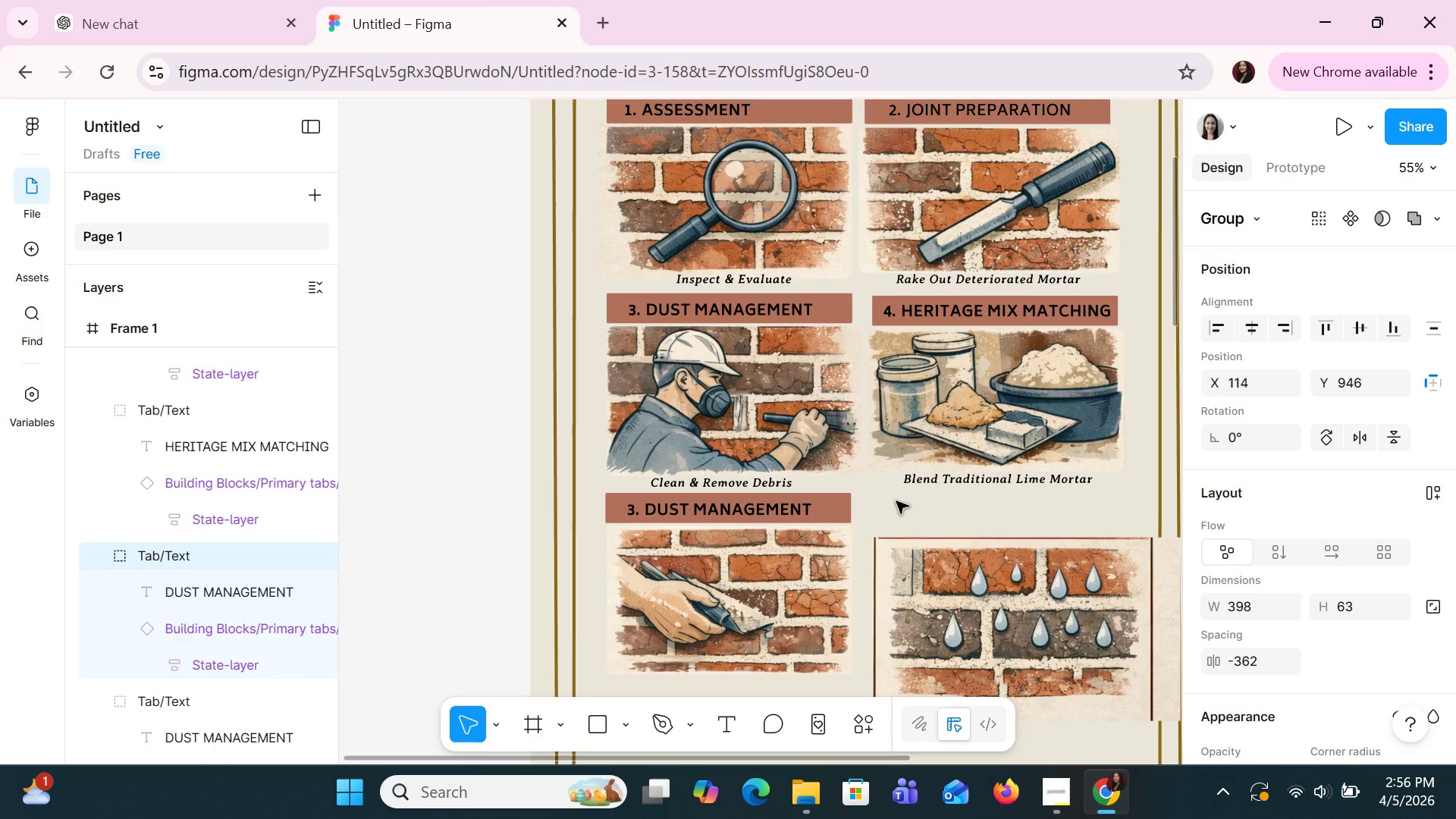 
key(ArrowRight)
 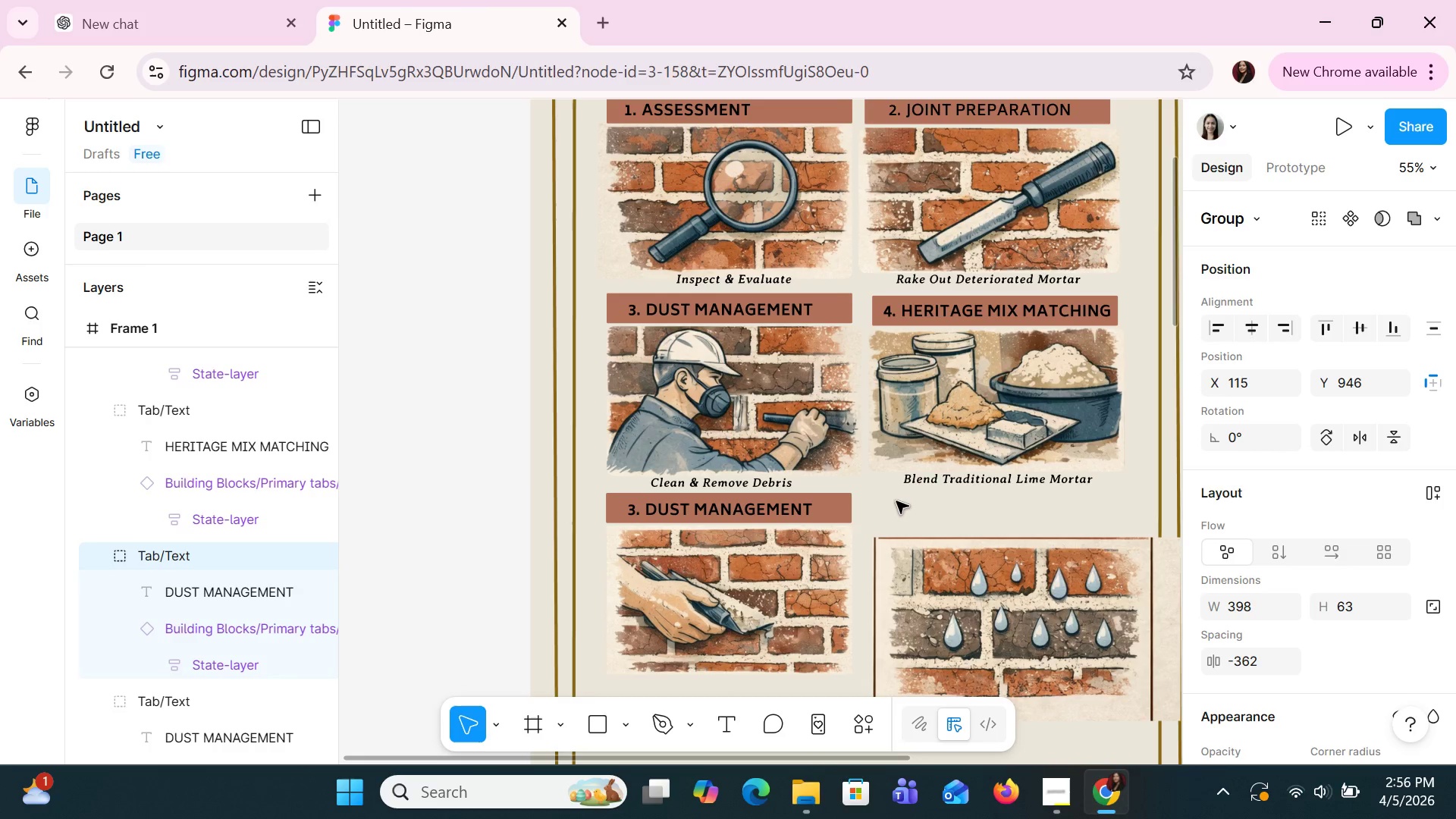 
key(ArrowRight)
 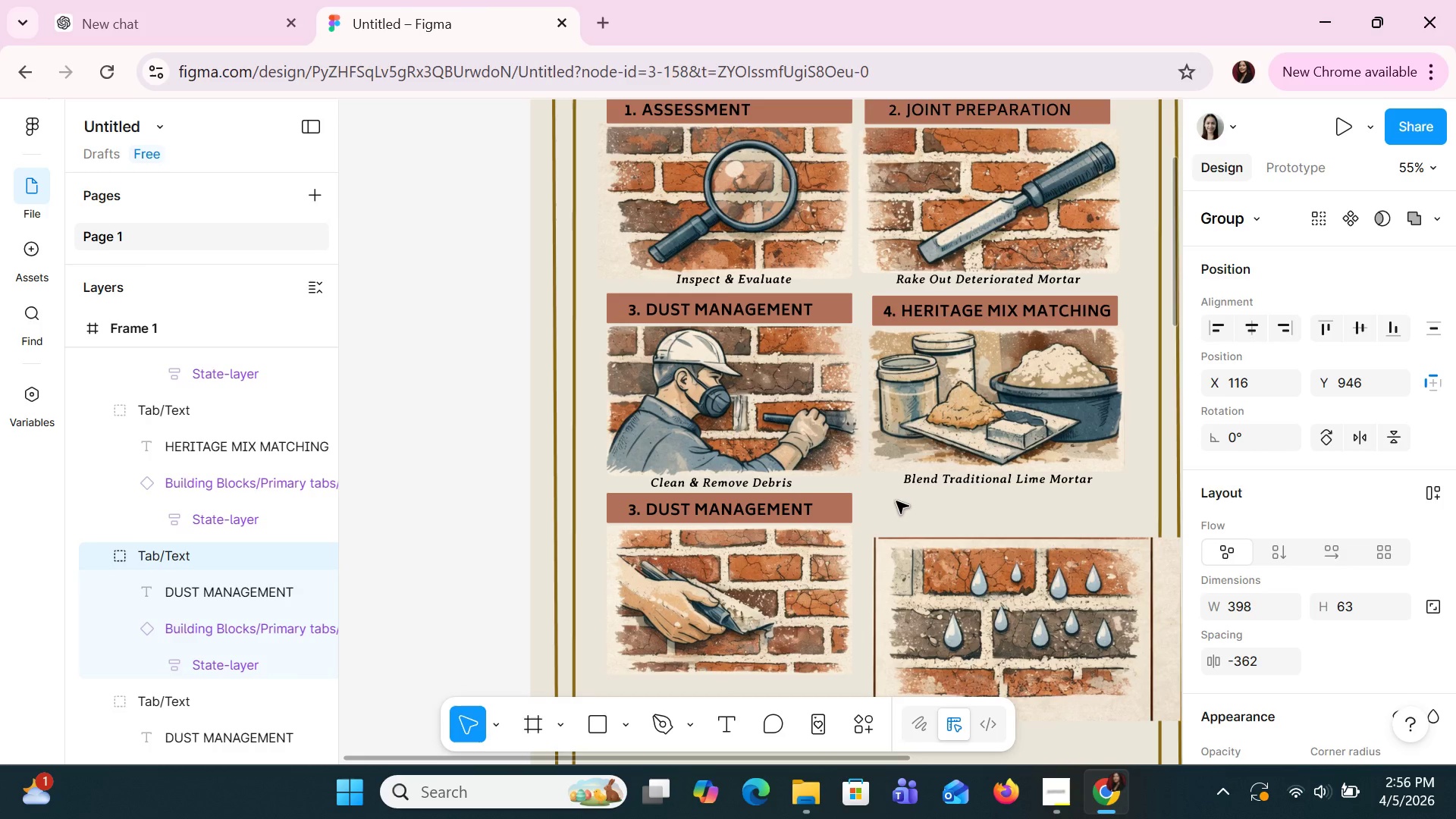 
scroll: coordinate [921, 512], scroll_direction: down, amount: 9.0
 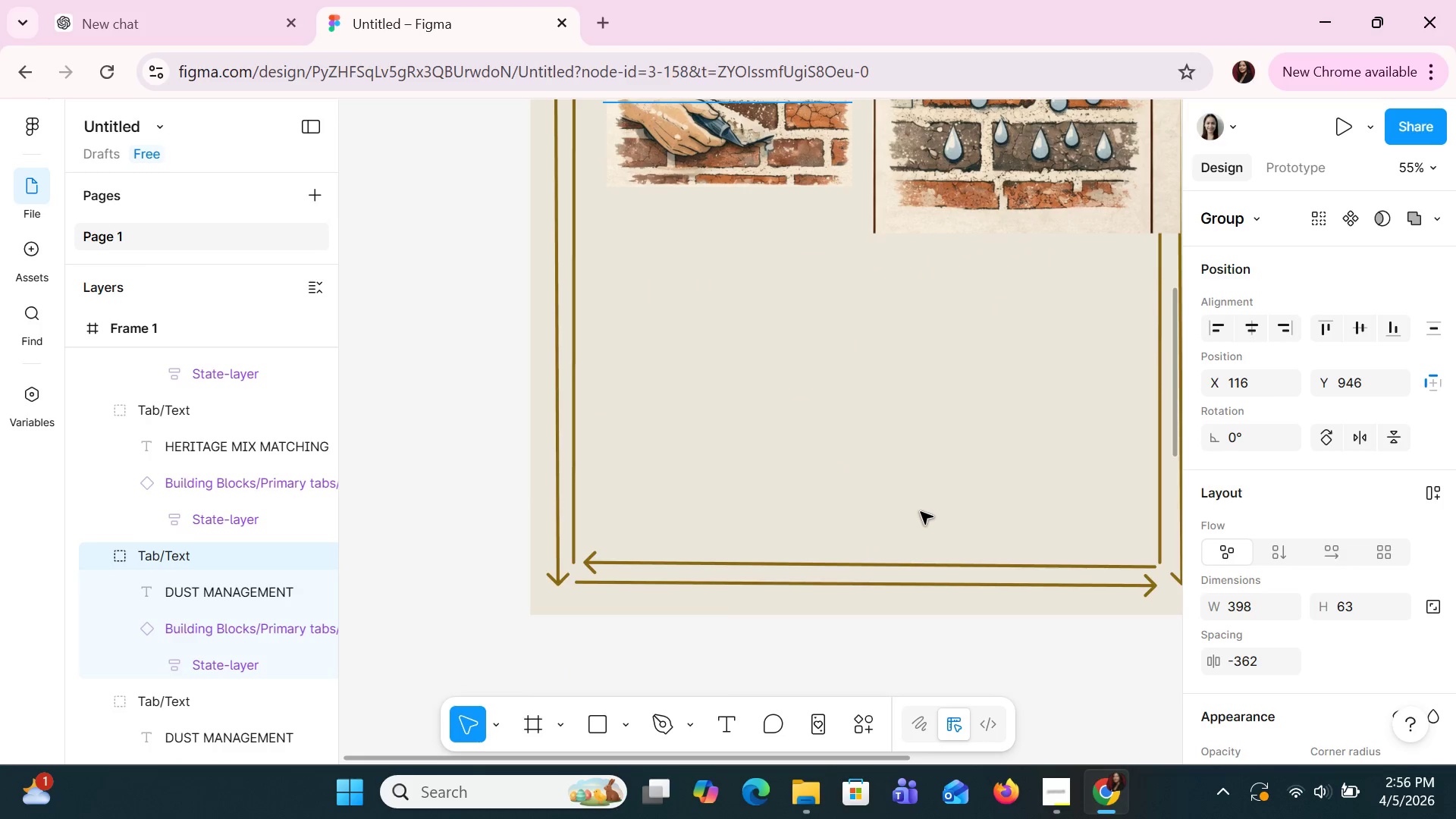 
scroll: coordinate [921, 512], scroll_direction: up, amount: 3.0
 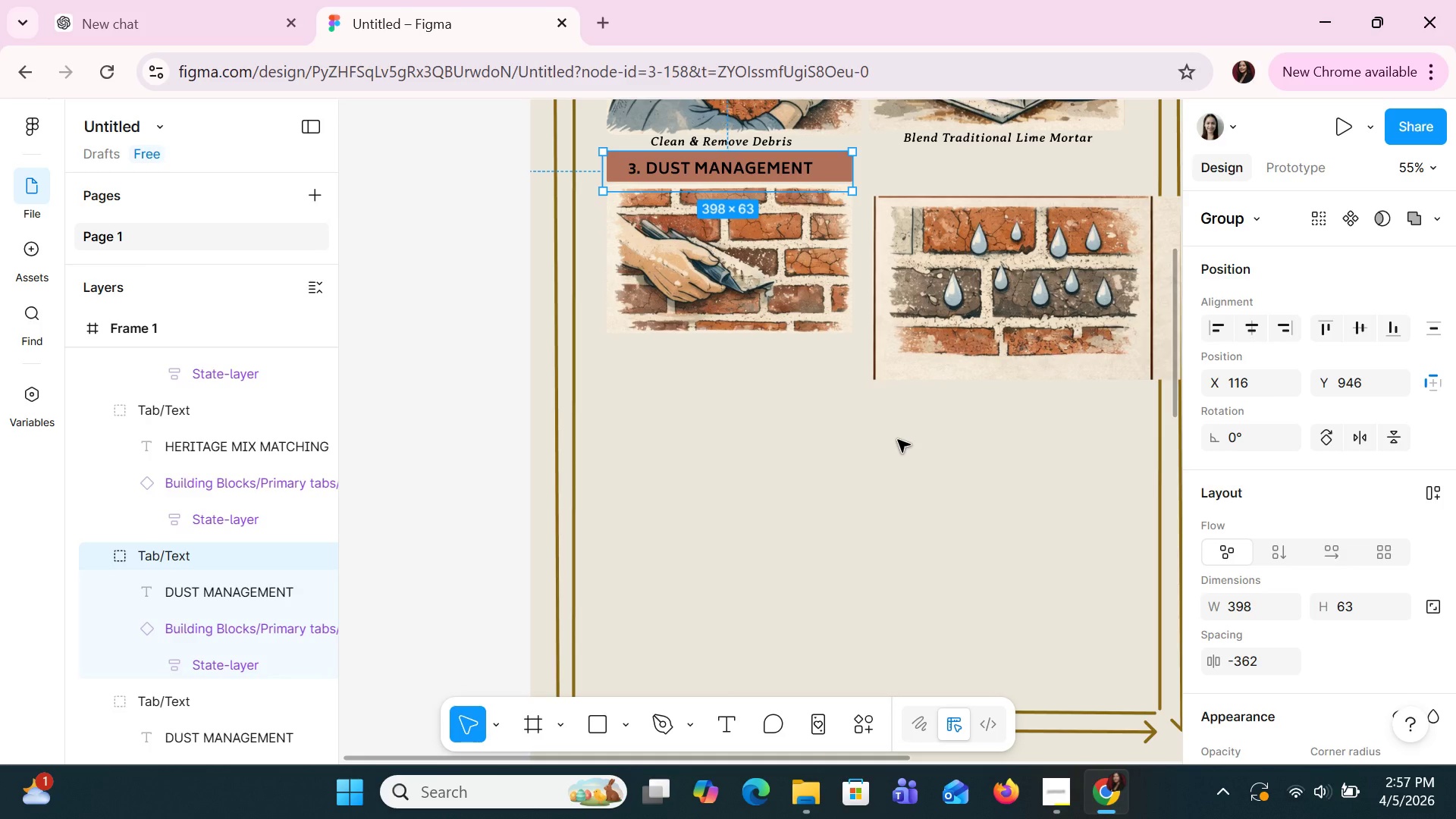 
wait(17.88)
 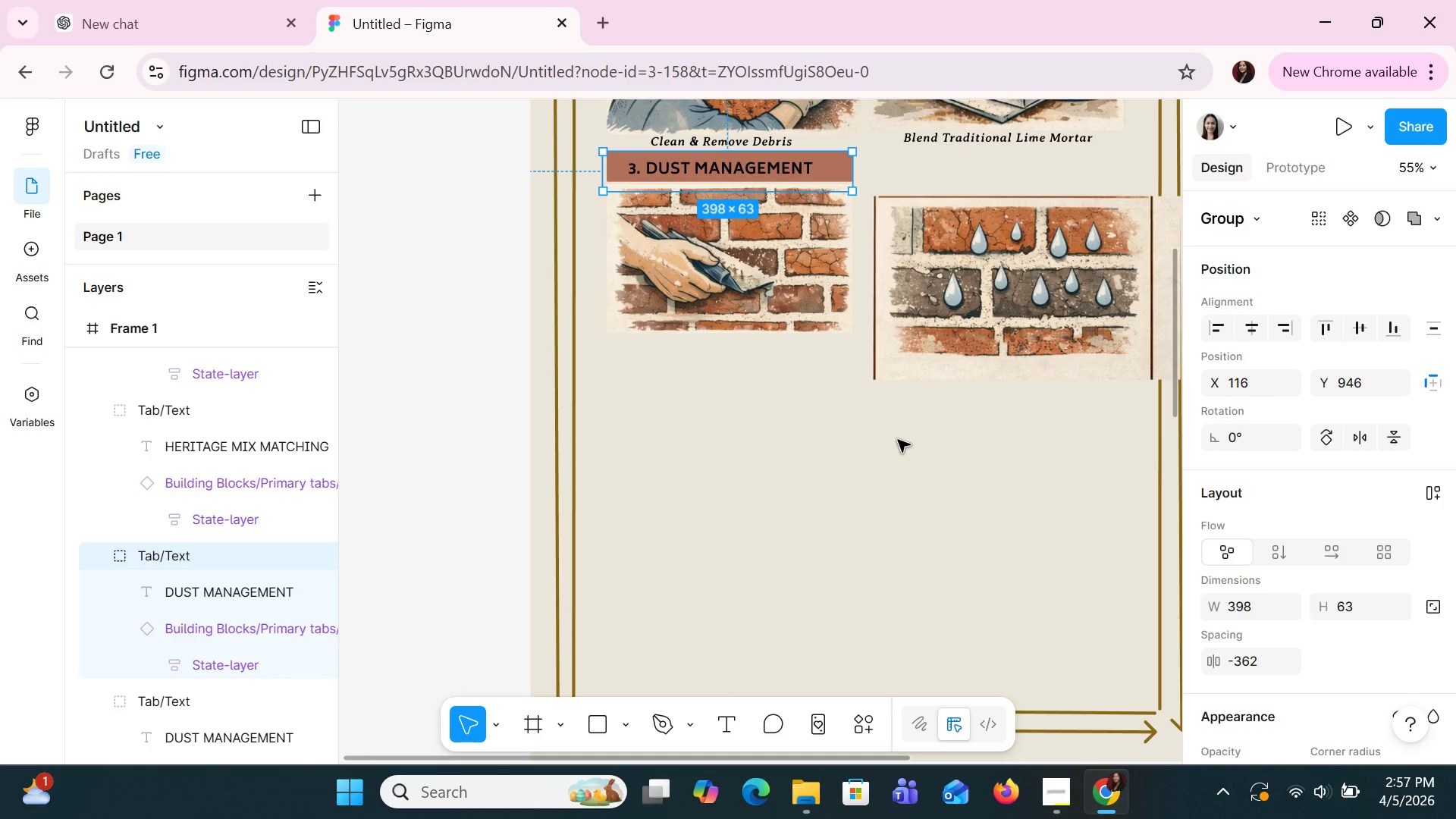 
scroll: coordinate [898, 440], scroll_direction: up, amount: 4.0
 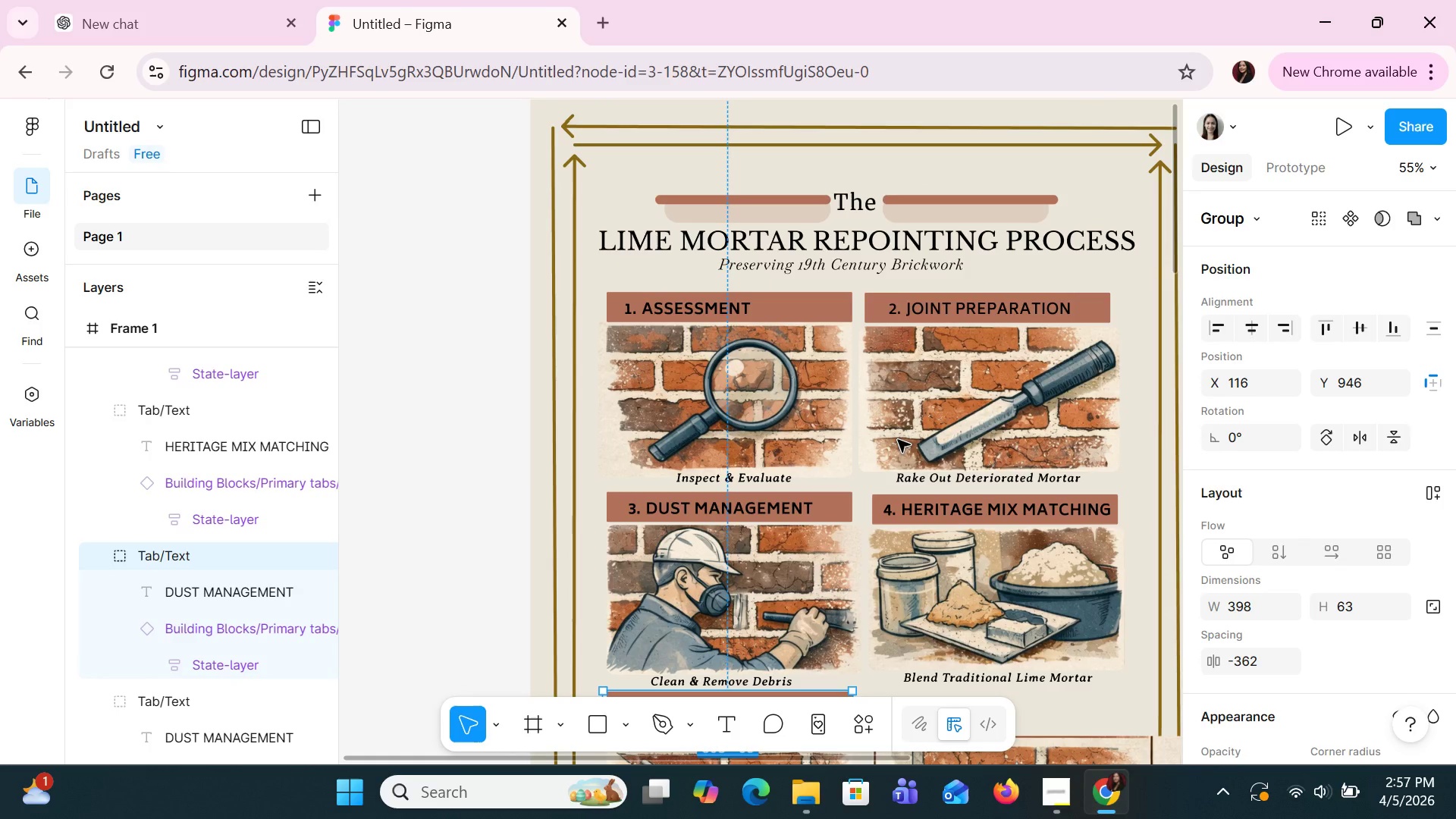 
left_click([806, 362])
 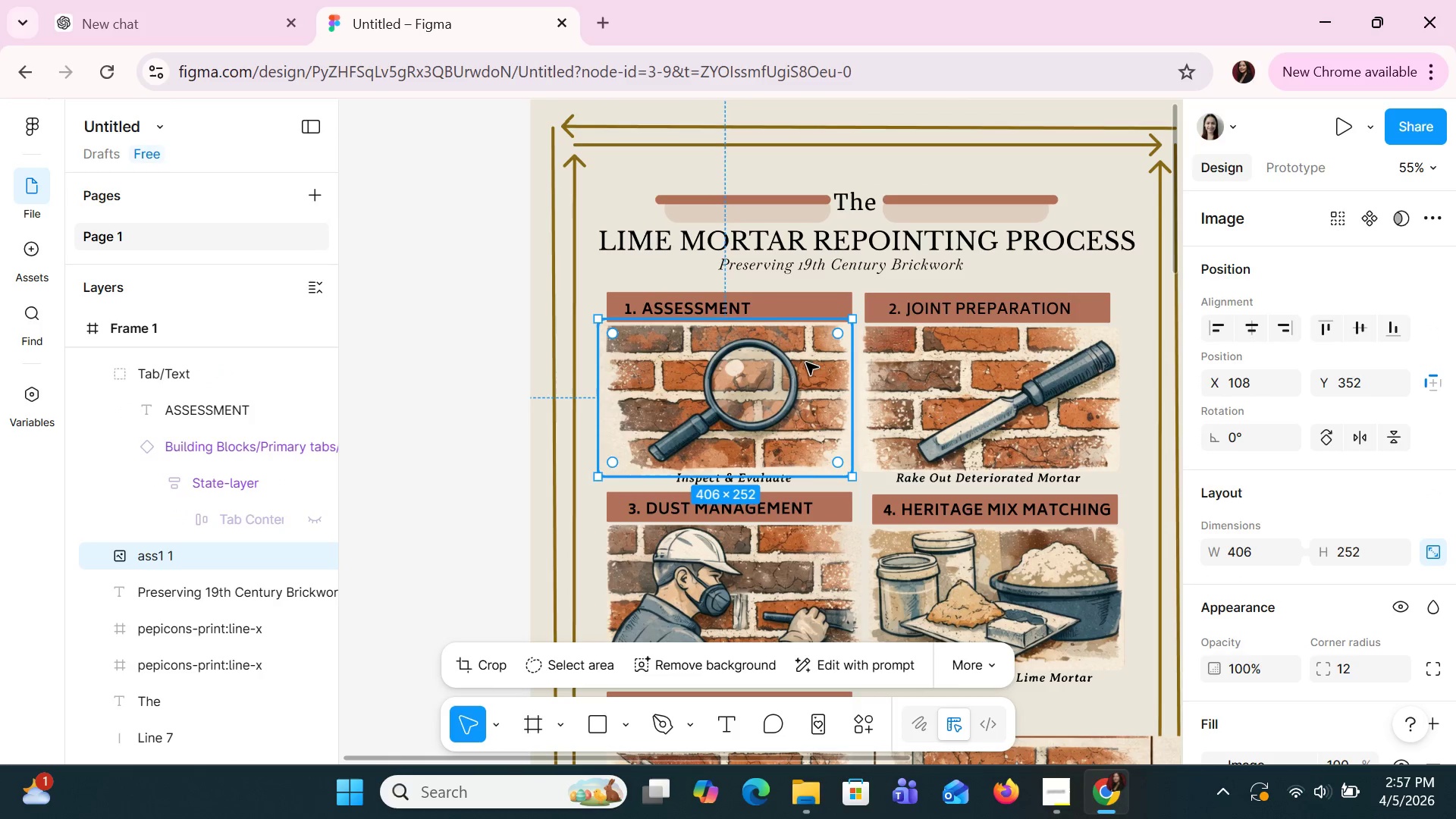 
hold_key(key=ControlLeft, duration=1.5)
left_click([811, 304])
 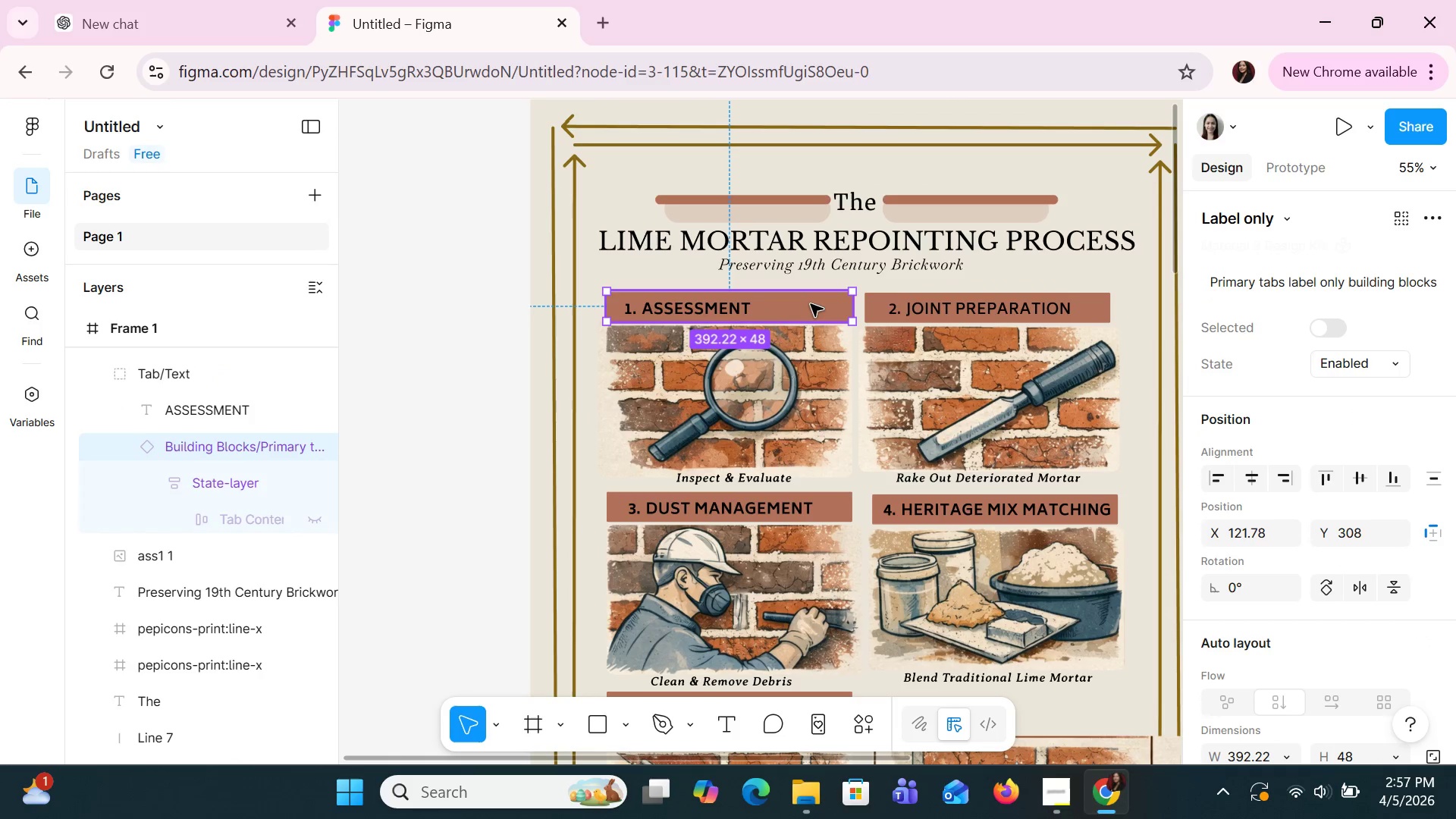 
key(Control+ControlLeft)
 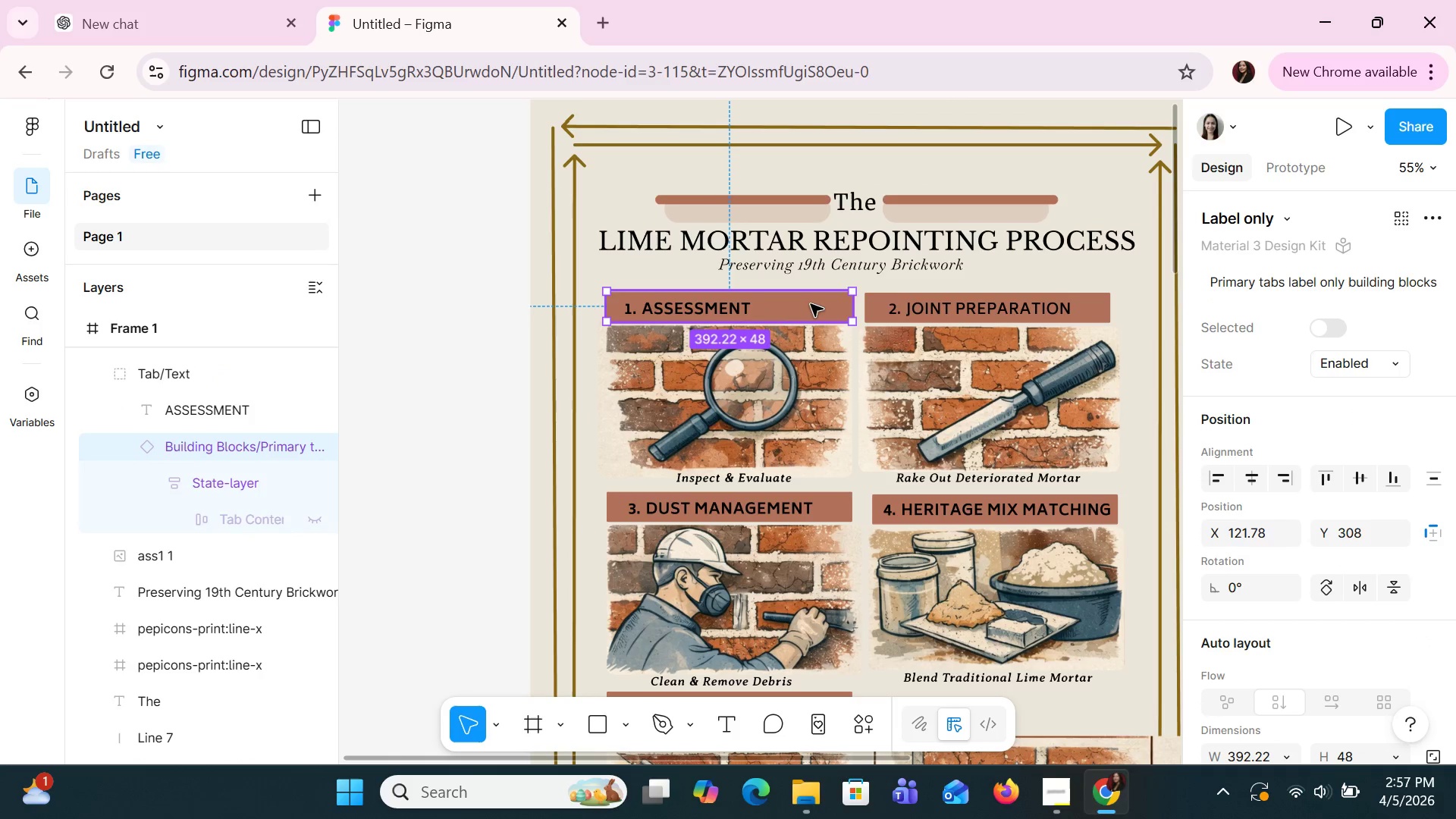 
key(Control+ControlLeft)
 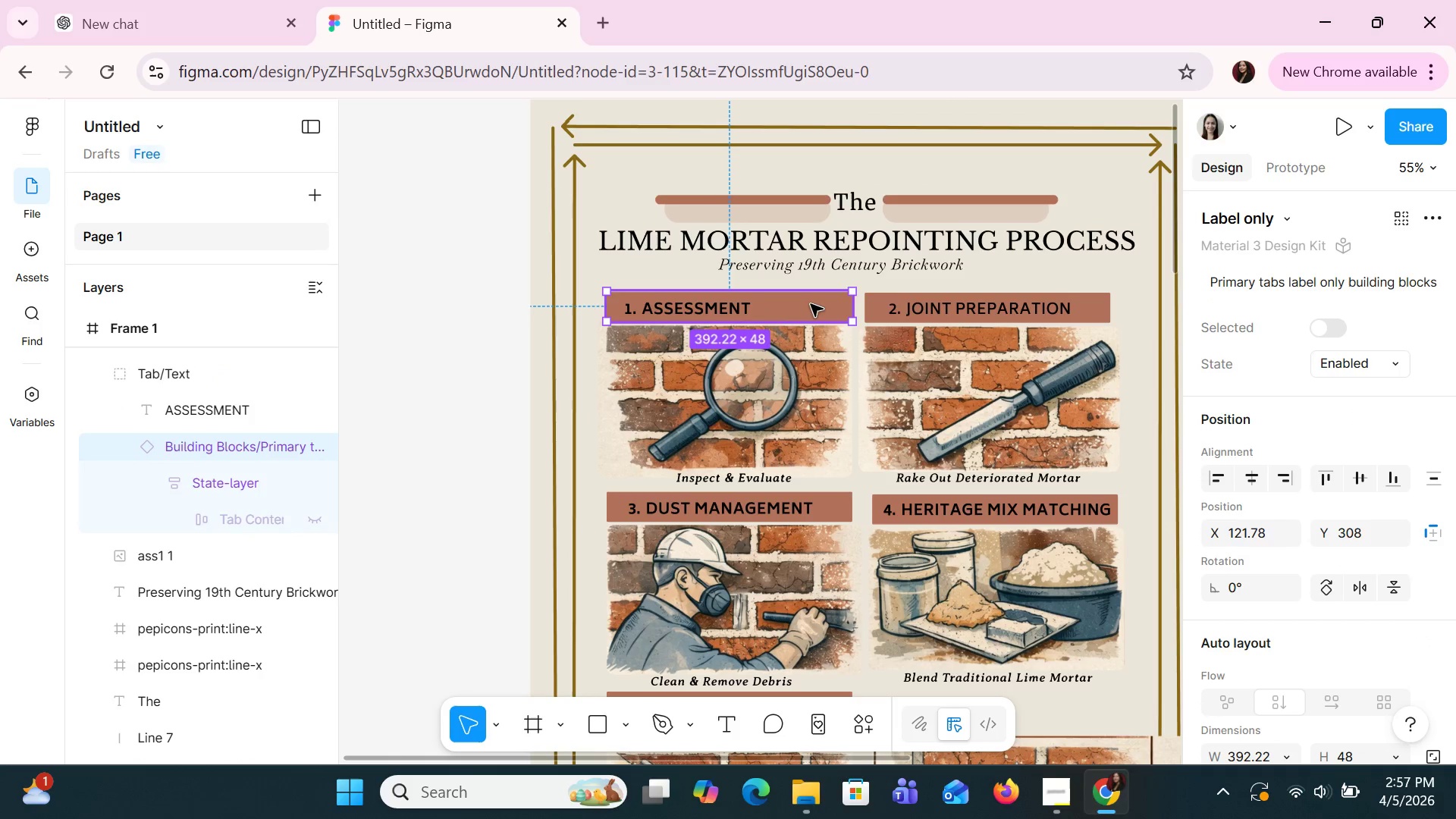 
key(Control+ControlLeft)
 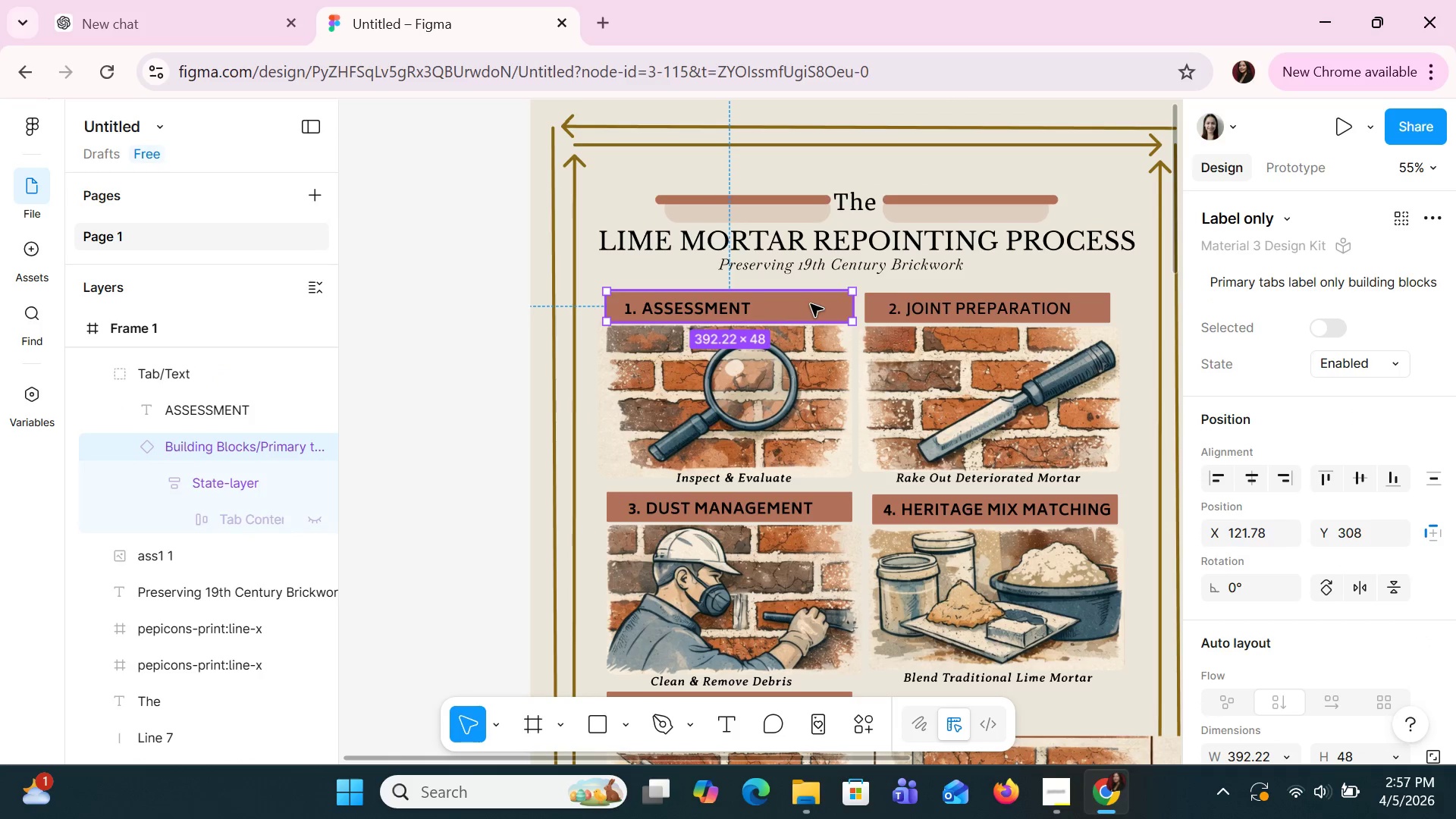 
key(Control+ControlLeft)
 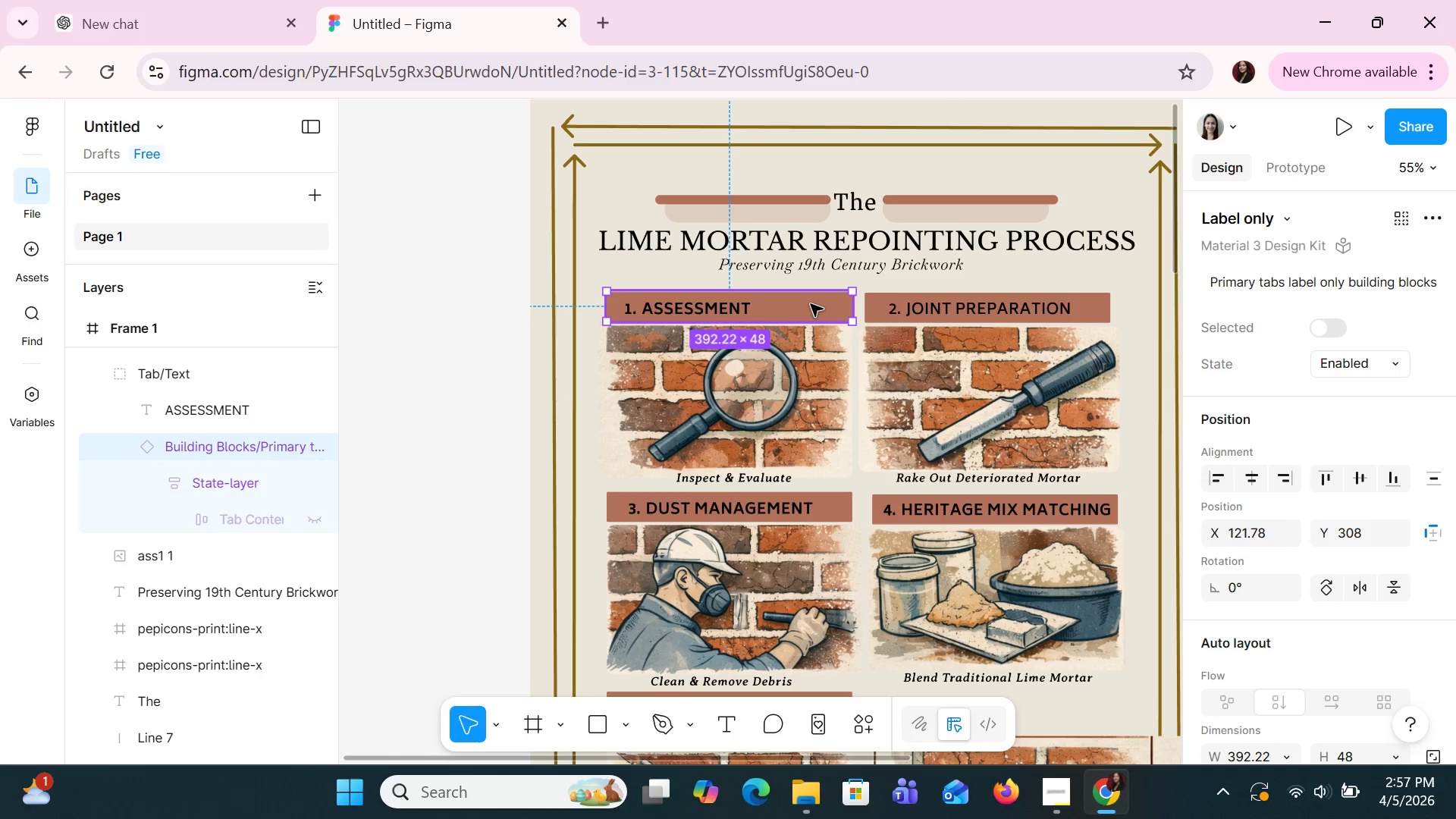 
hold_key(key=ShiftLeft, duration=1.5)
left_click([778, 389])
 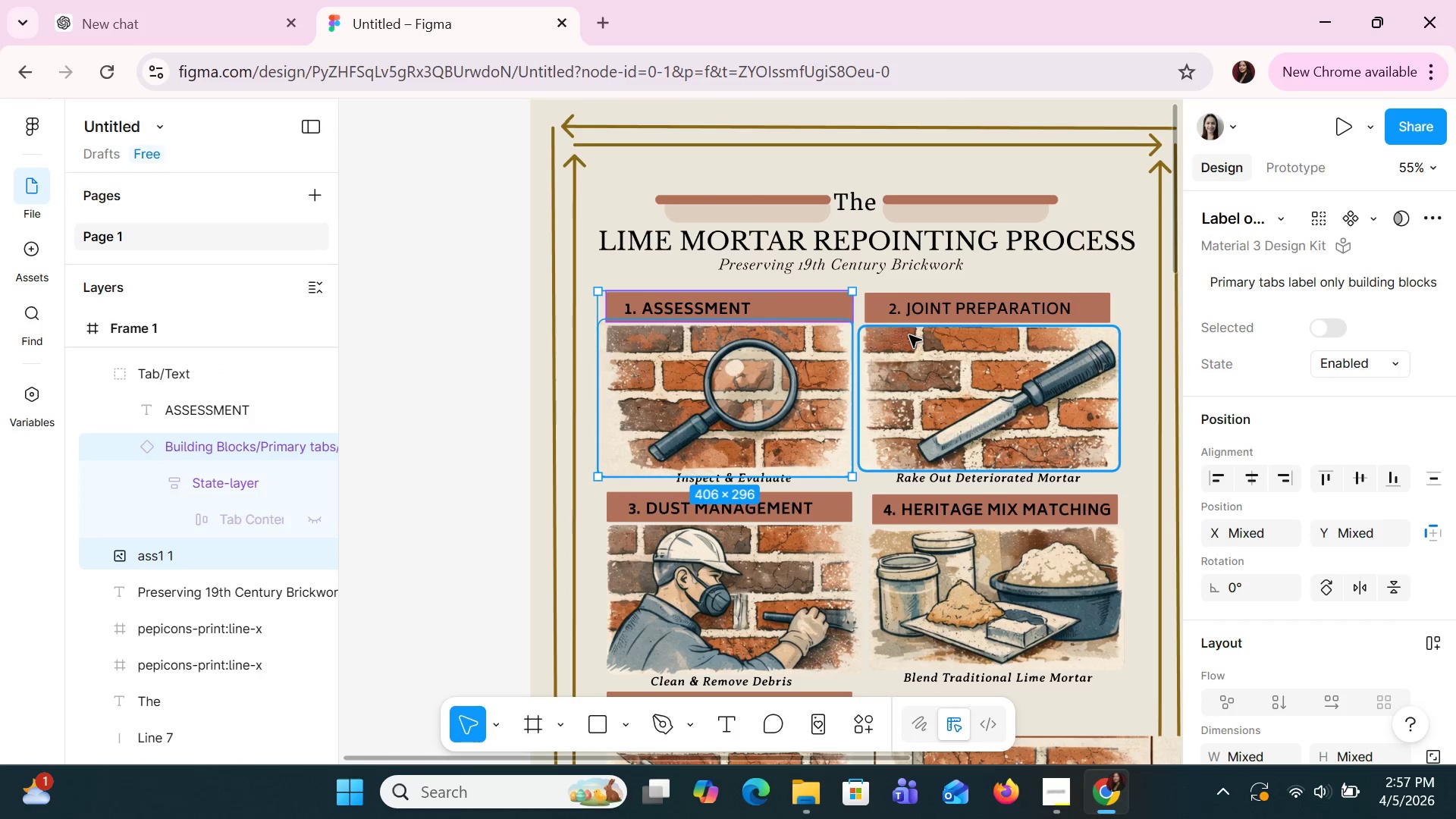 
hold_key(key=ShiftLeft, duration=1.5)
left_click([915, 311])
 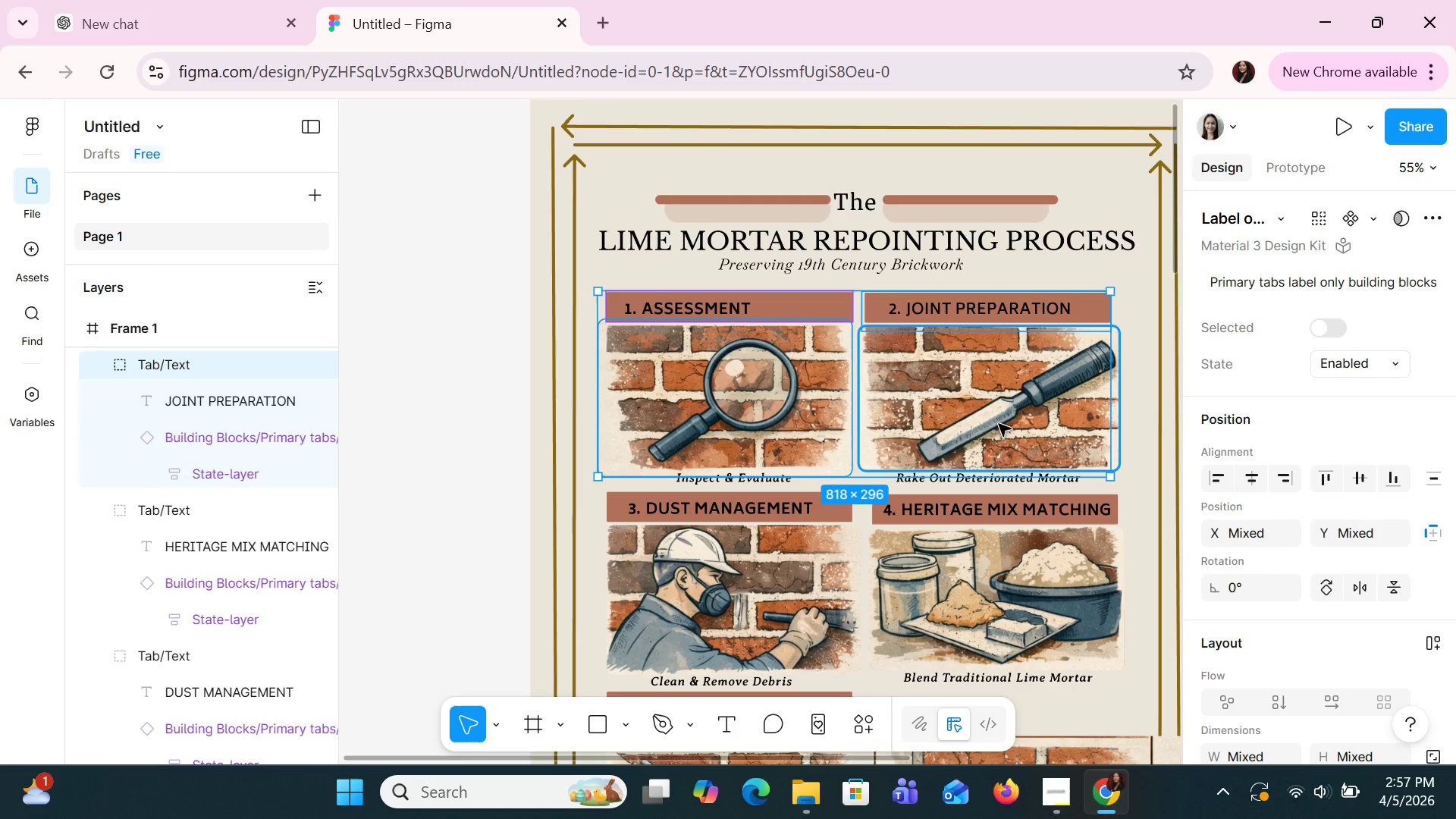 
left_click([1009, 441])
 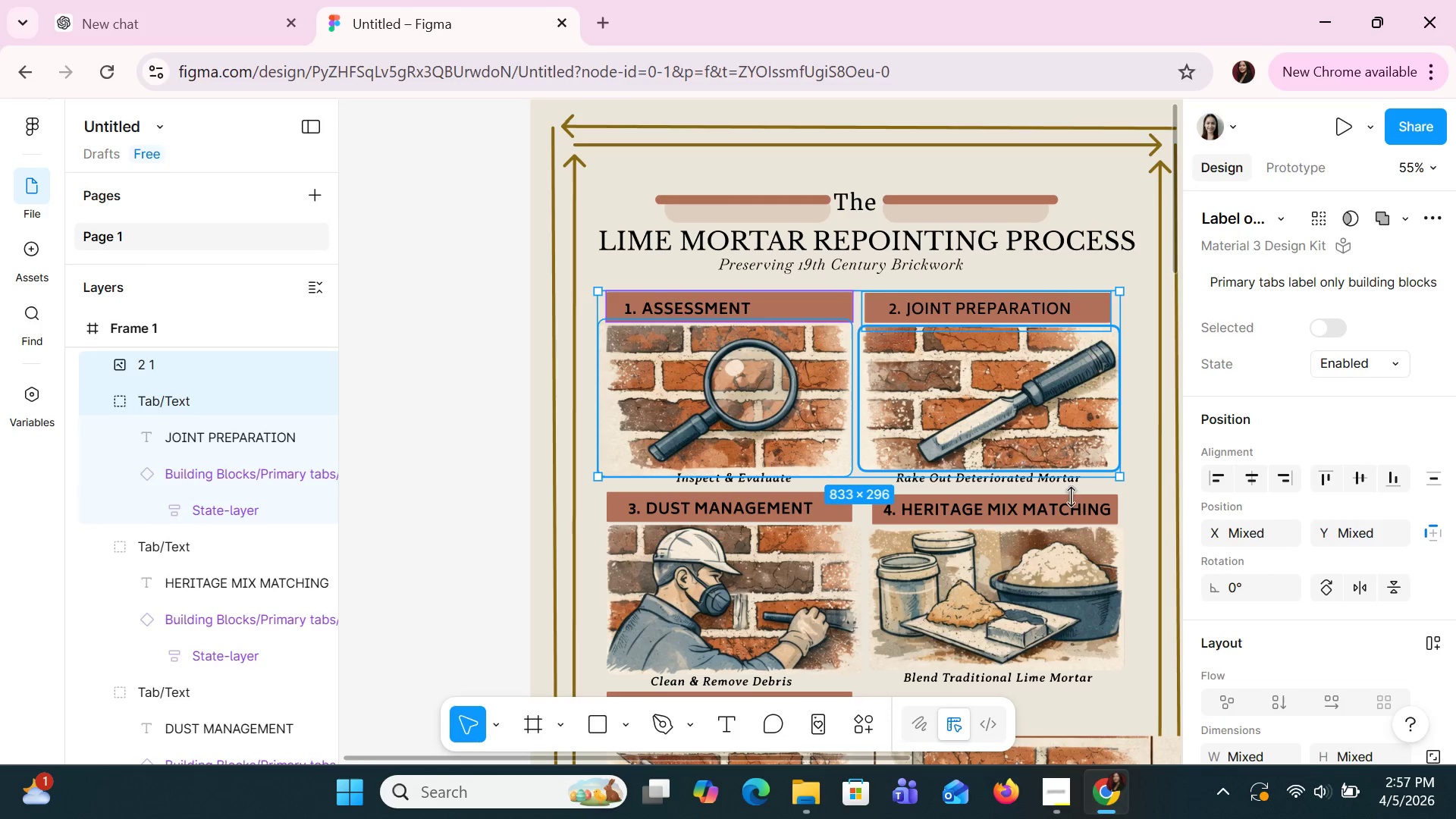 
hold_key(key=ShiftLeft, duration=1.5)
 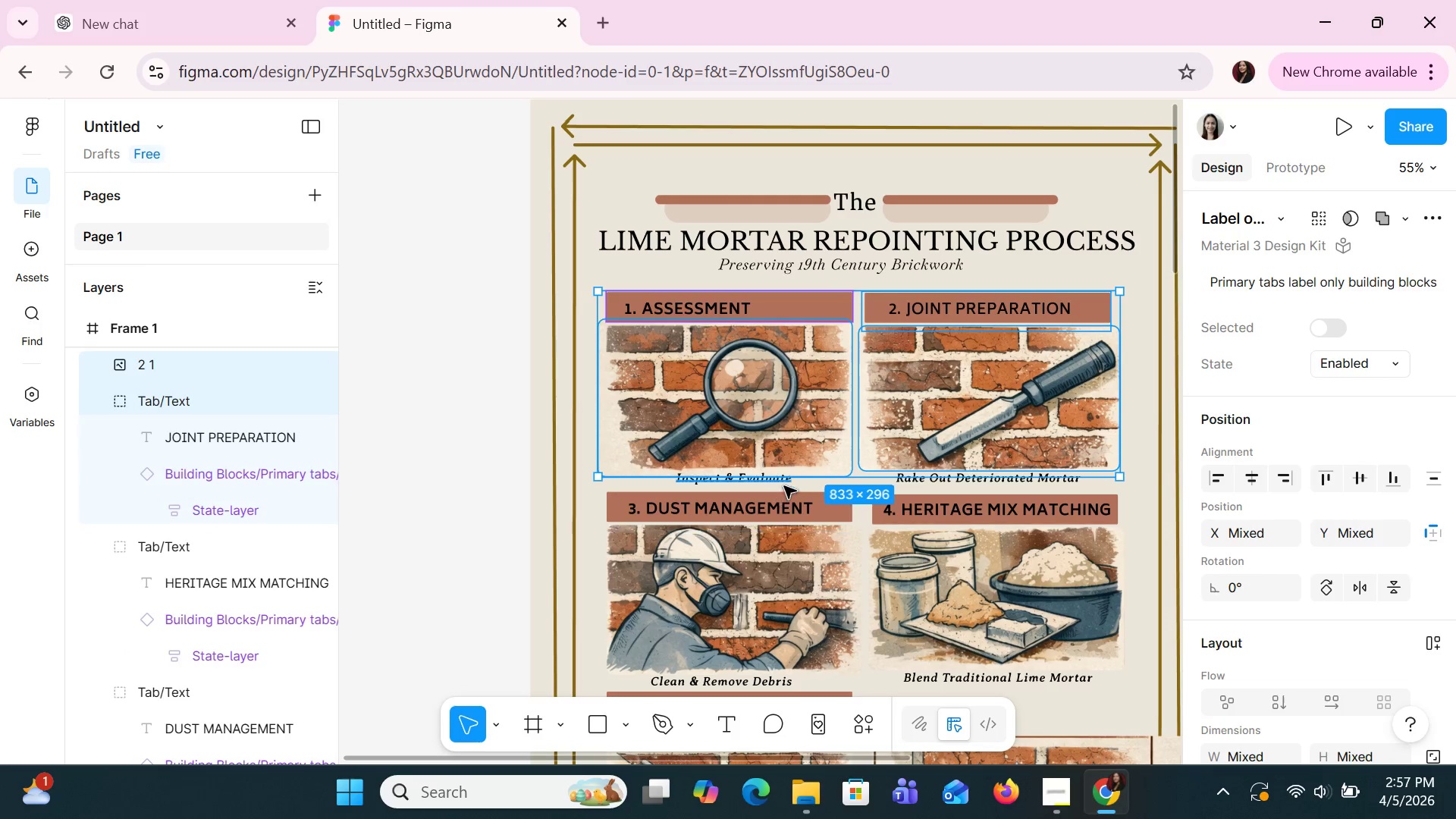 
hold_key(key=ShiftLeft, duration=1.5)
left_click([786, 486])
 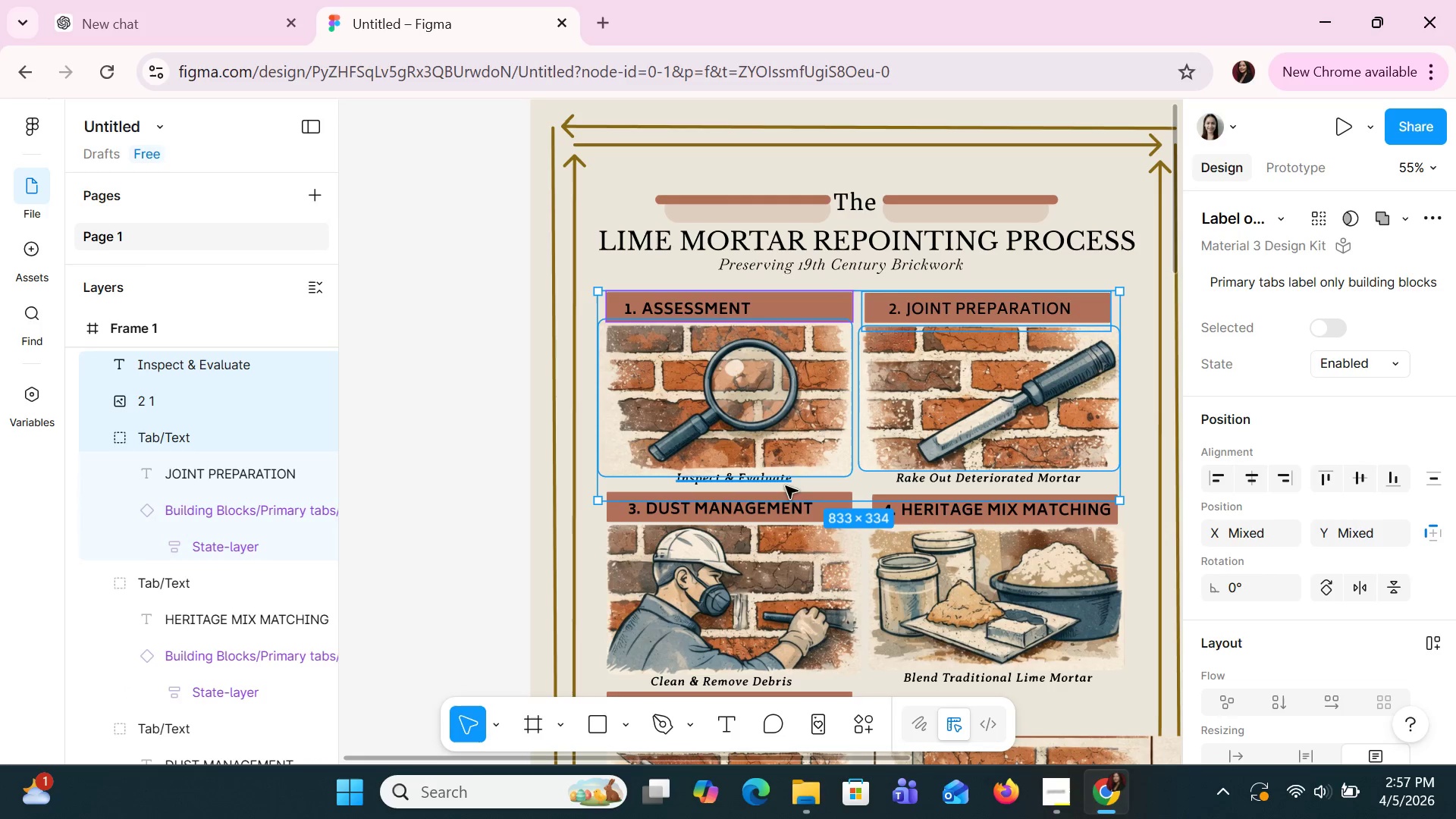 
hold_key(key=ShiftLeft, duration=1.52)
left_click([962, 482])
 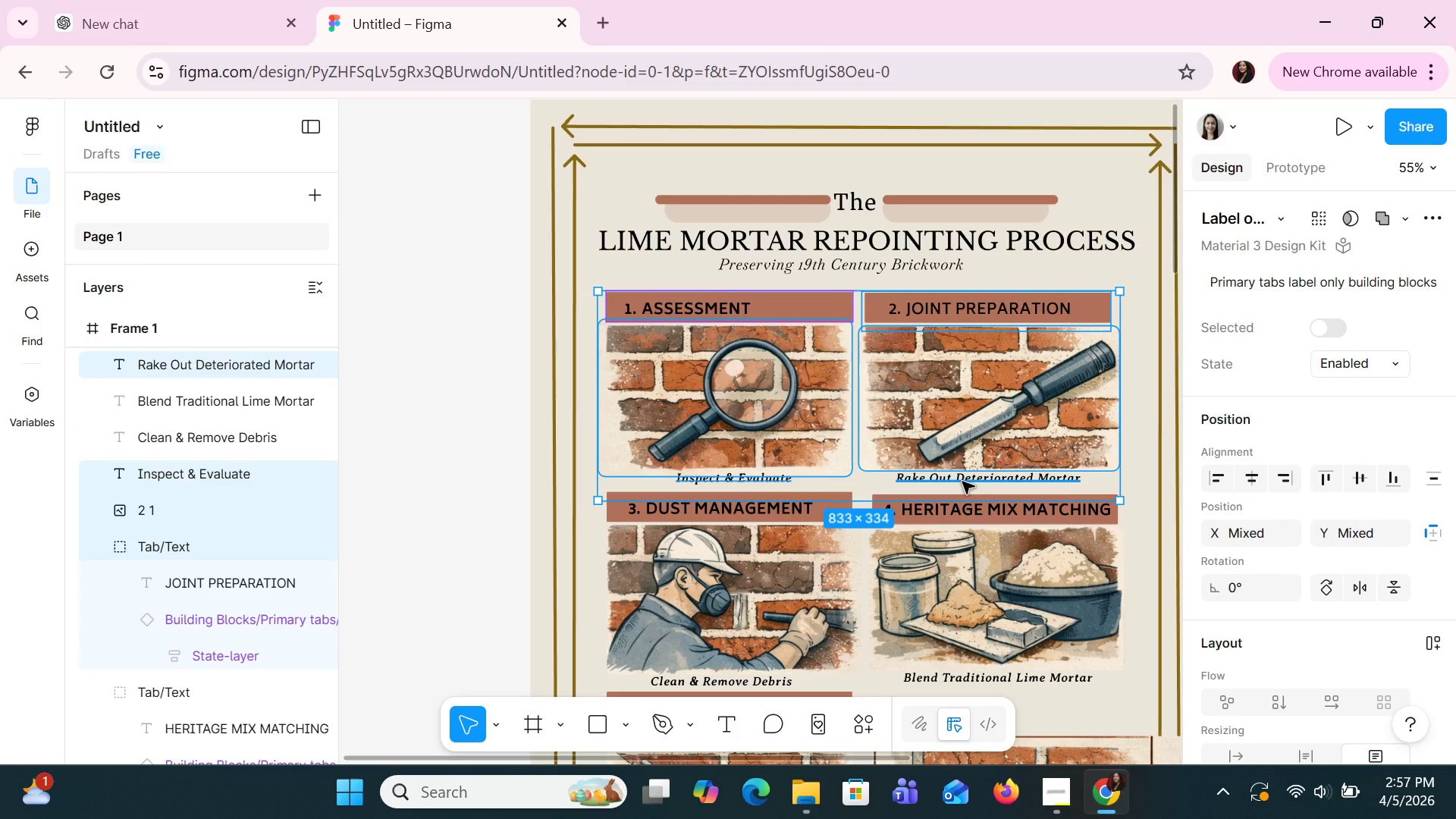 
key(Shift+ShiftLeft)
 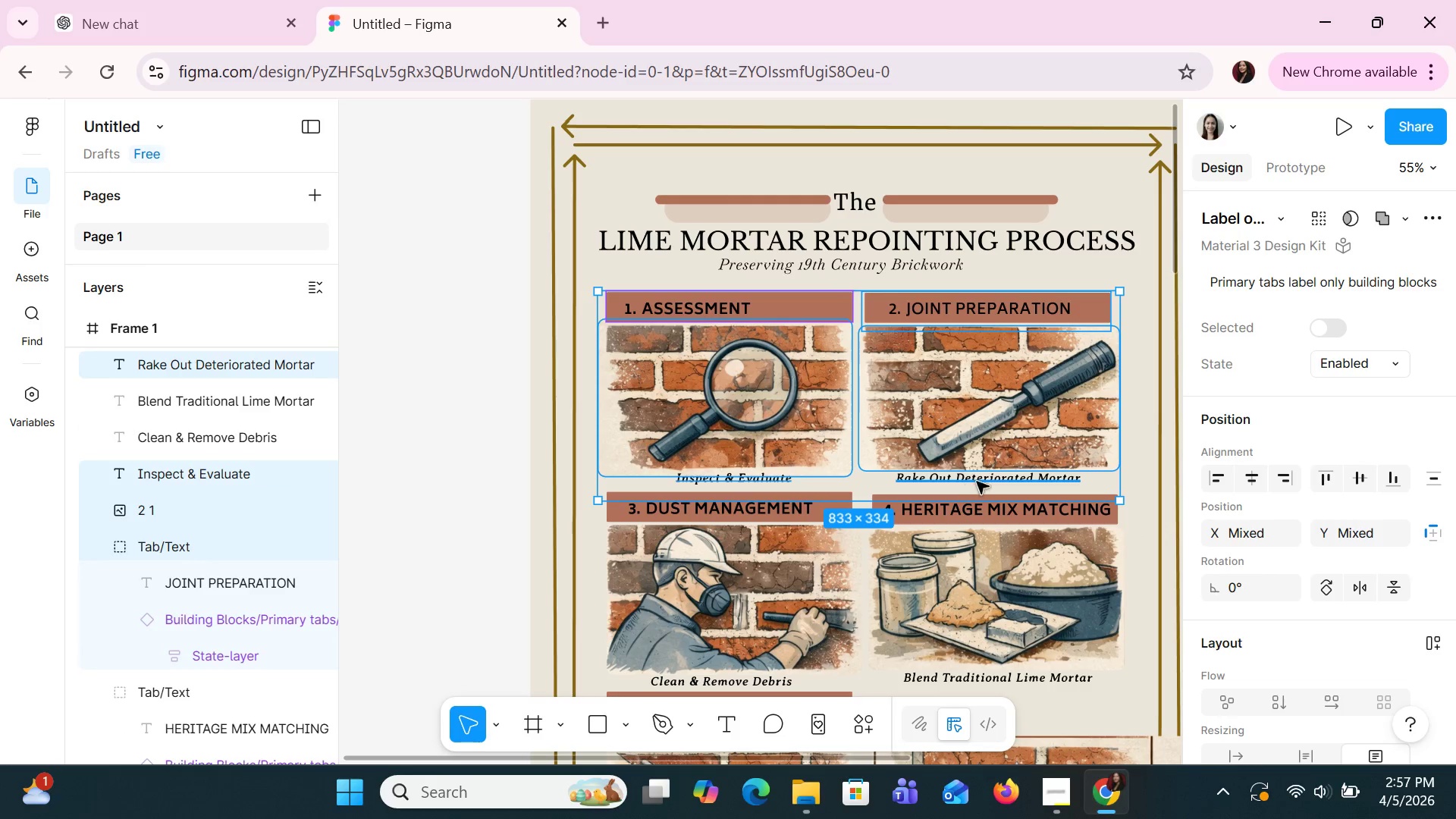 
key(Shift+ShiftLeft)
 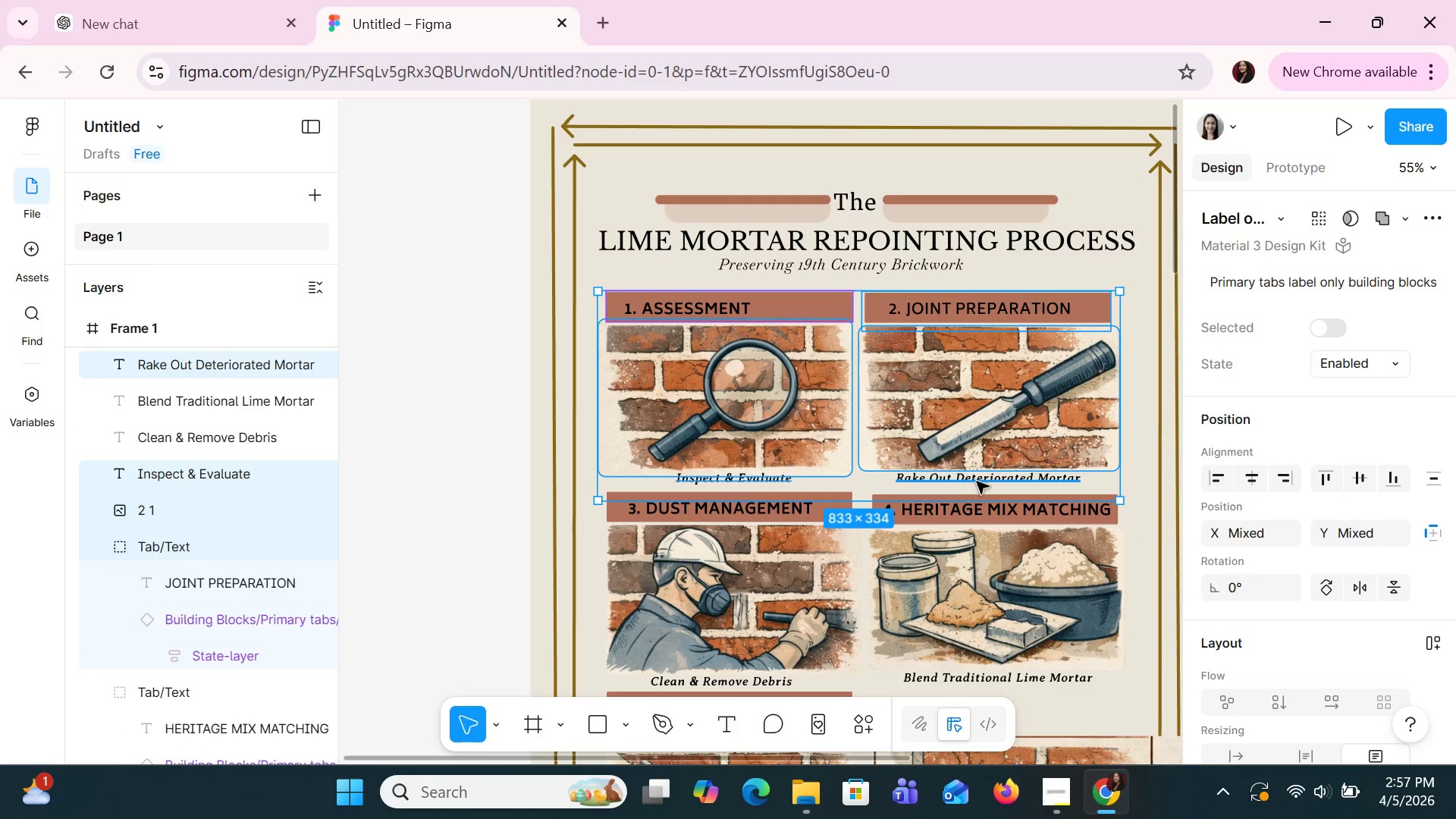 
key(Shift+ShiftLeft)
 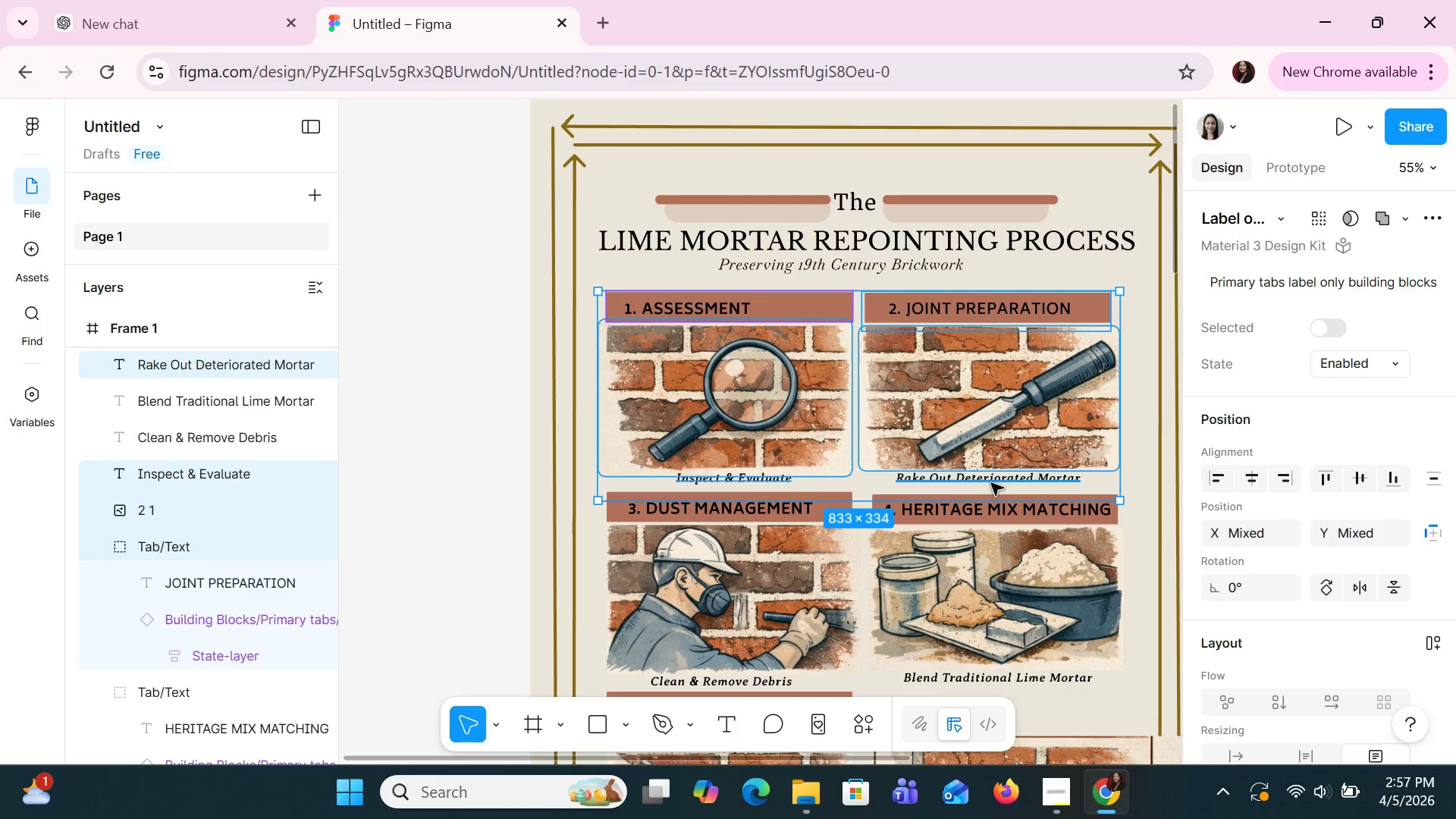 
key(Shift+ShiftLeft)
 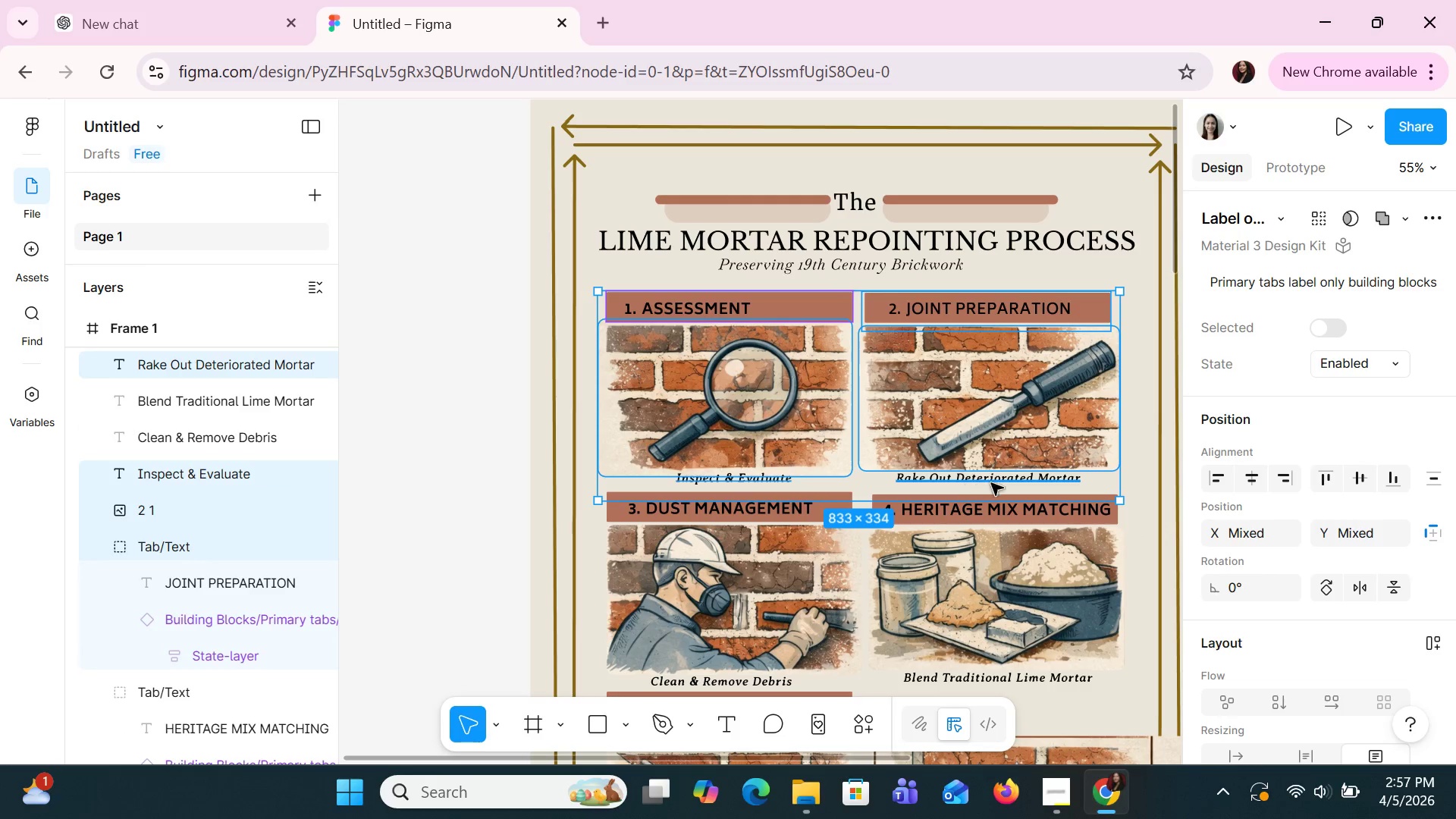 
key(Shift+ShiftLeft)
 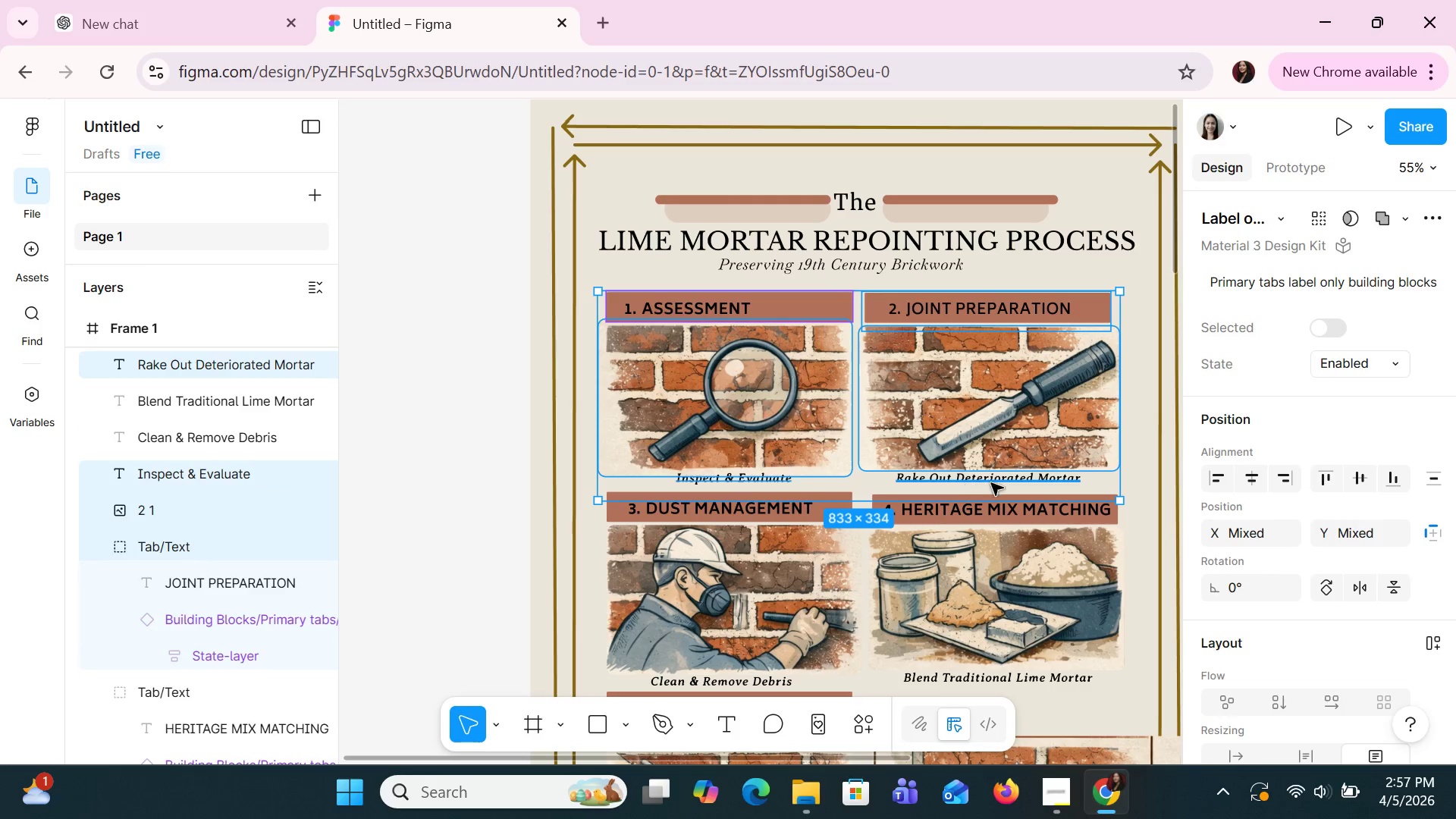 
key(Shift+ShiftLeft)
 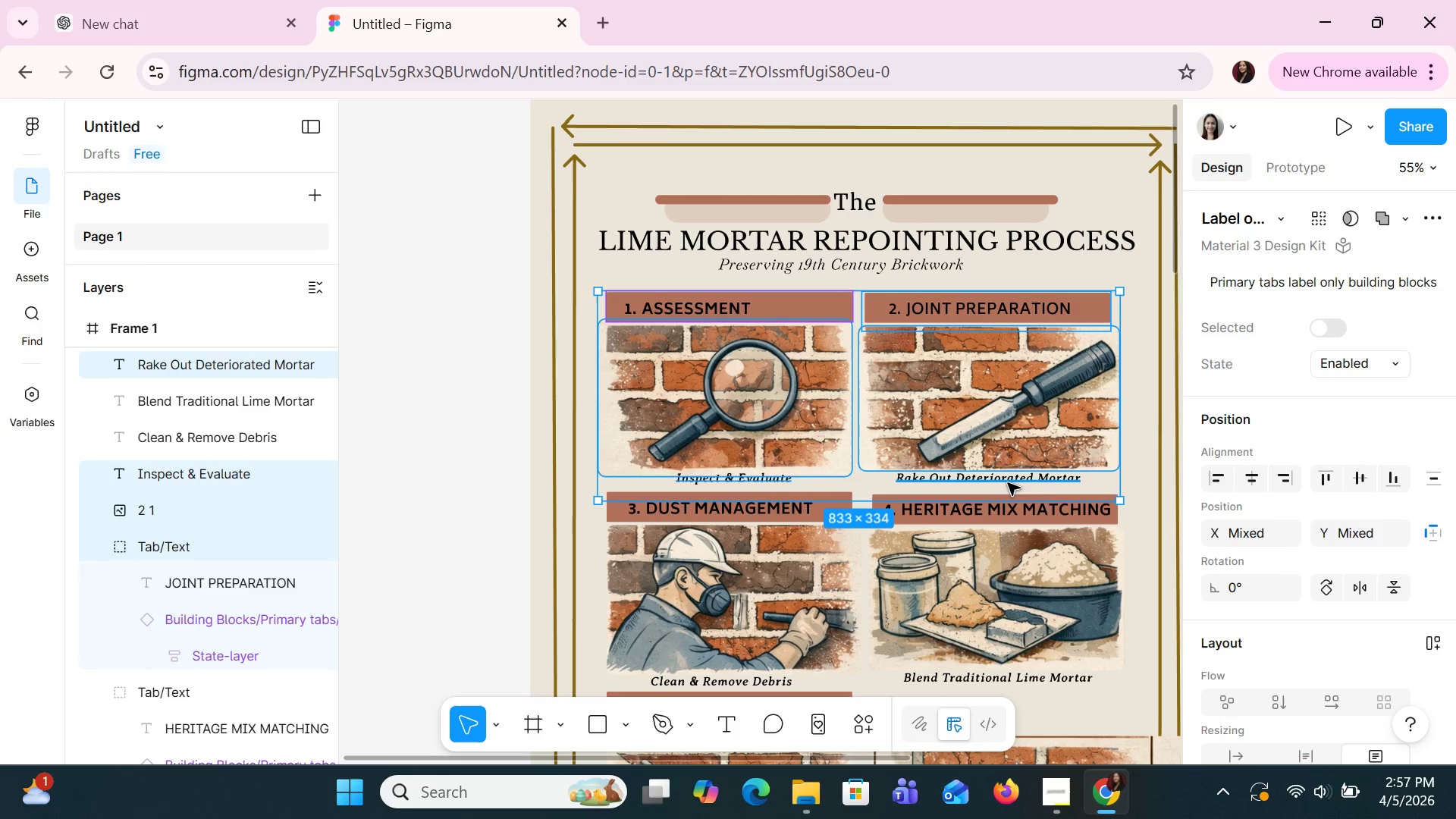 
key(Shift+ShiftLeft)
 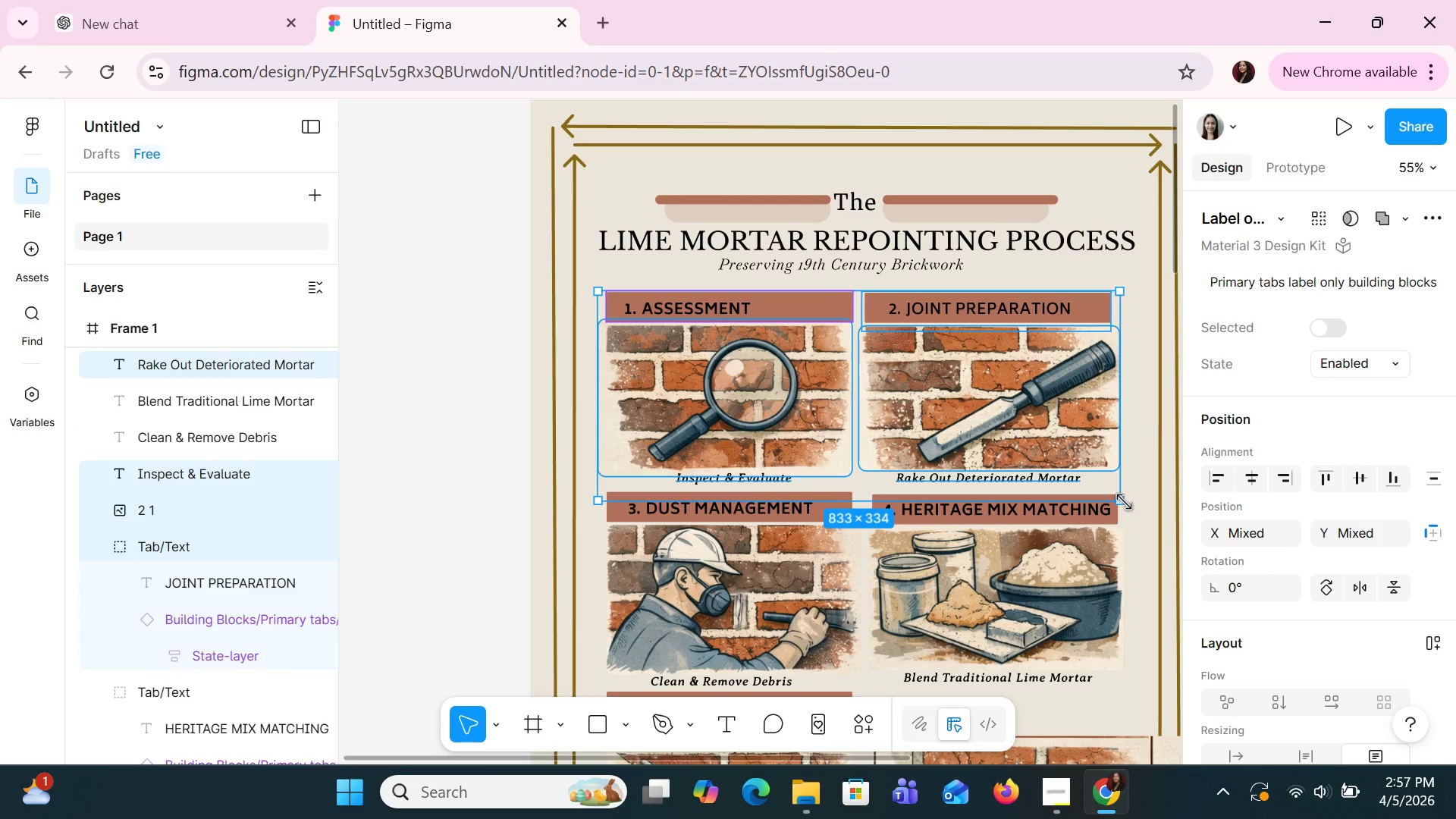 
left_click_drag(start_coordinate=[1115, 502], to_coordinate=[1015, 407])
 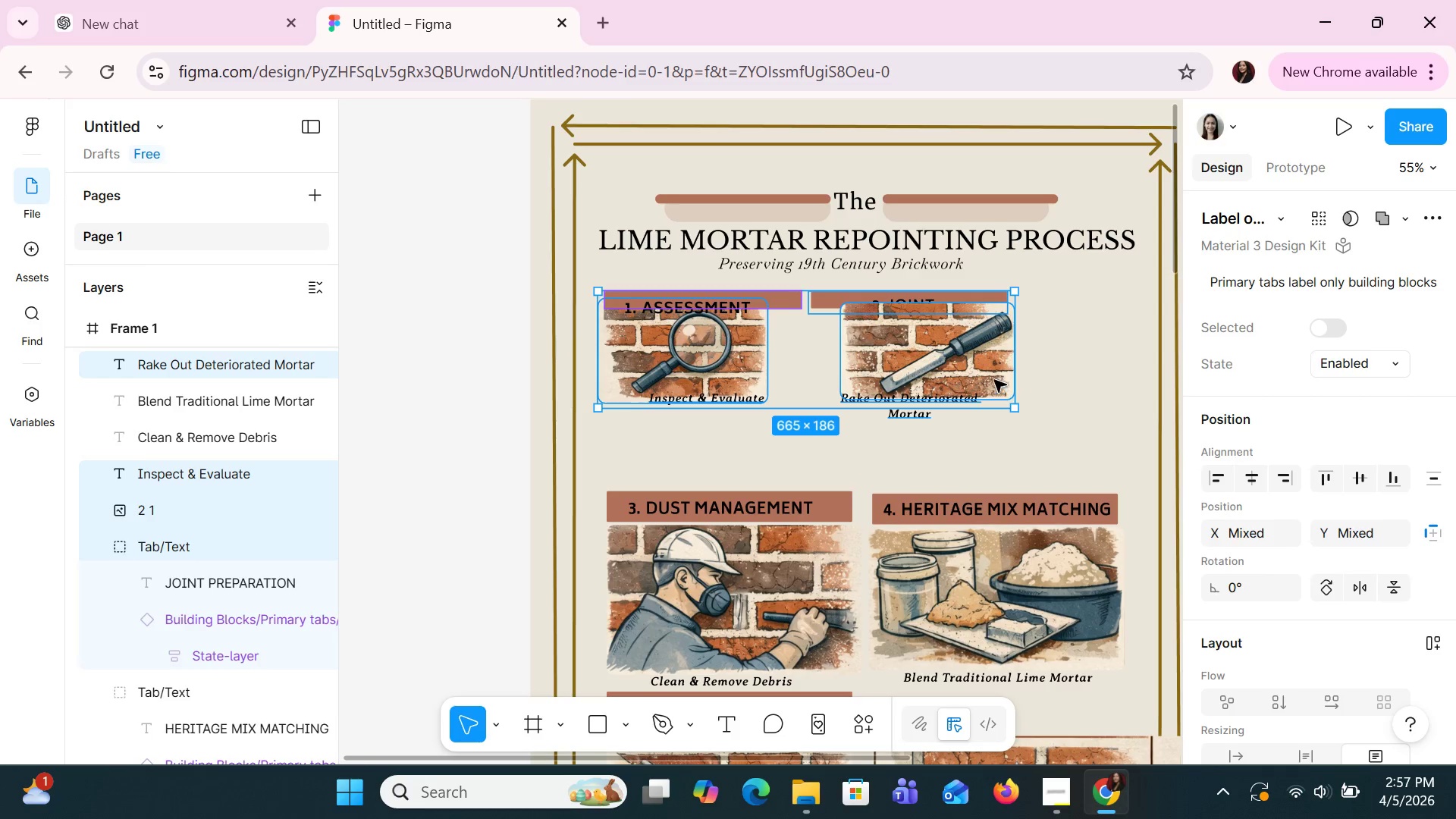 
left_click_drag(start_coordinate=[991, 377], to_coordinate=[981, 384])
 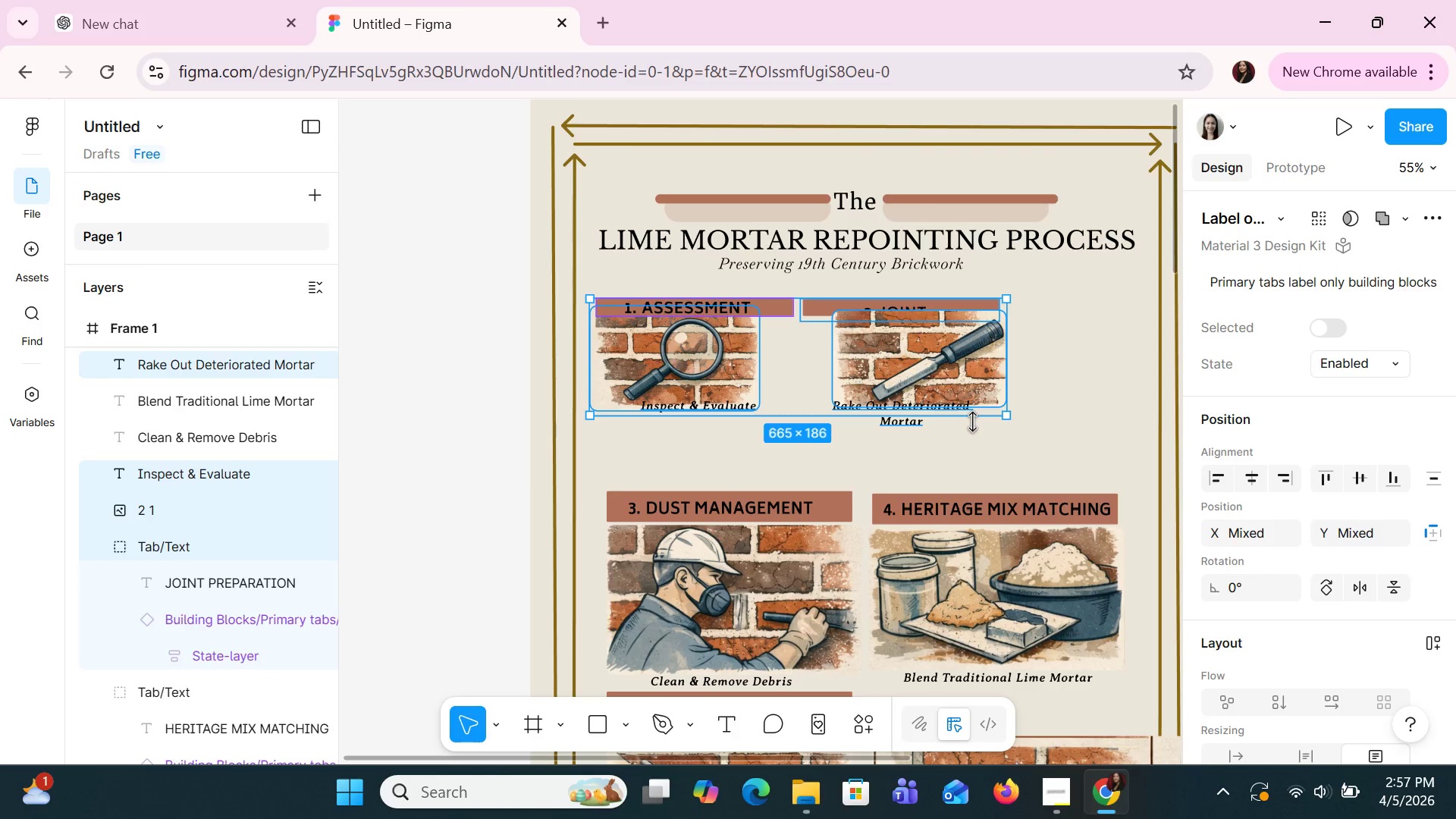 
left_click([972, 441])
 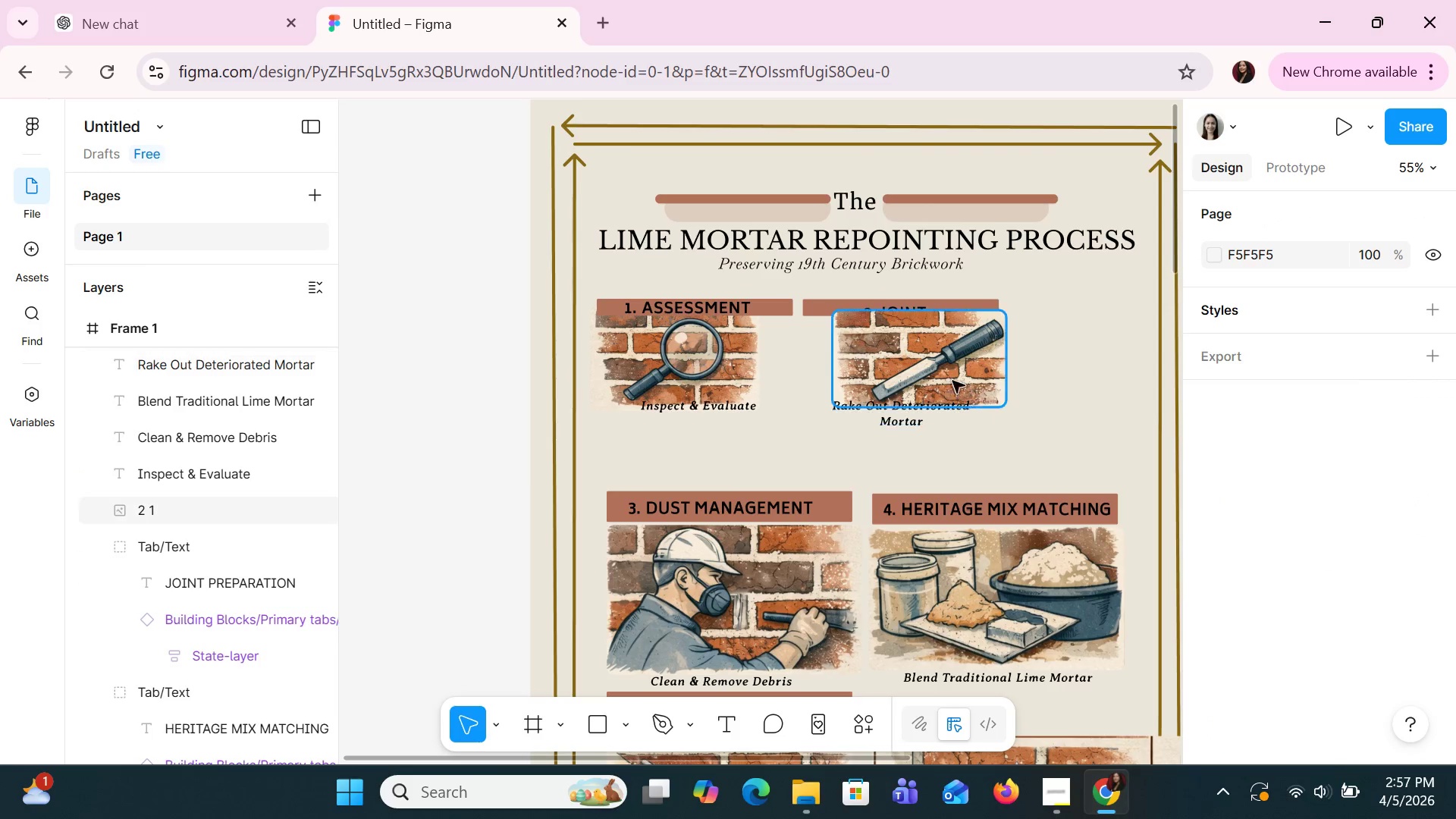 
left_click_drag(start_coordinate=[952, 378], to_coordinate=[902, 385])
 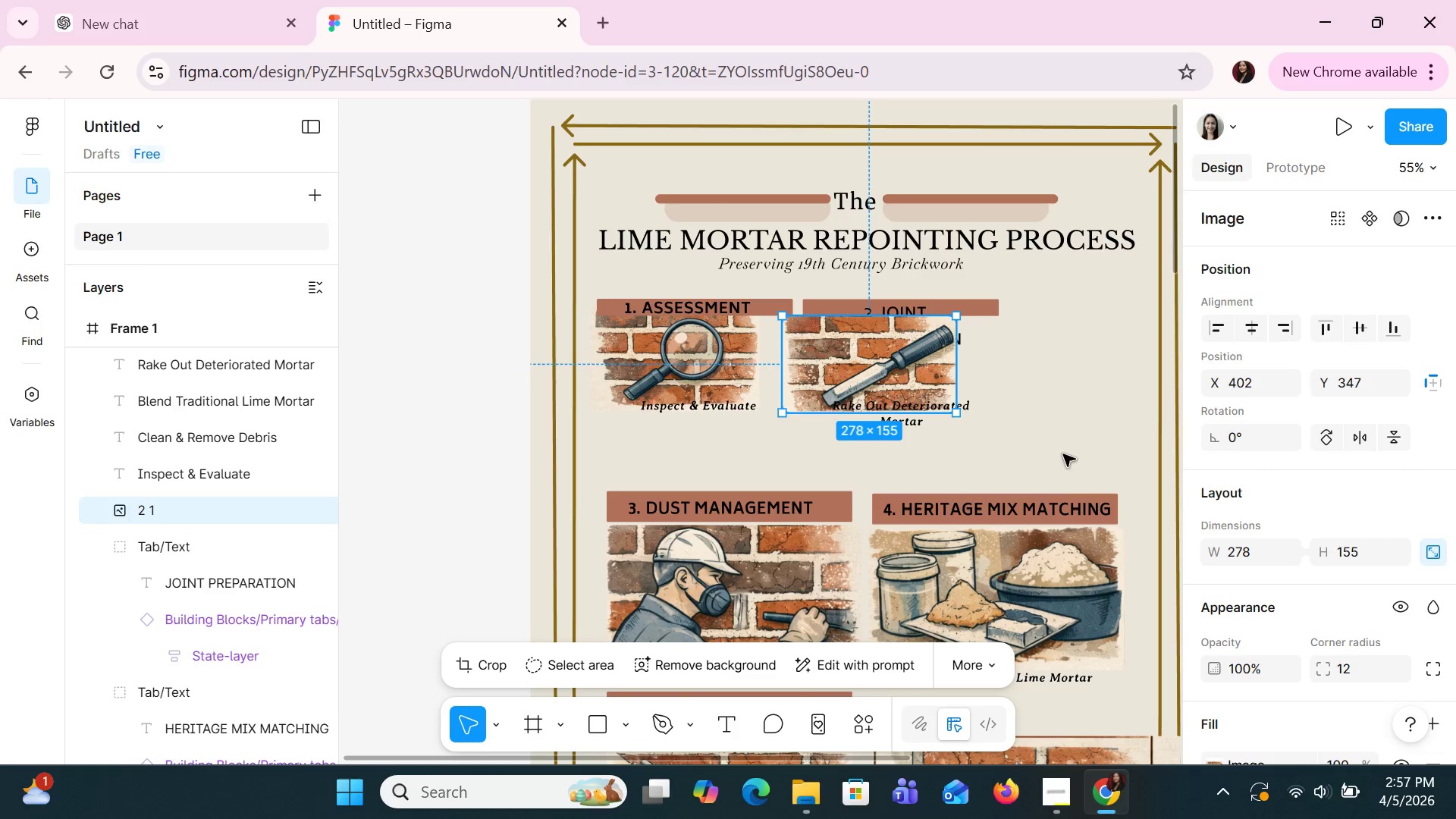 
scroll: coordinate [1063, 454], scroll_direction: down, amount: 13.0
 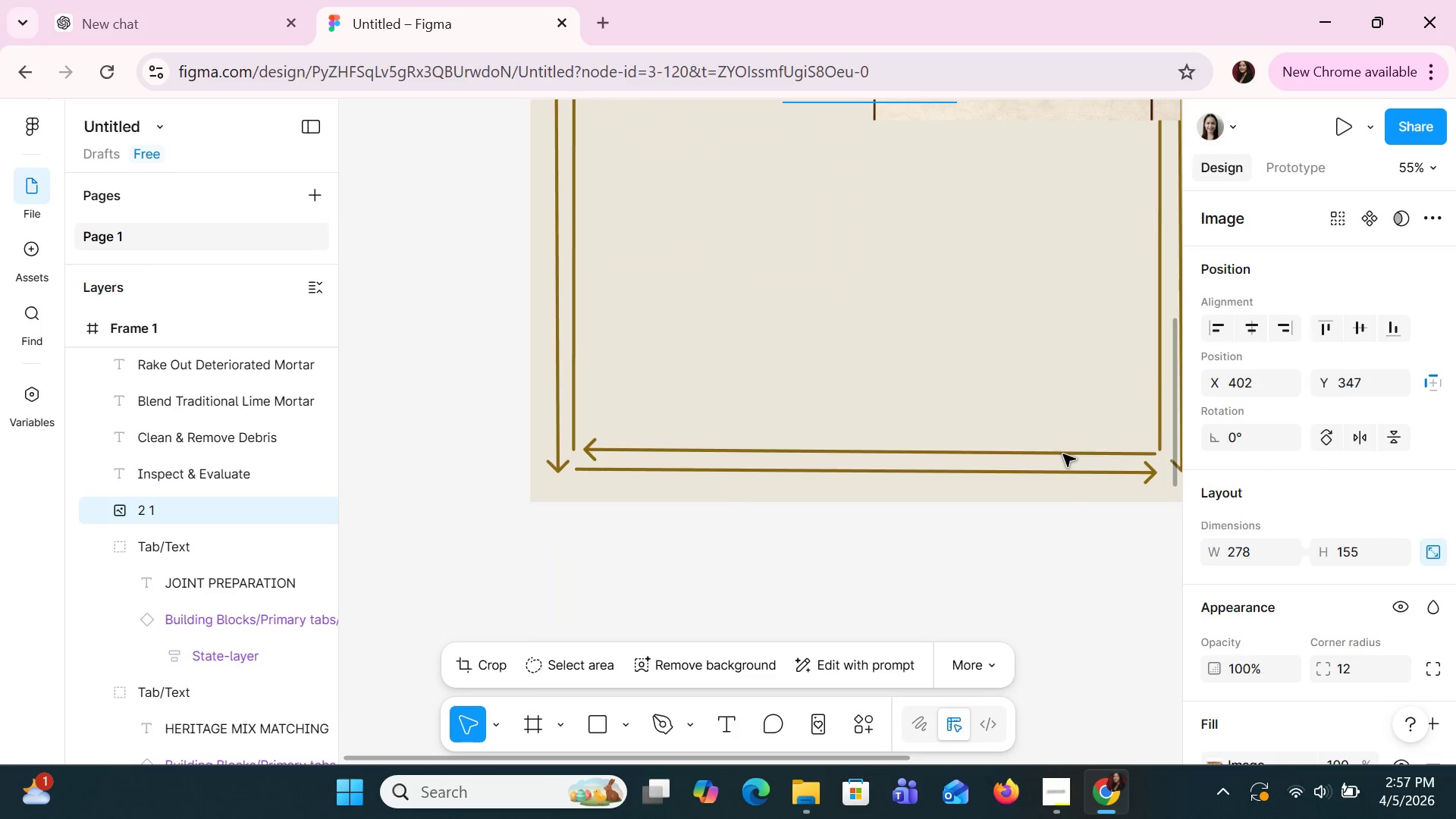 
scroll: coordinate [1063, 454], scroll_direction: up, amount: 6.0
 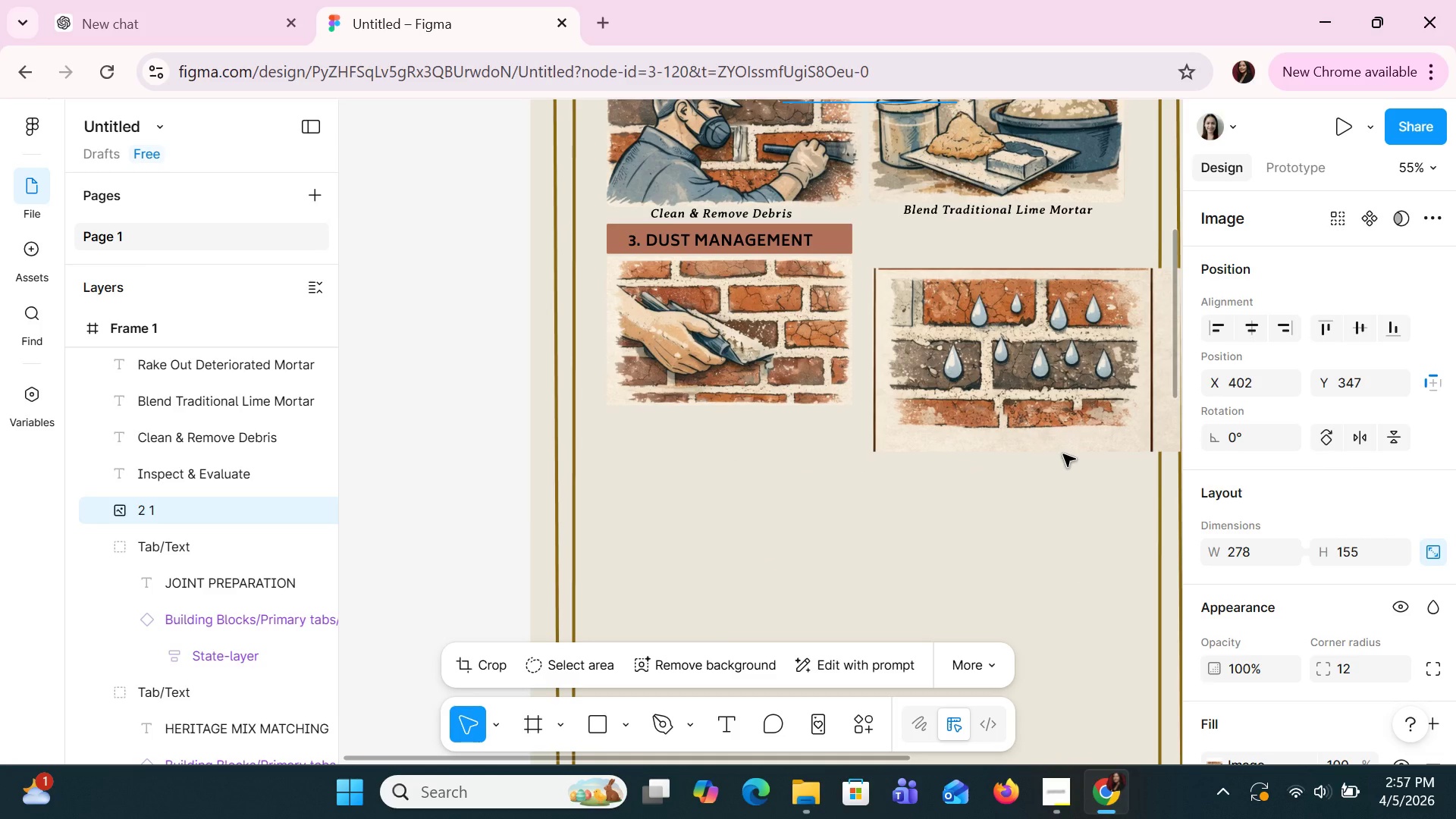 
key(Control+Z)
 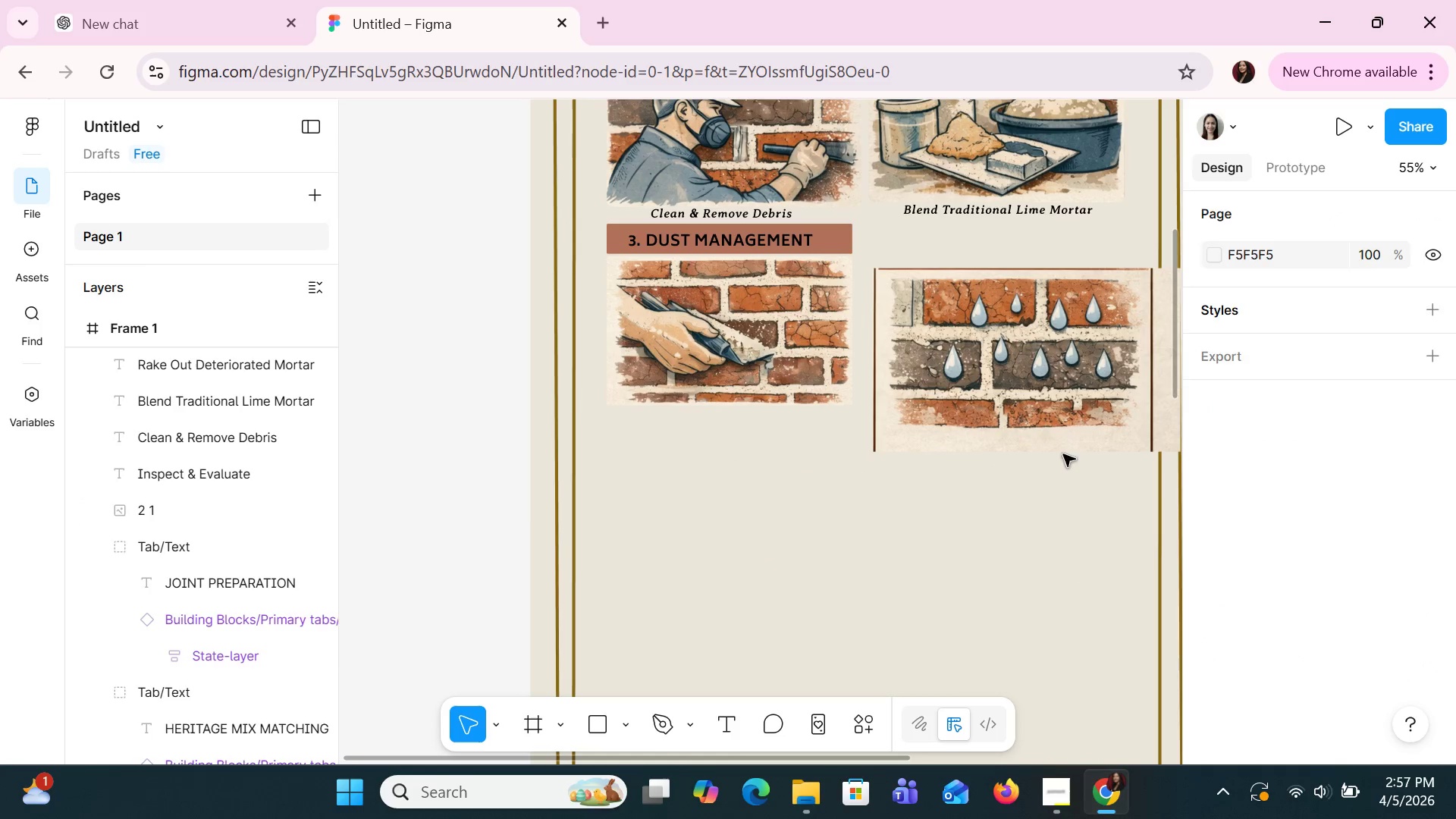 
key(Control+Z)
 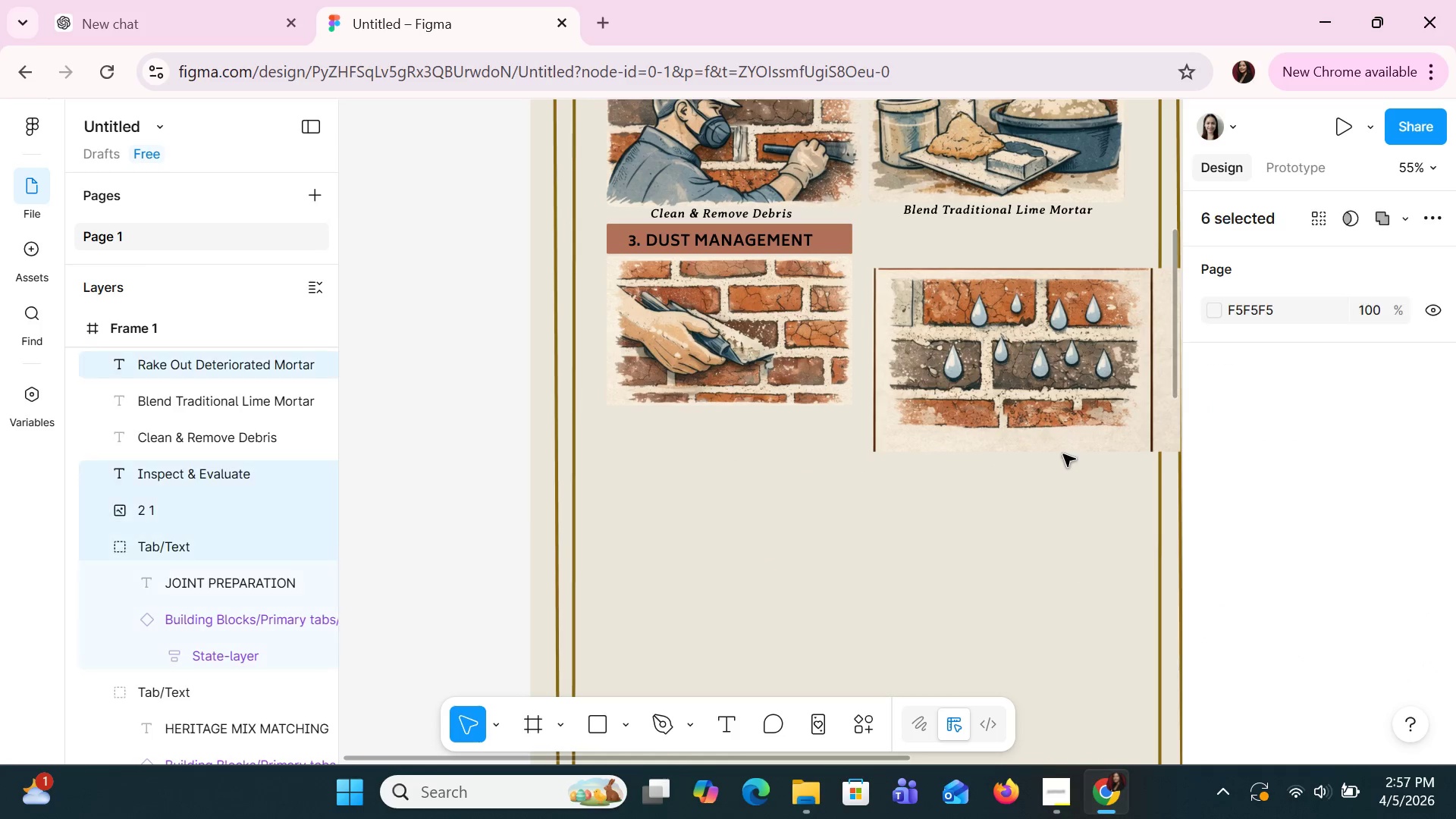 
key(Control+Z)
 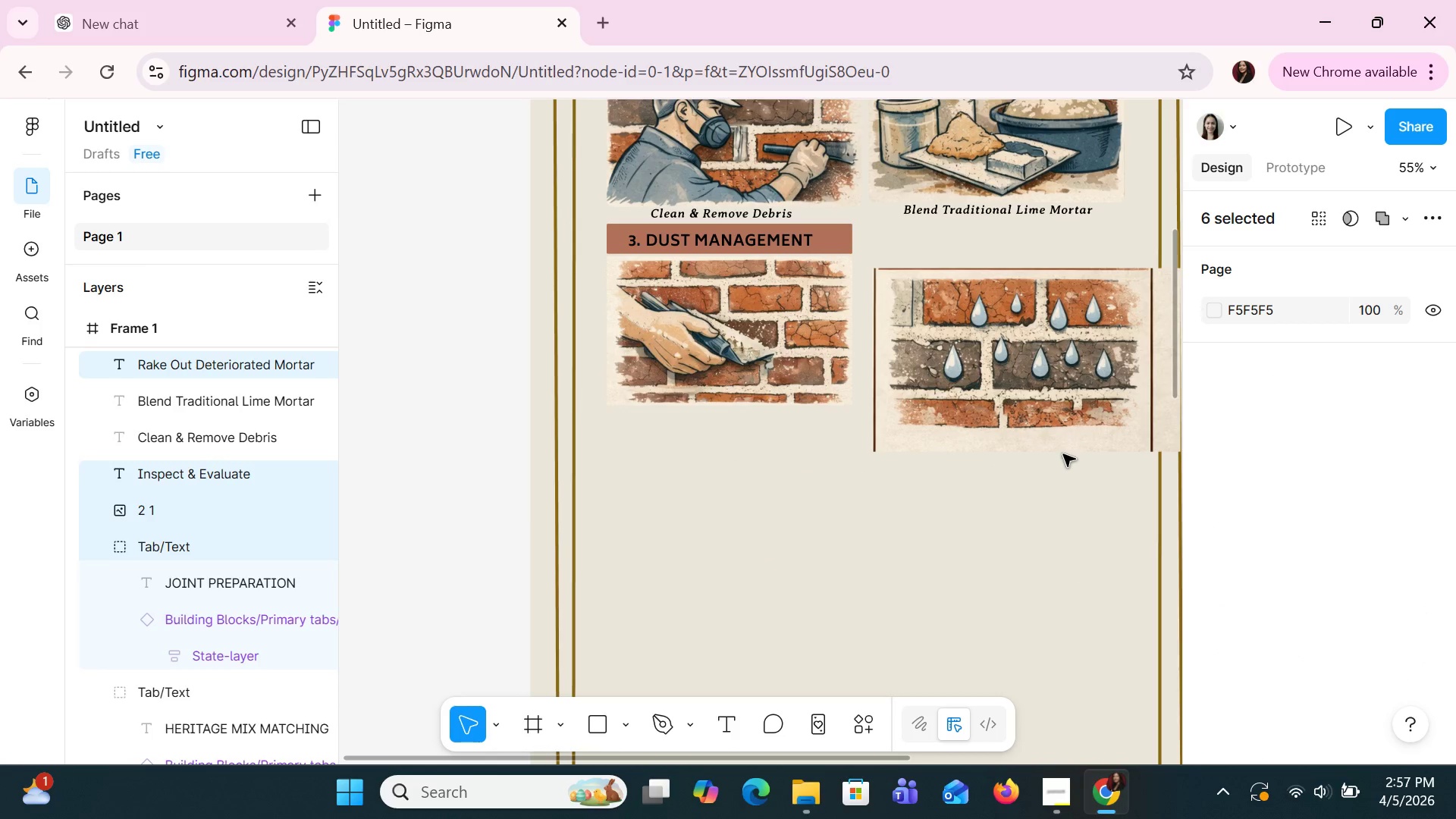 
key(Control+Z)
 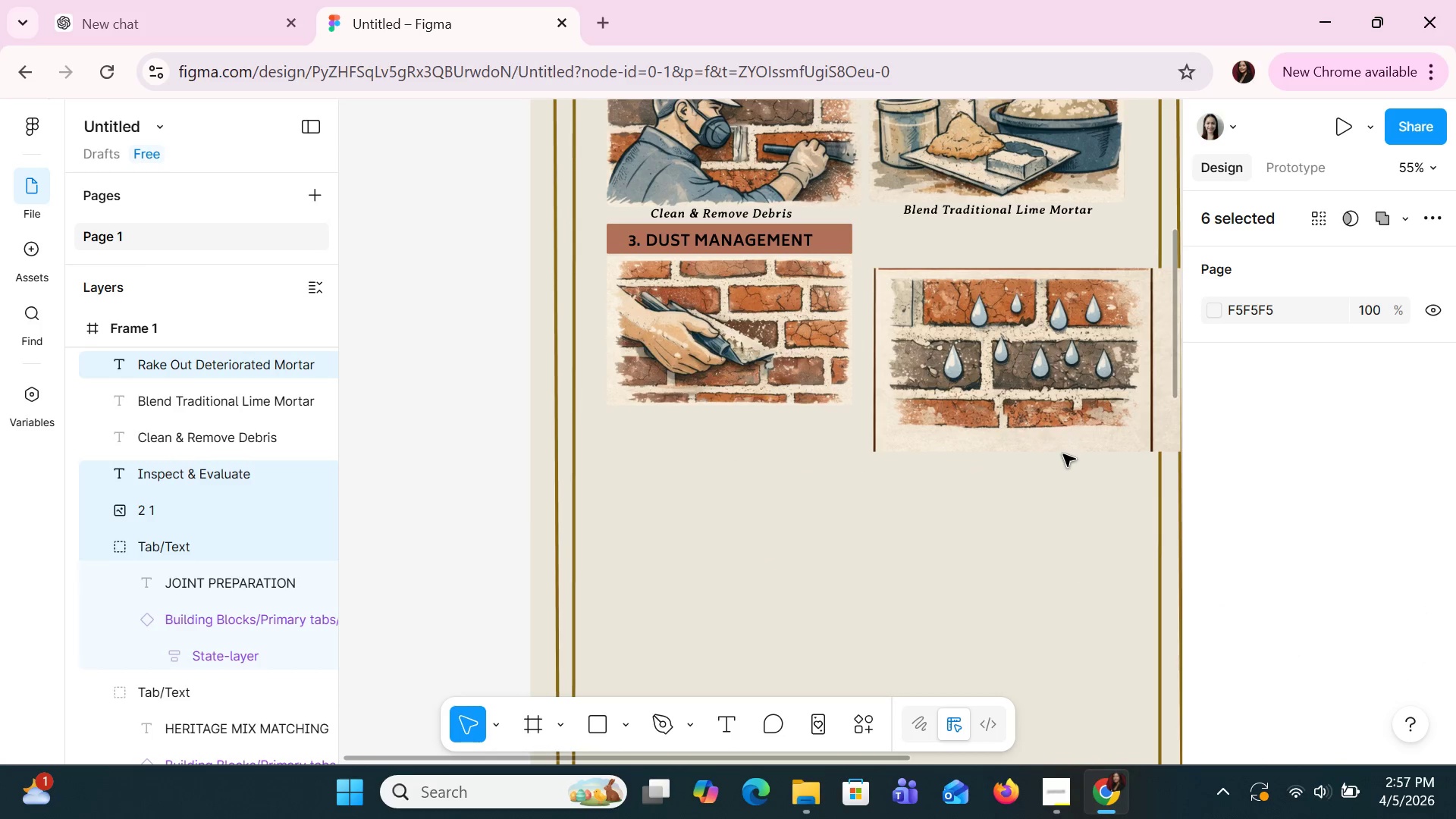 
key(Control+Z)
 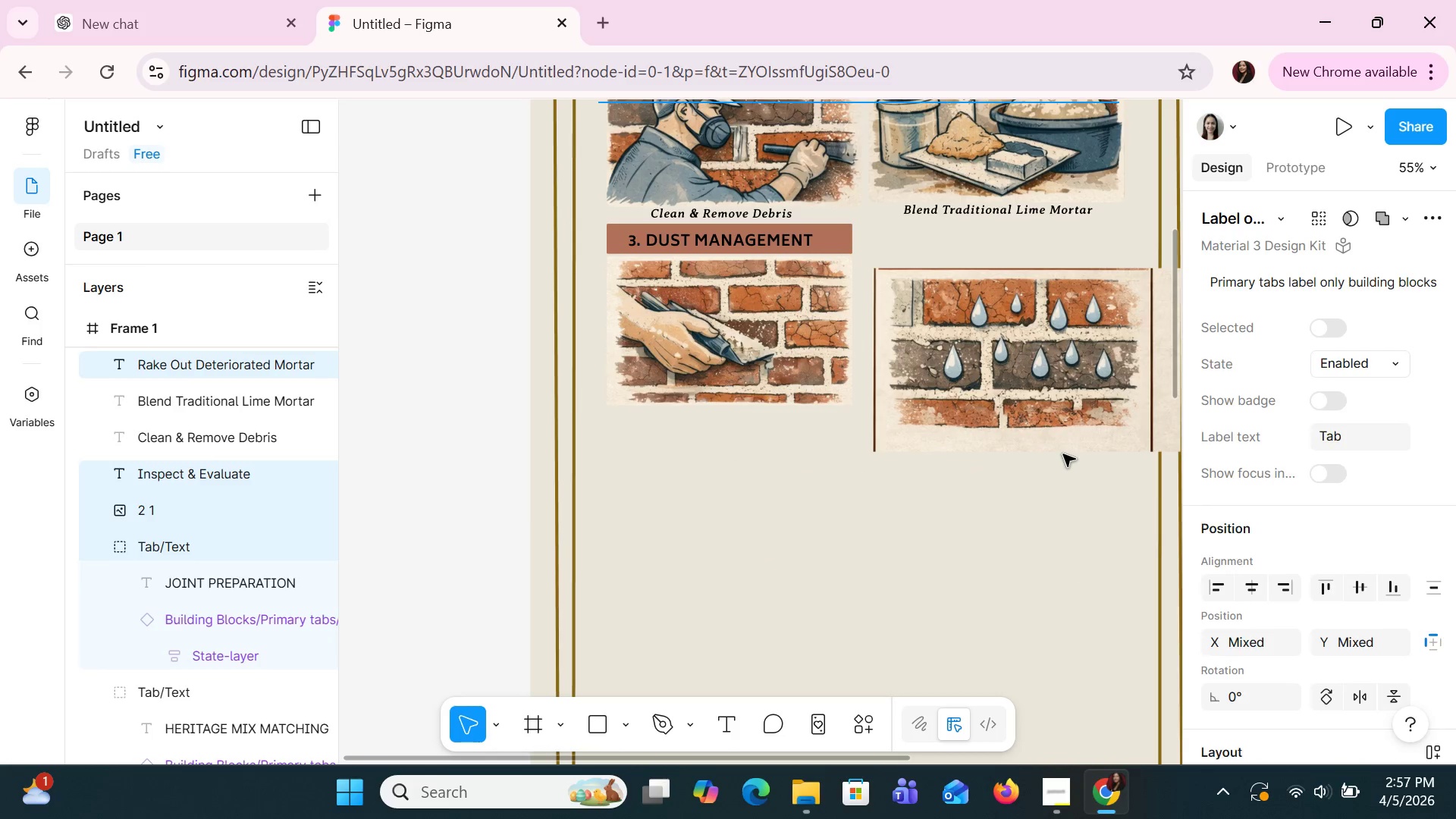 
key(Control+Z)
 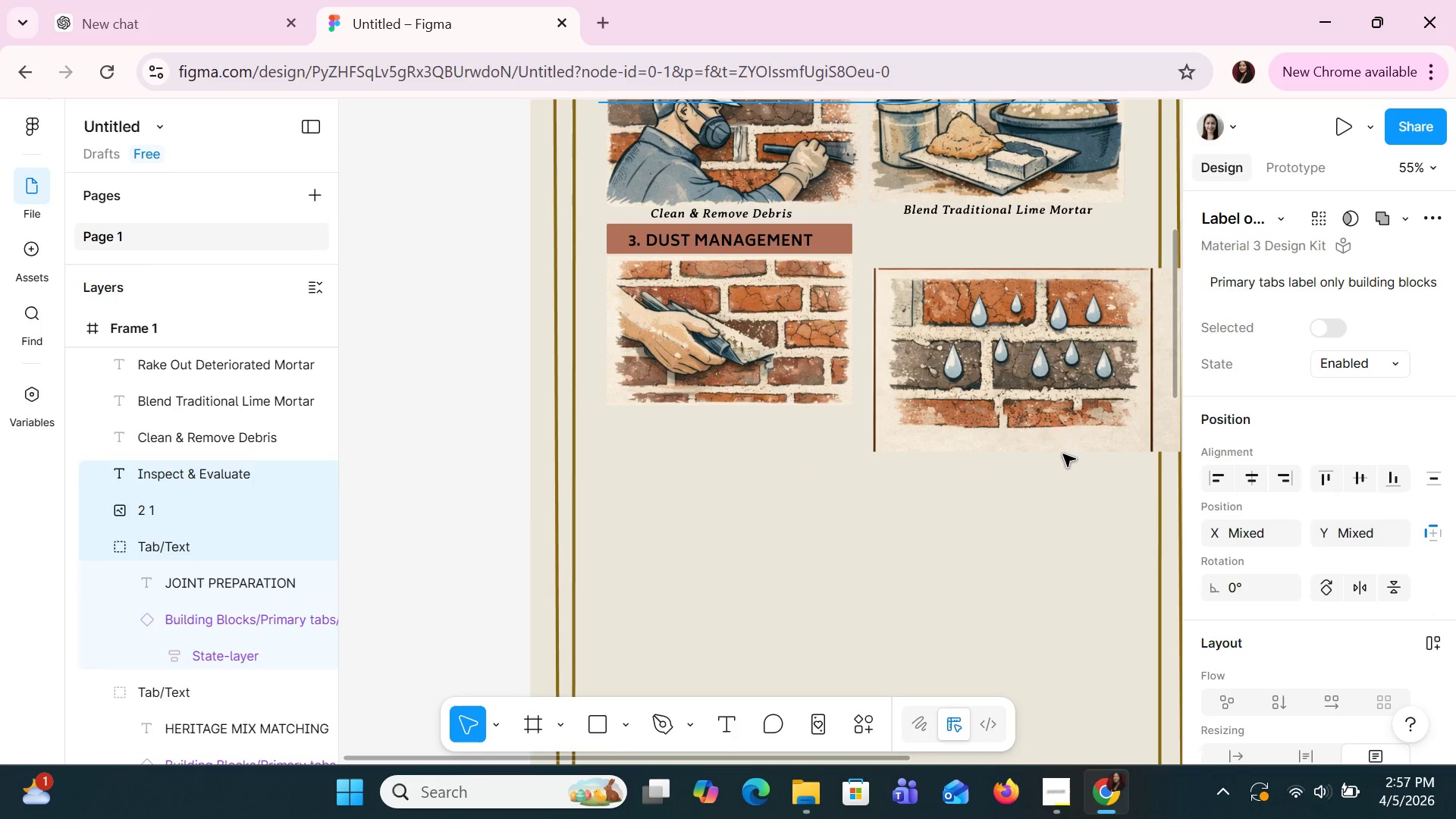 
key(Control+Z)
 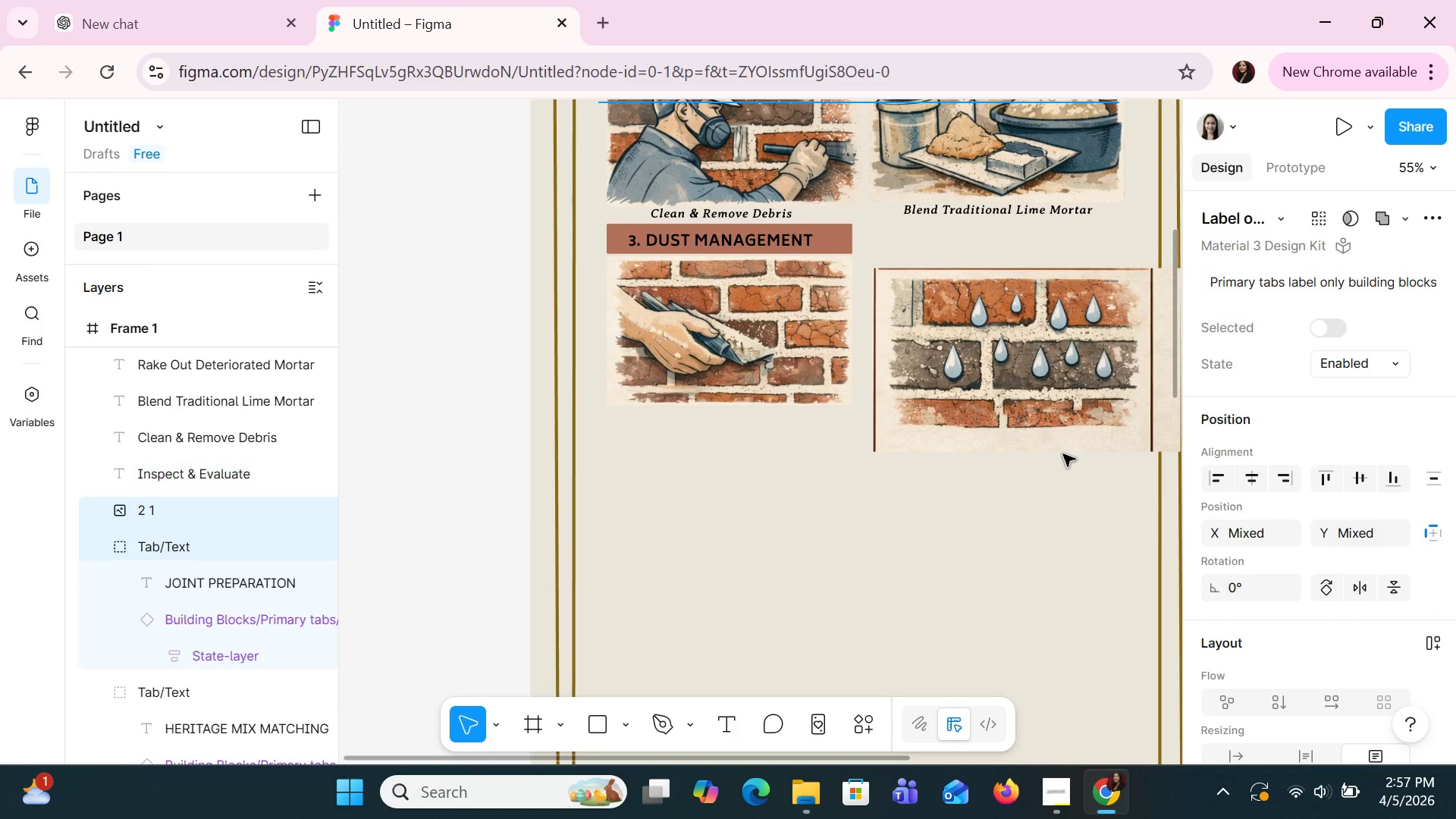 
key(Control+Z)
 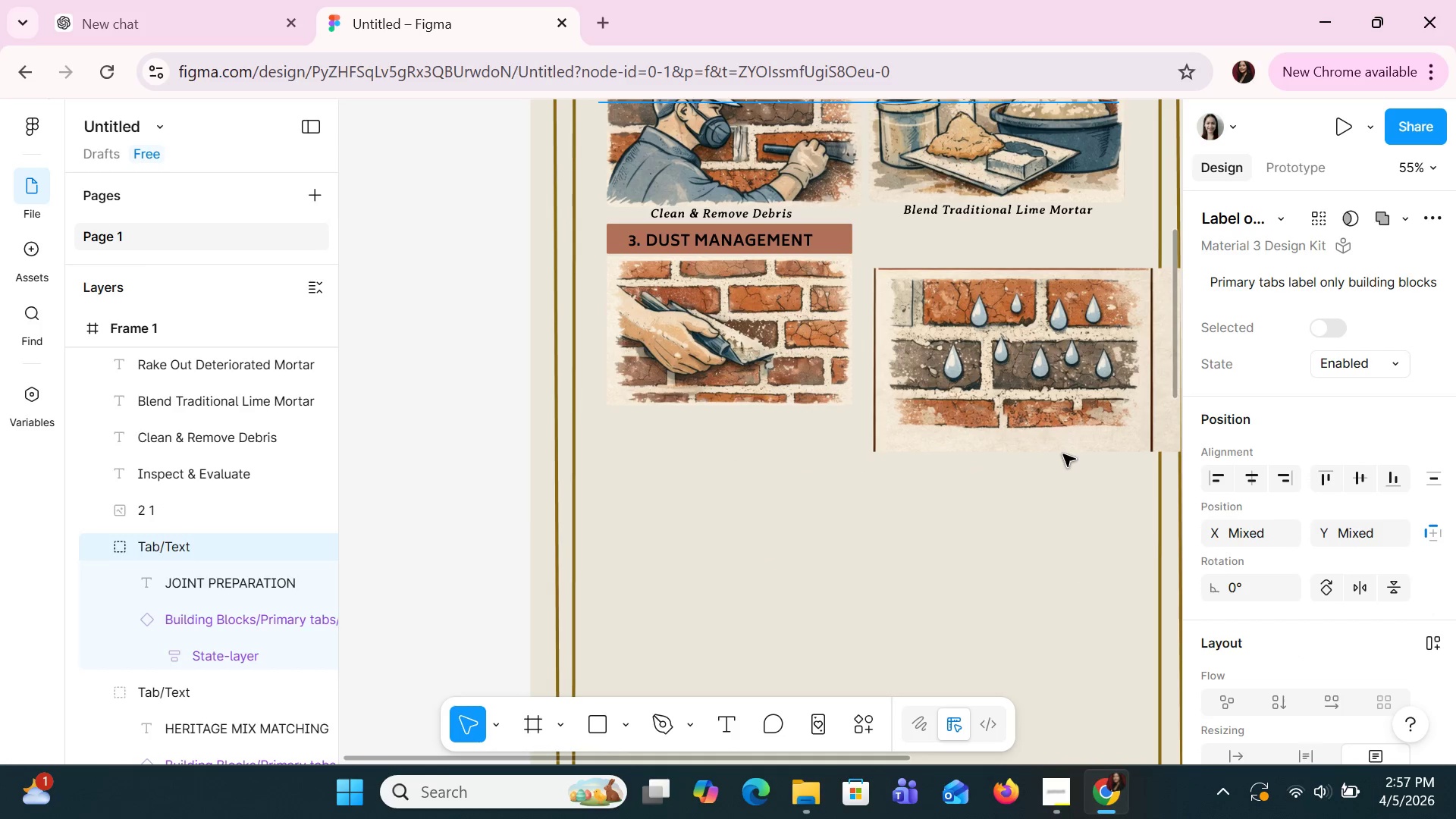 
key(Control+Z)
 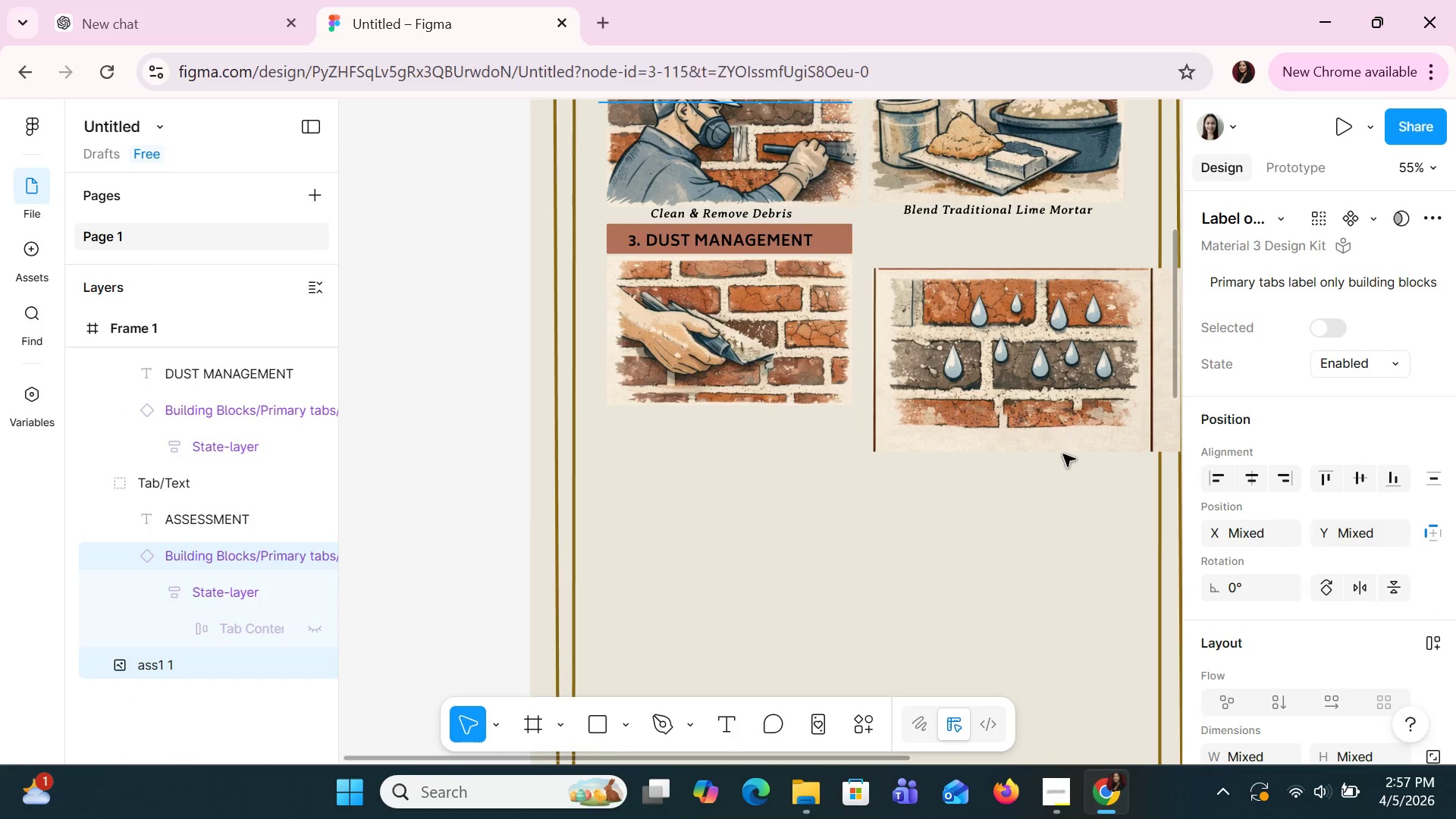 
key(Control+Z)
 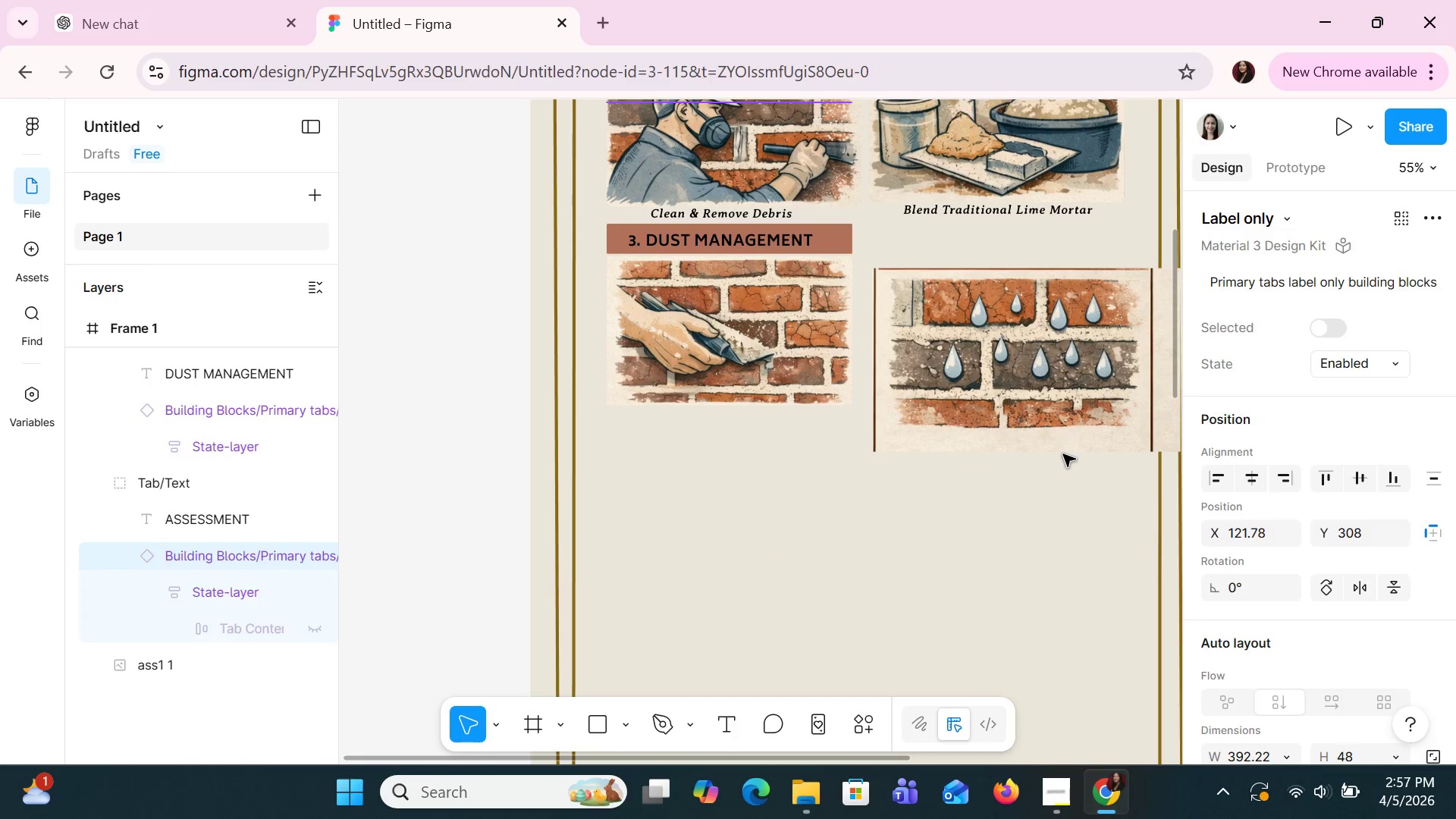 
key(Control+Z)
 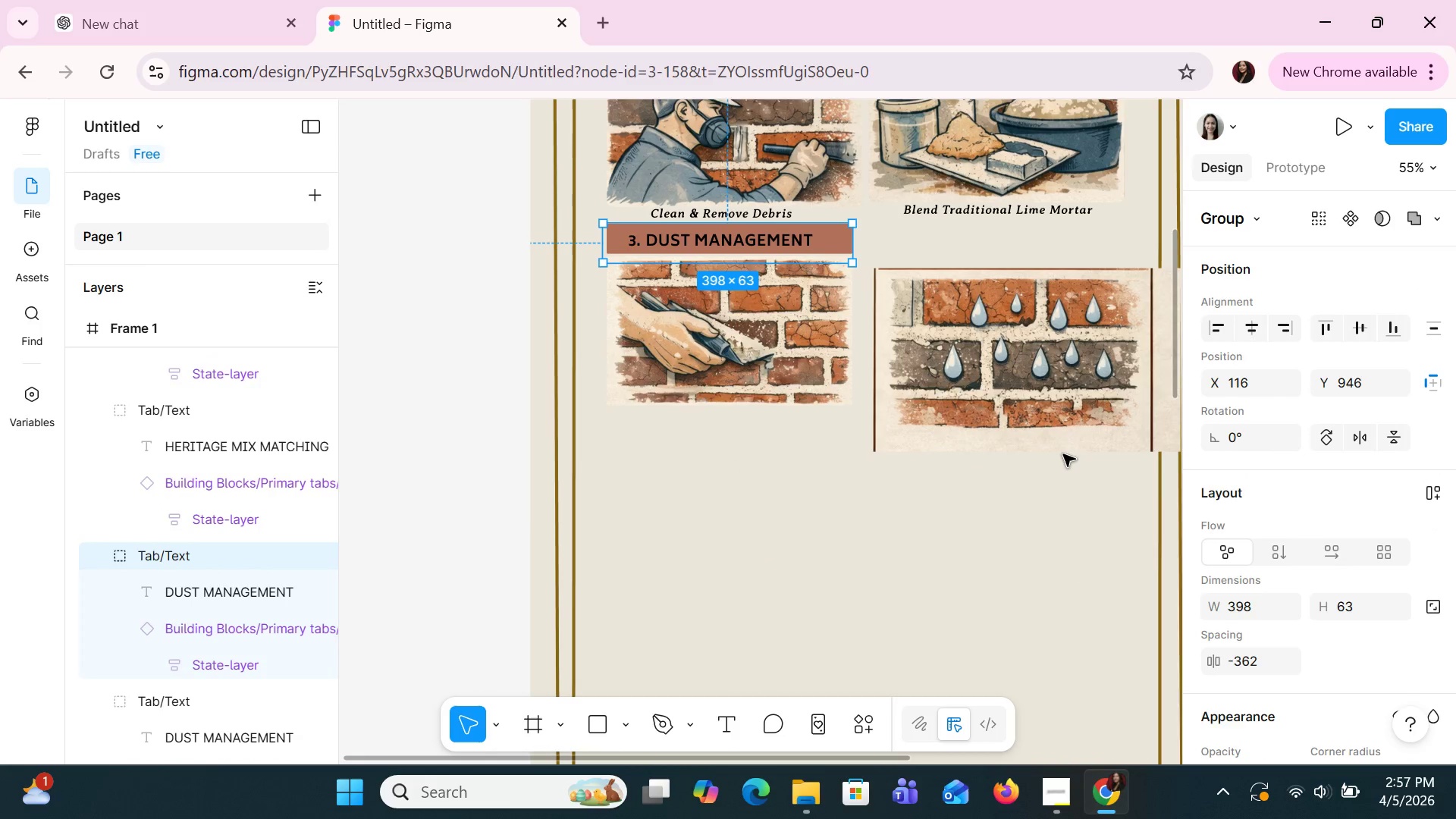 
scroll: coordinate [1063, 454], scroll_direction: up, amount: 6.0
 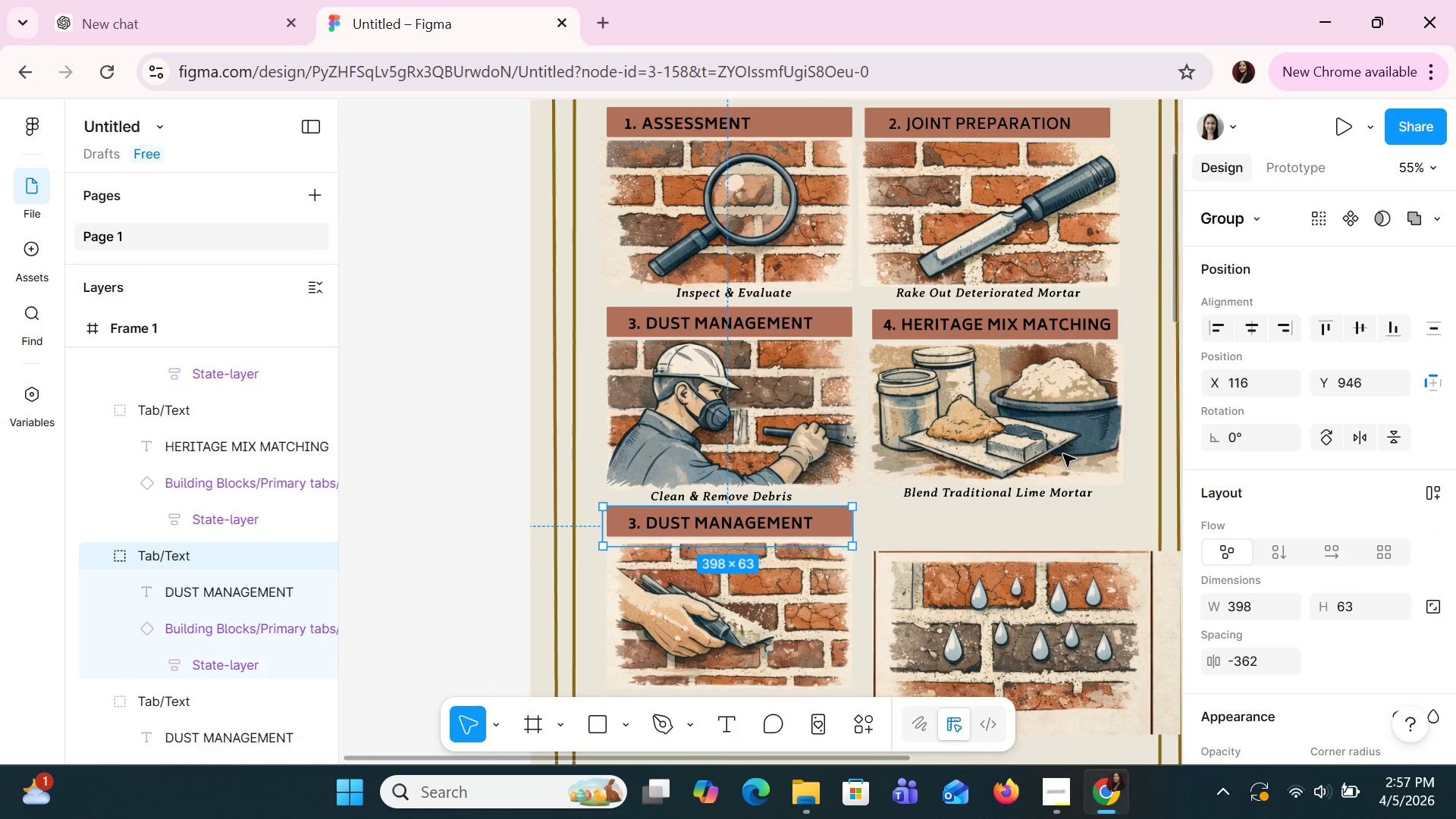 
scroll: coordinate [1063, 454], scroll_direction: down, amount: 5.0
 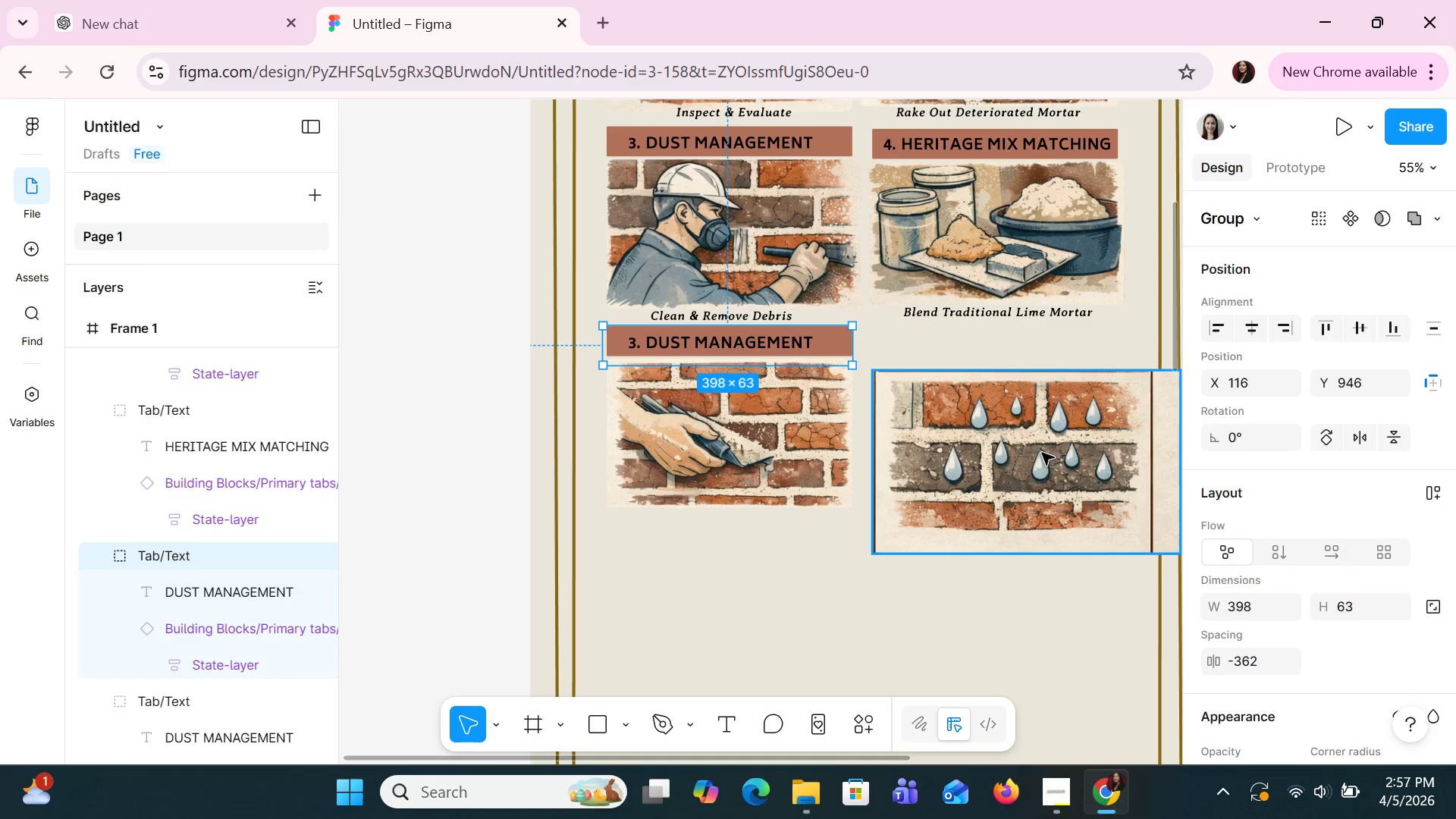 
left_click([1042, 453])
 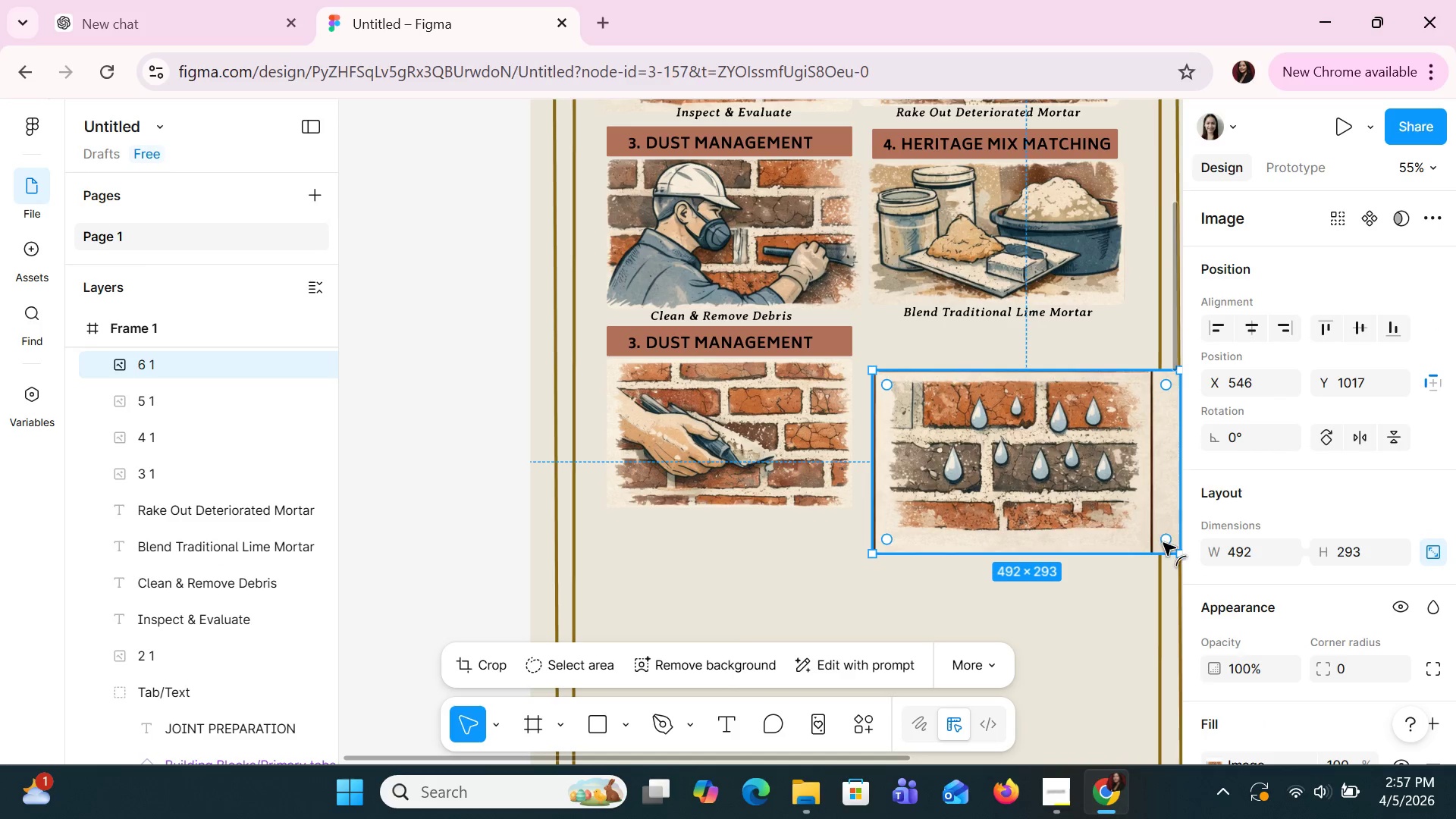 
hold_key(key=ControlLeft, duration=1.08)
scroll: coordinate [1158, 544], scroll_direction: up, amount: 5.0
 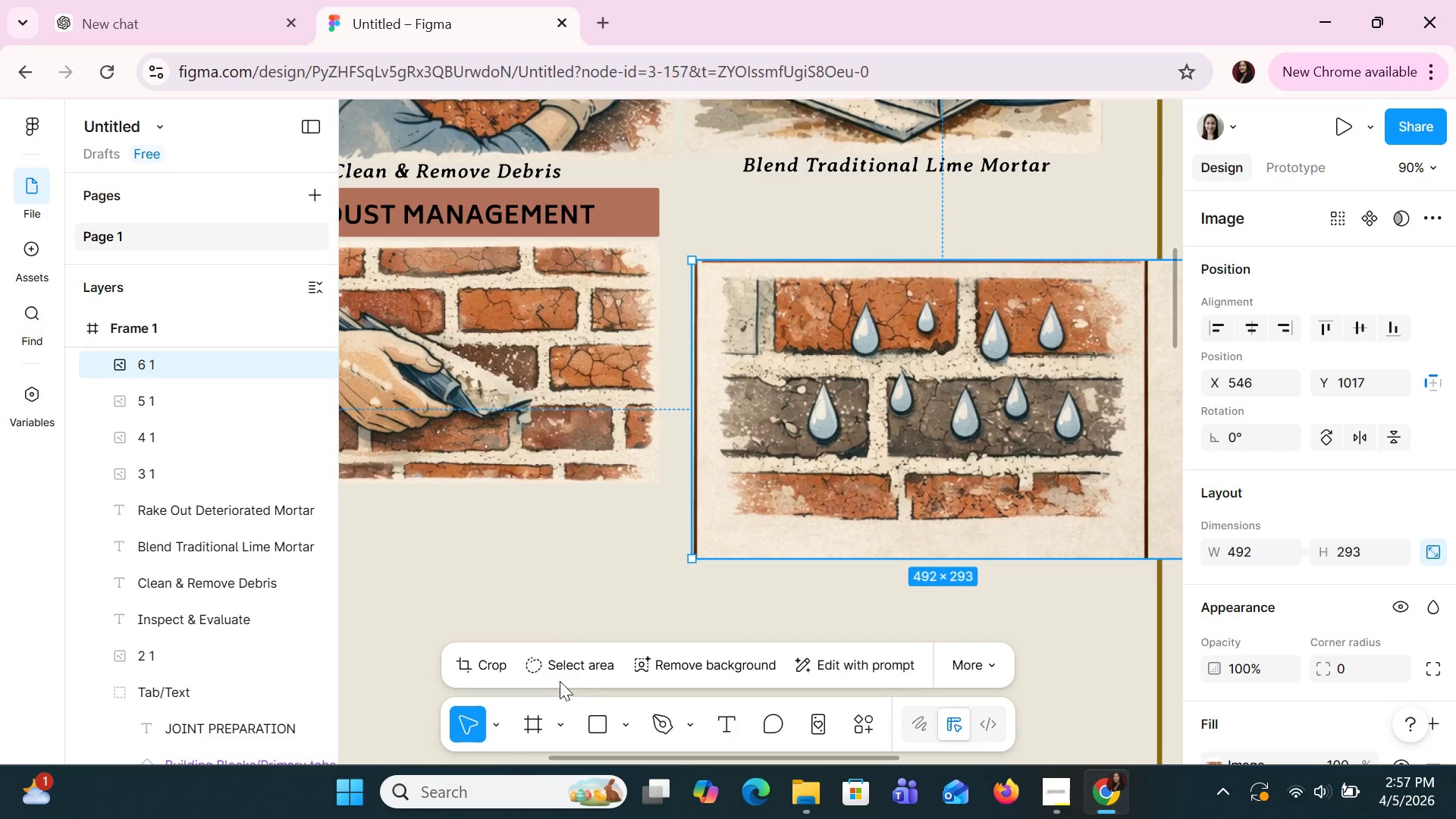 
left_click([507, 664])
 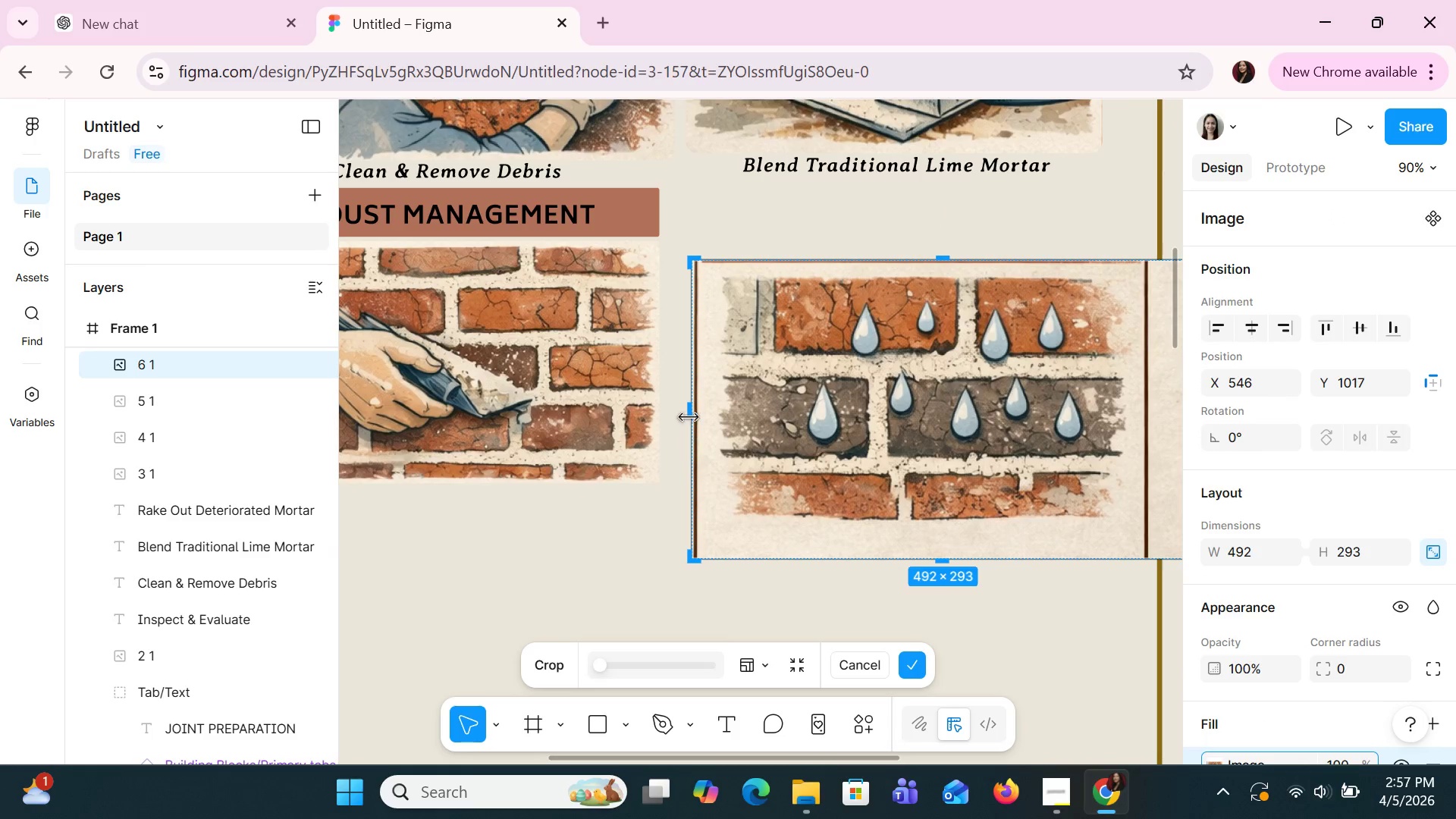 
left_click_drag(start_coordinate=[689, 409], to_coordinate=[719, 421])
 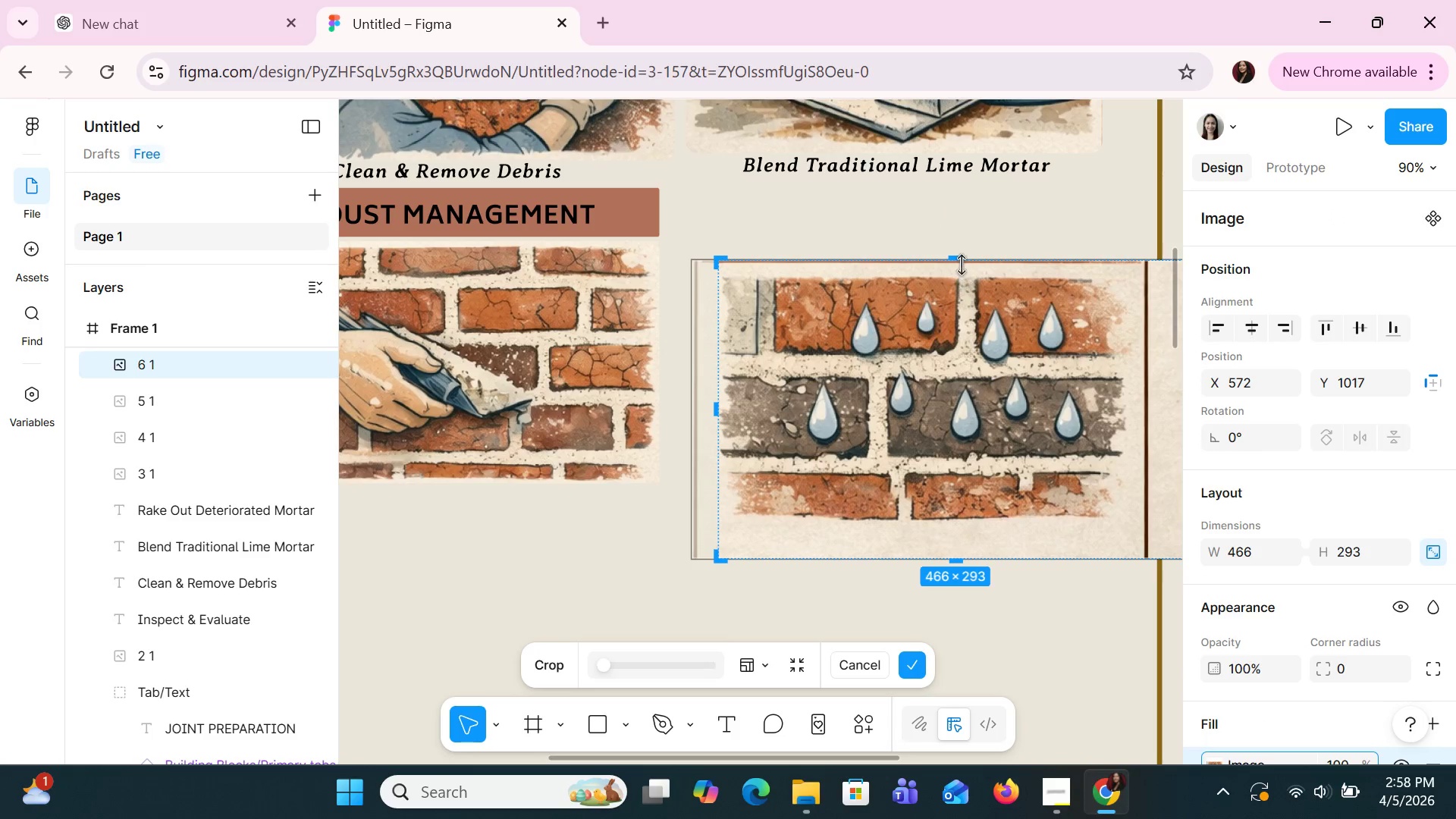 
left_click_drag(start_coordinate=[962, 265], to_coordinate=[963, 277])
 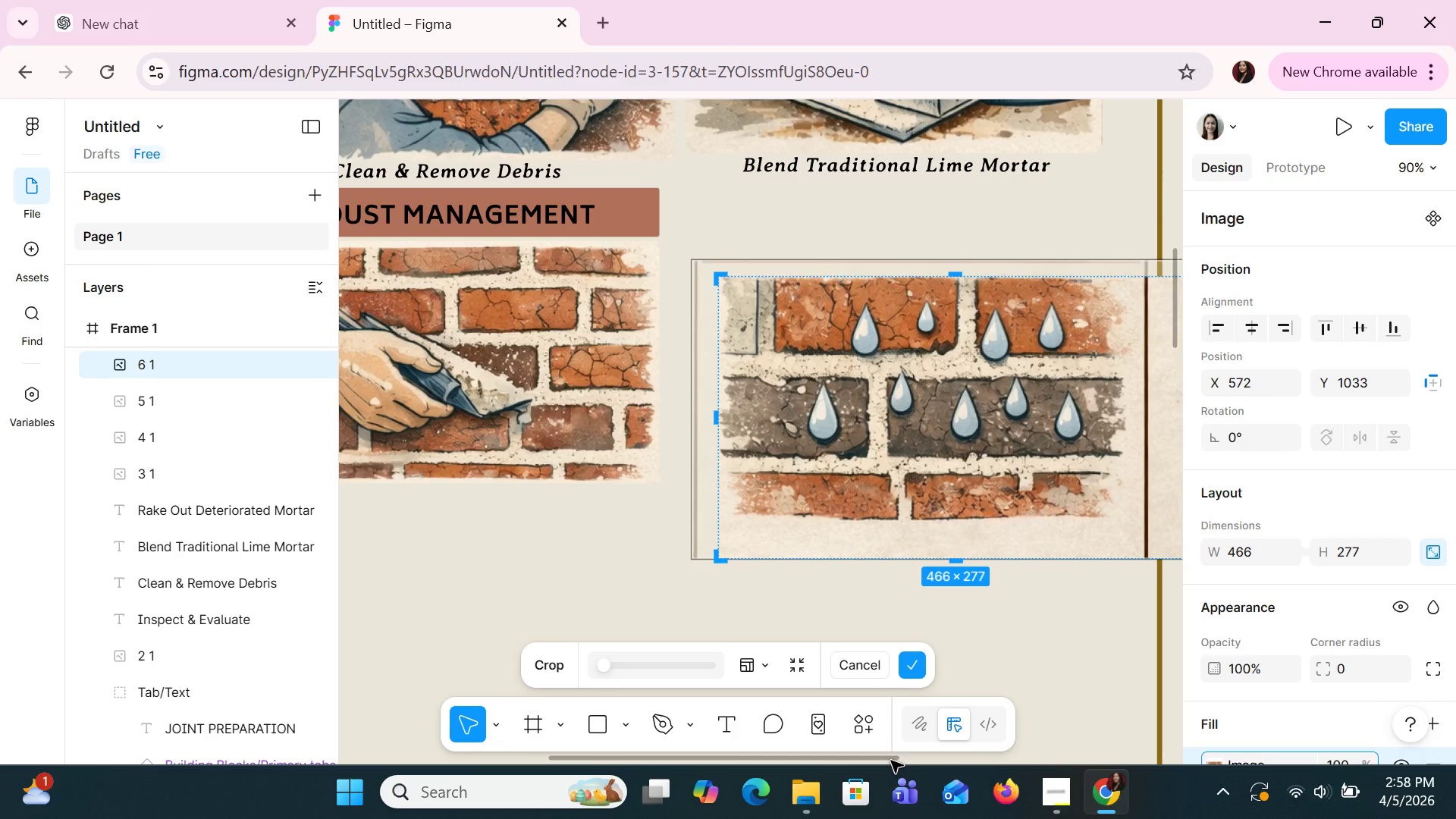 
left_click([923, 758])
 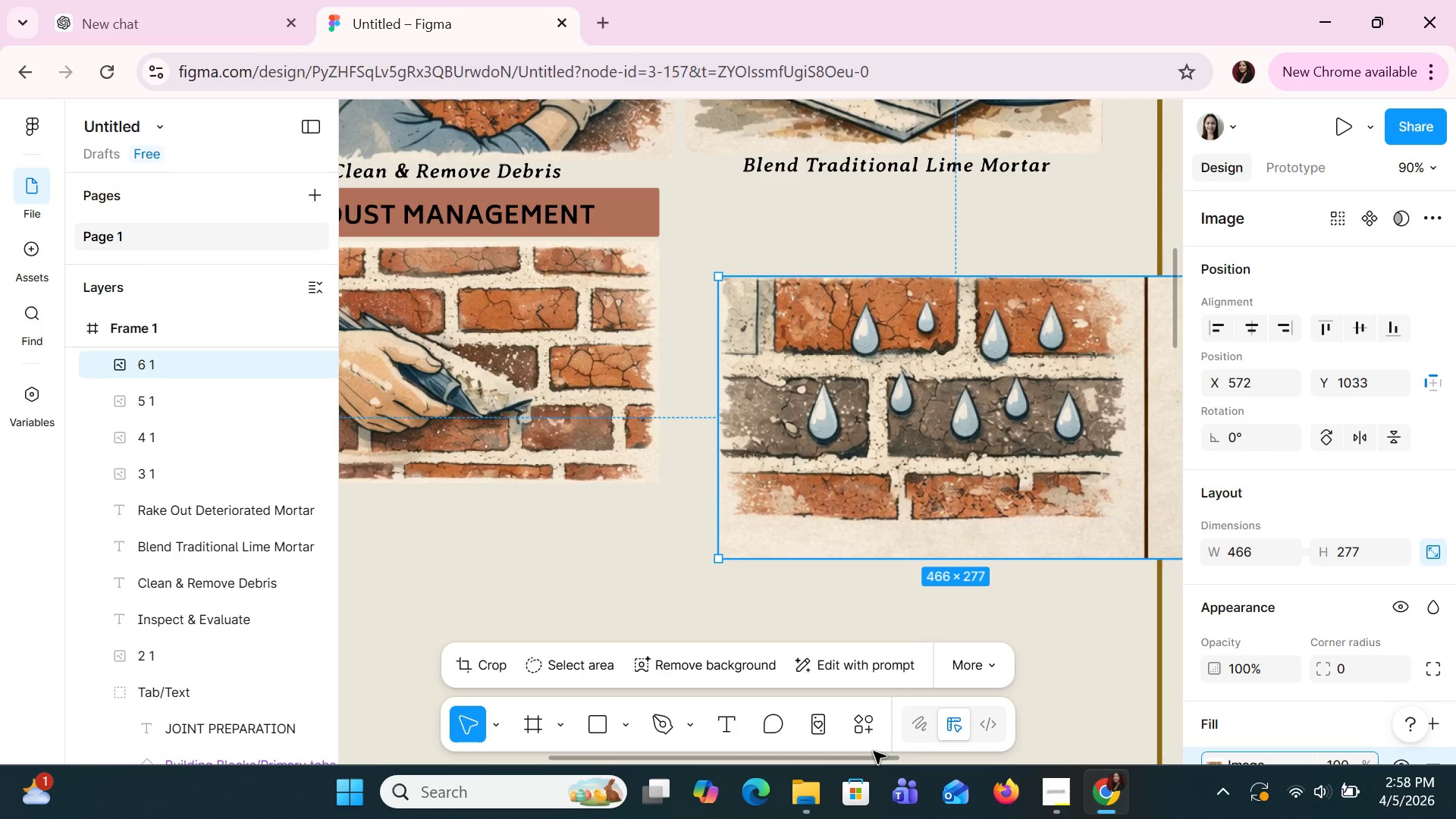 
left_click_drag(start_coordinate=[878, 759], to_coordinate=[961, 779])
 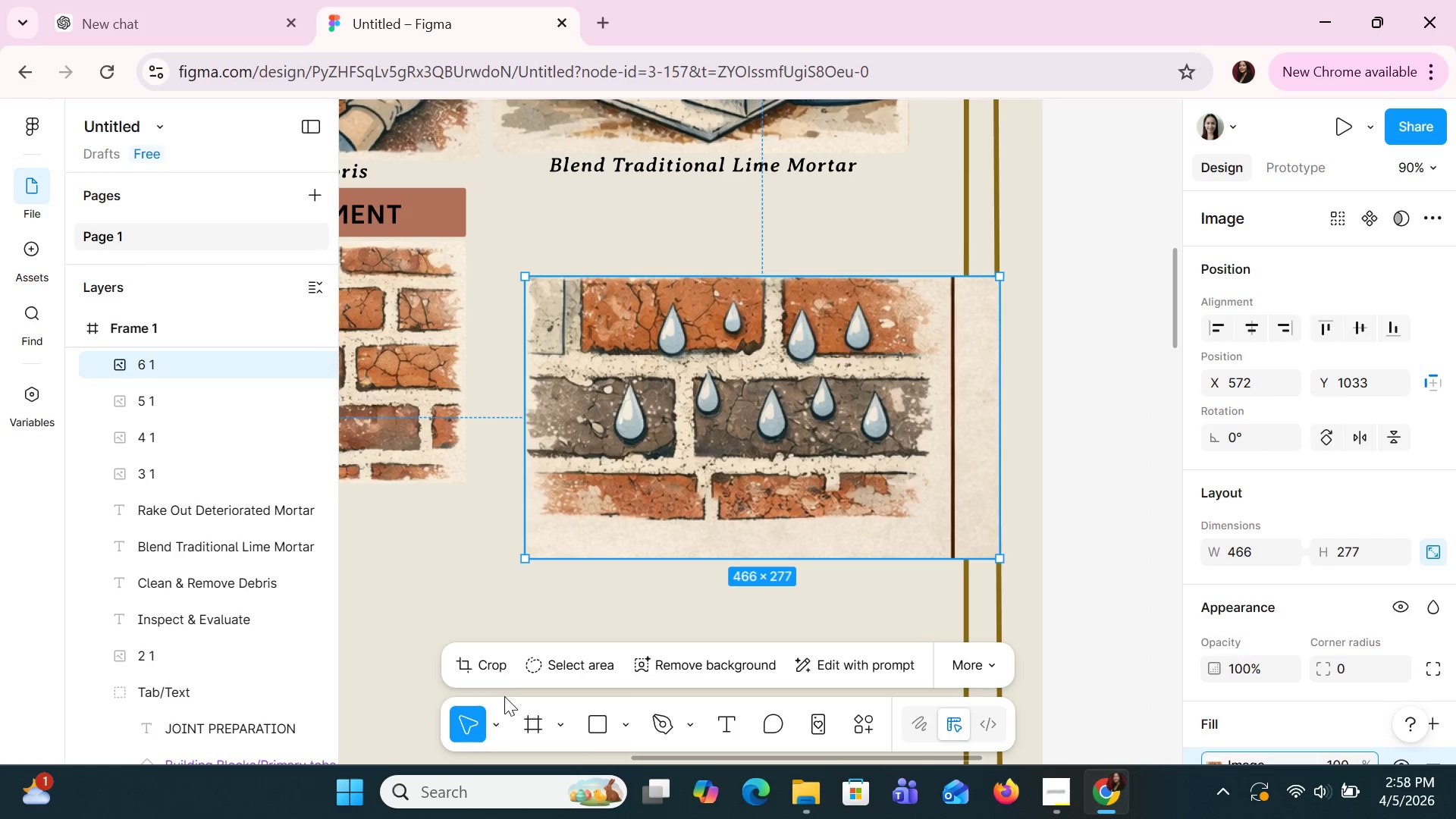 
left_click([494, 667])
 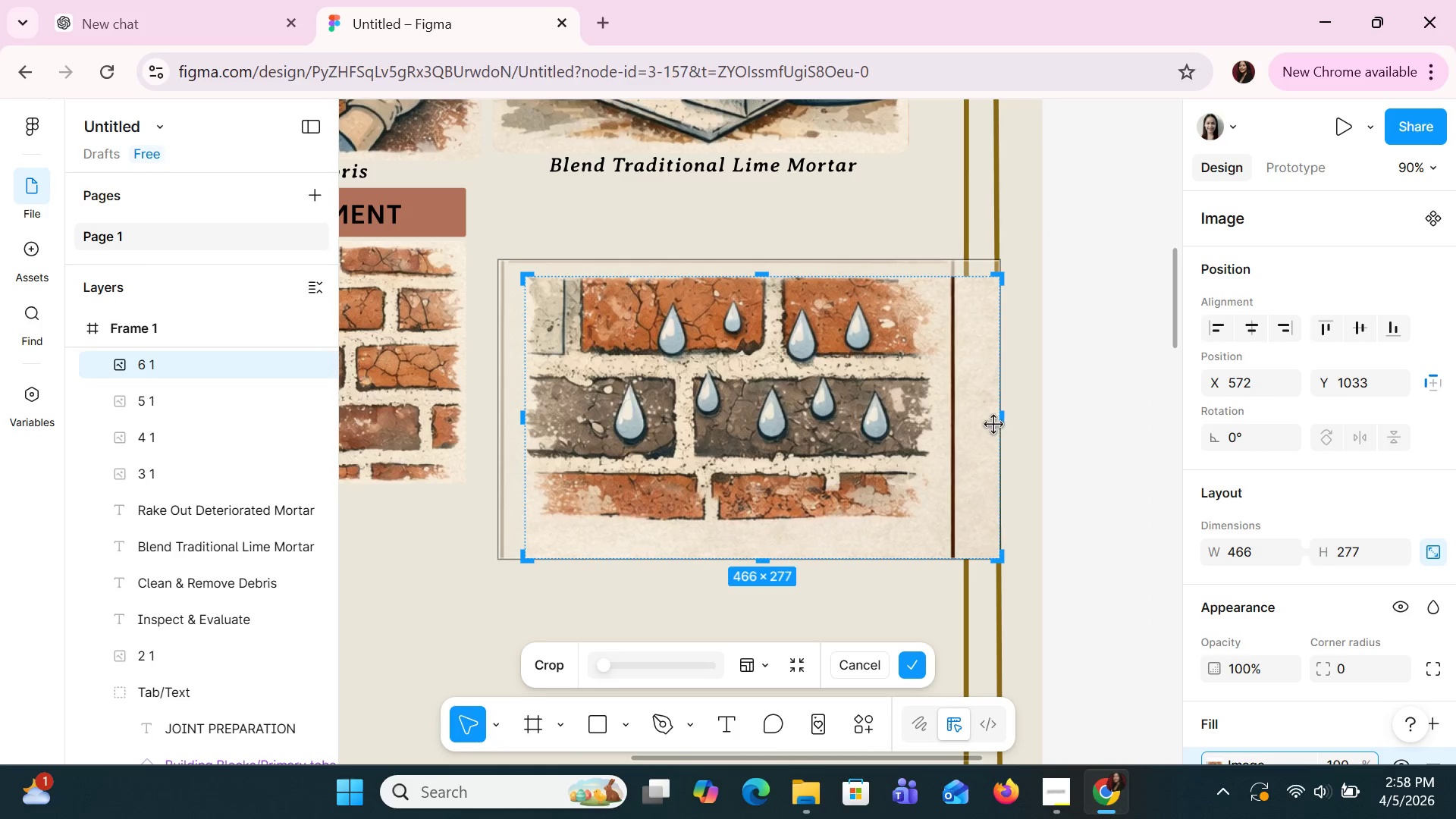 
left_click_drag(start_coordinate=[1002, 419], to_coordinate=[943, 409])
 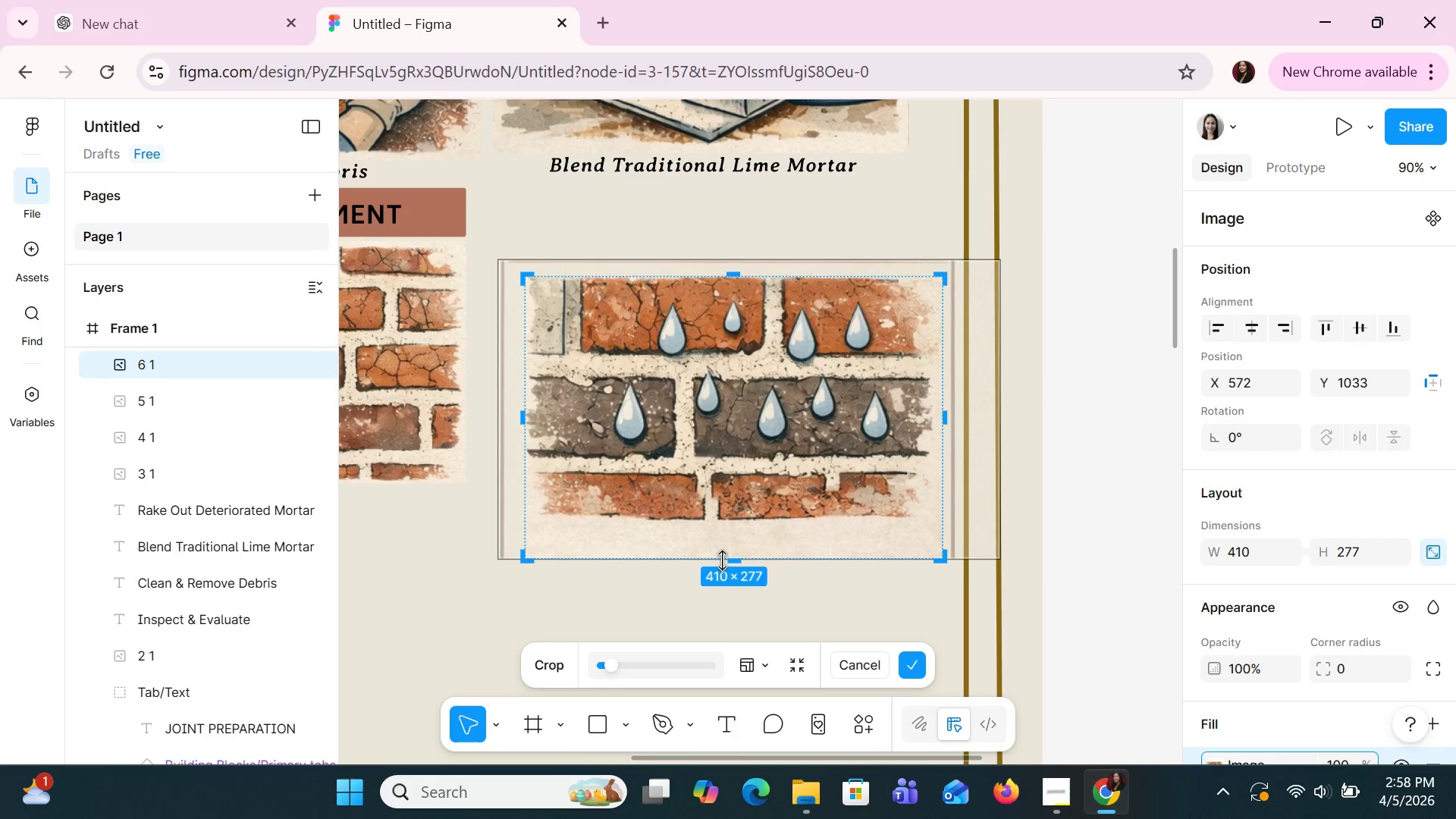 
left_click_drag(start_coordinate=[722, 560], to_coordinate=[717, 532])
 